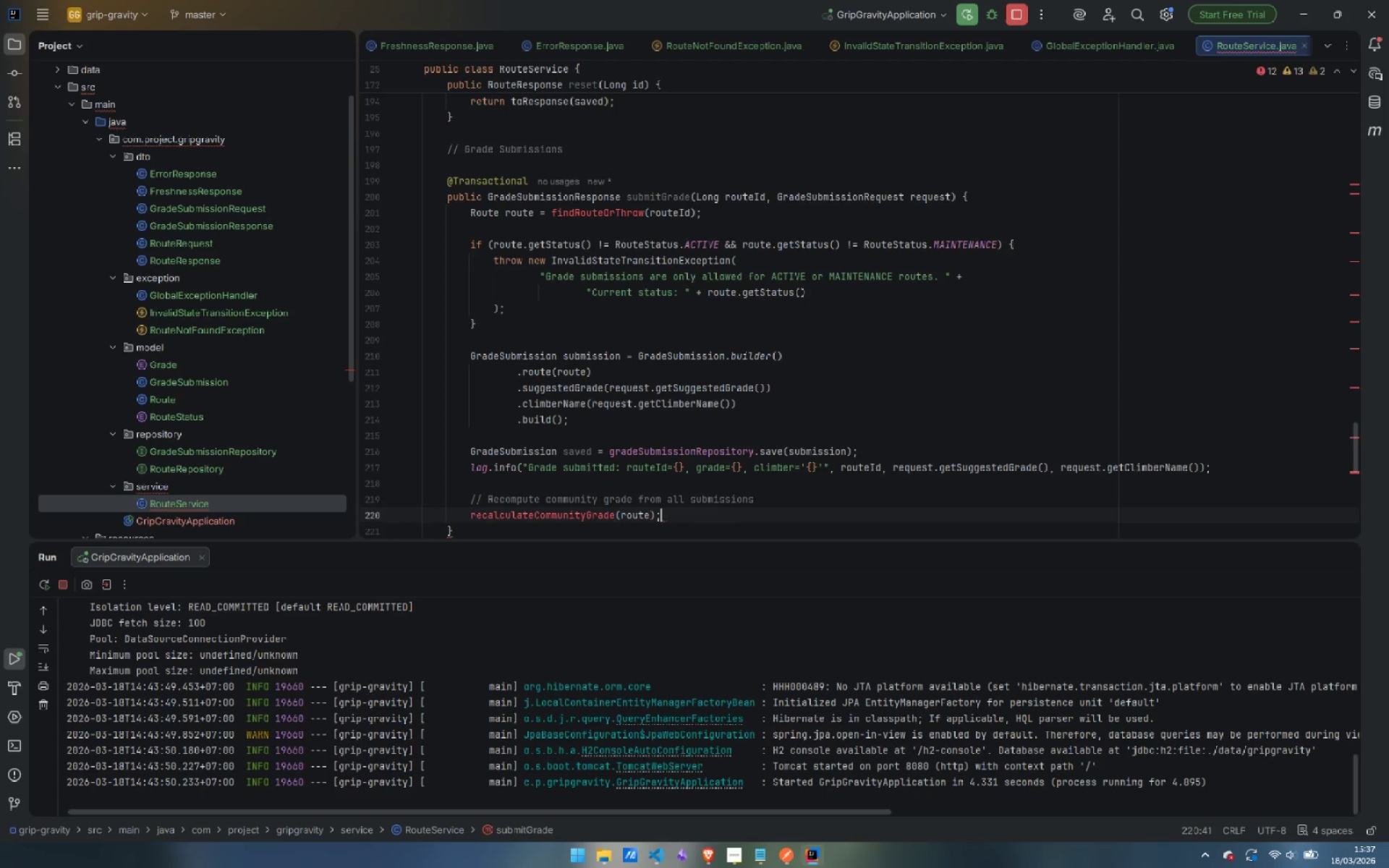 
key(Semicolon)
 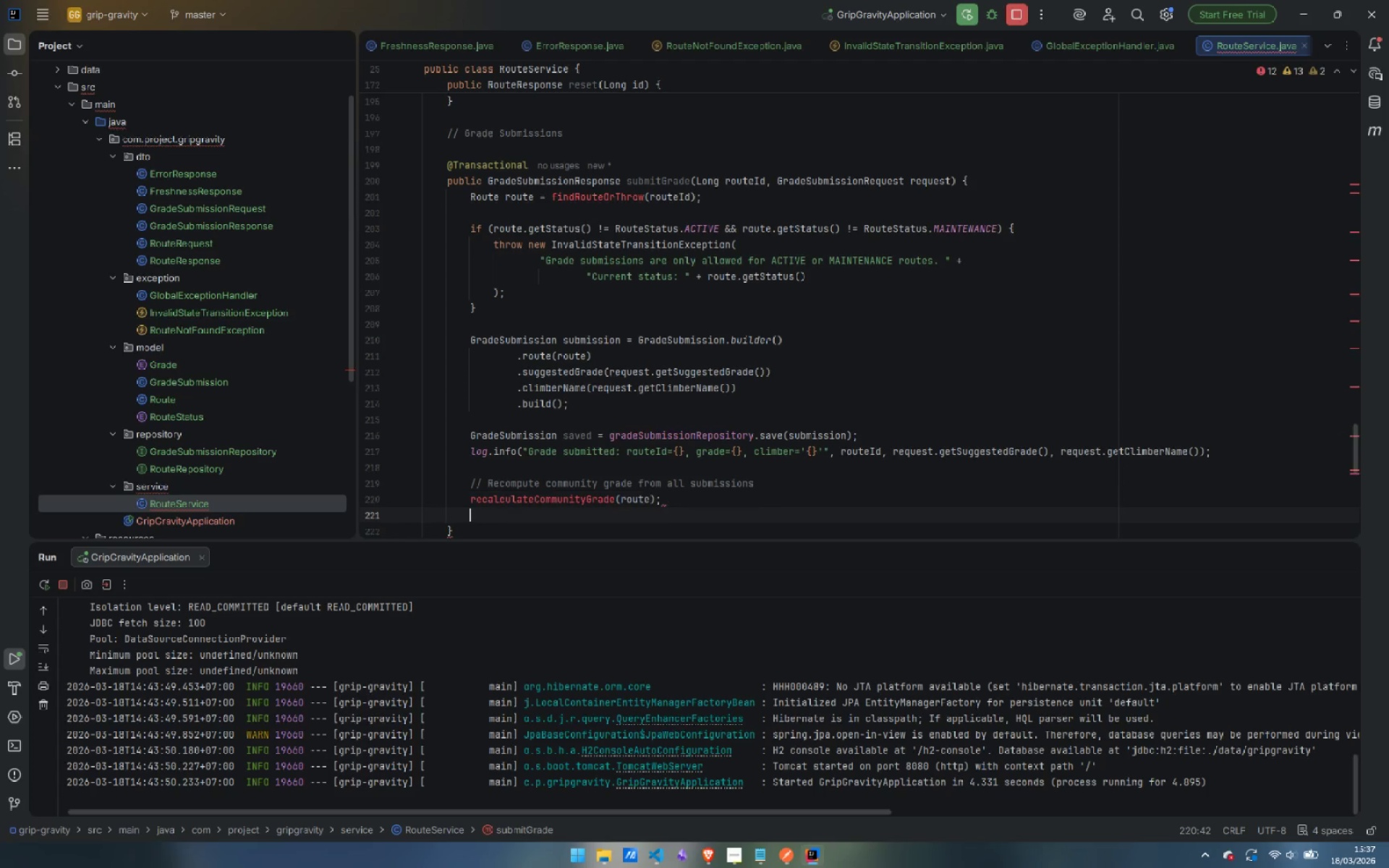 
key(Enter)
 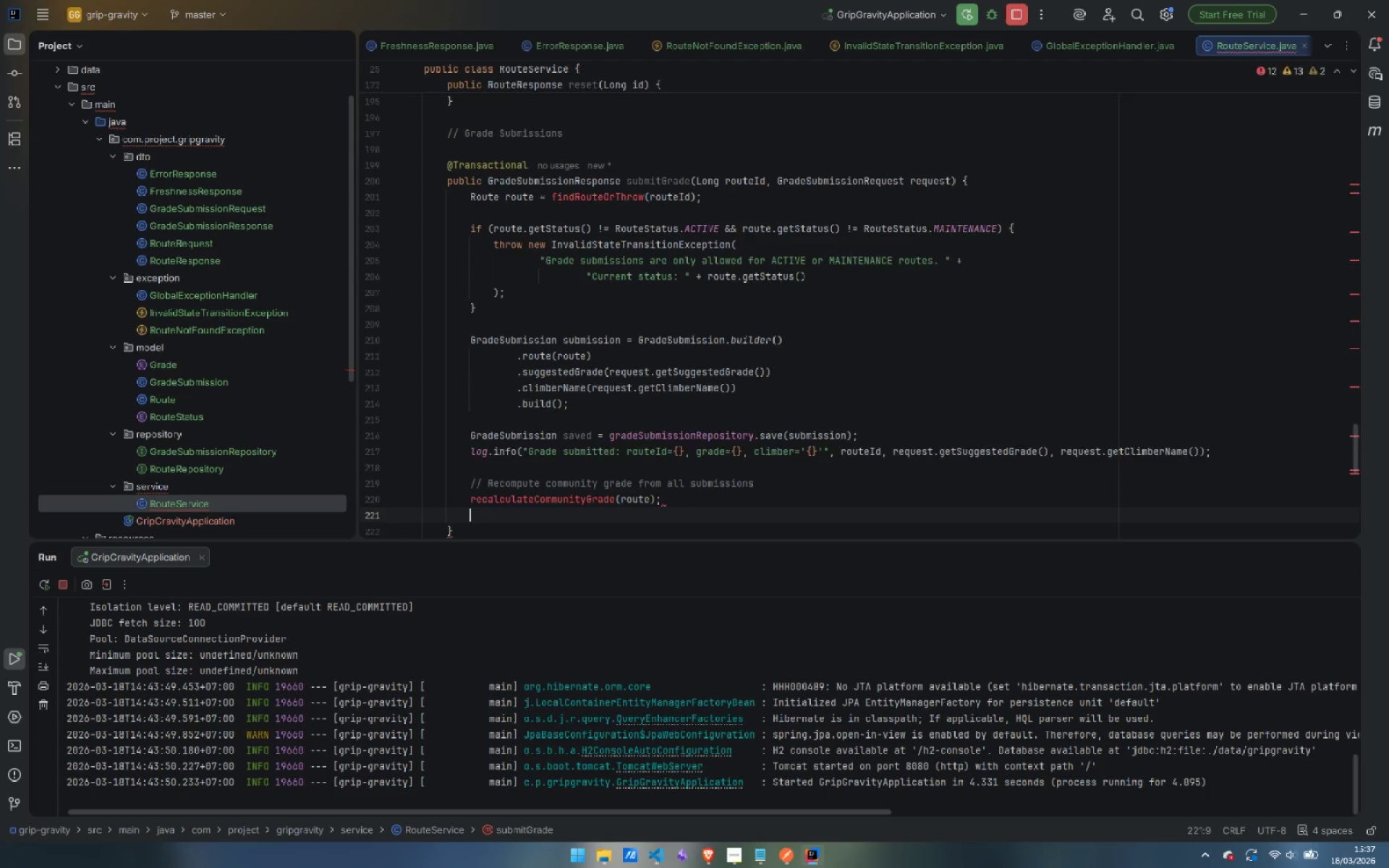 
key(Enter)
 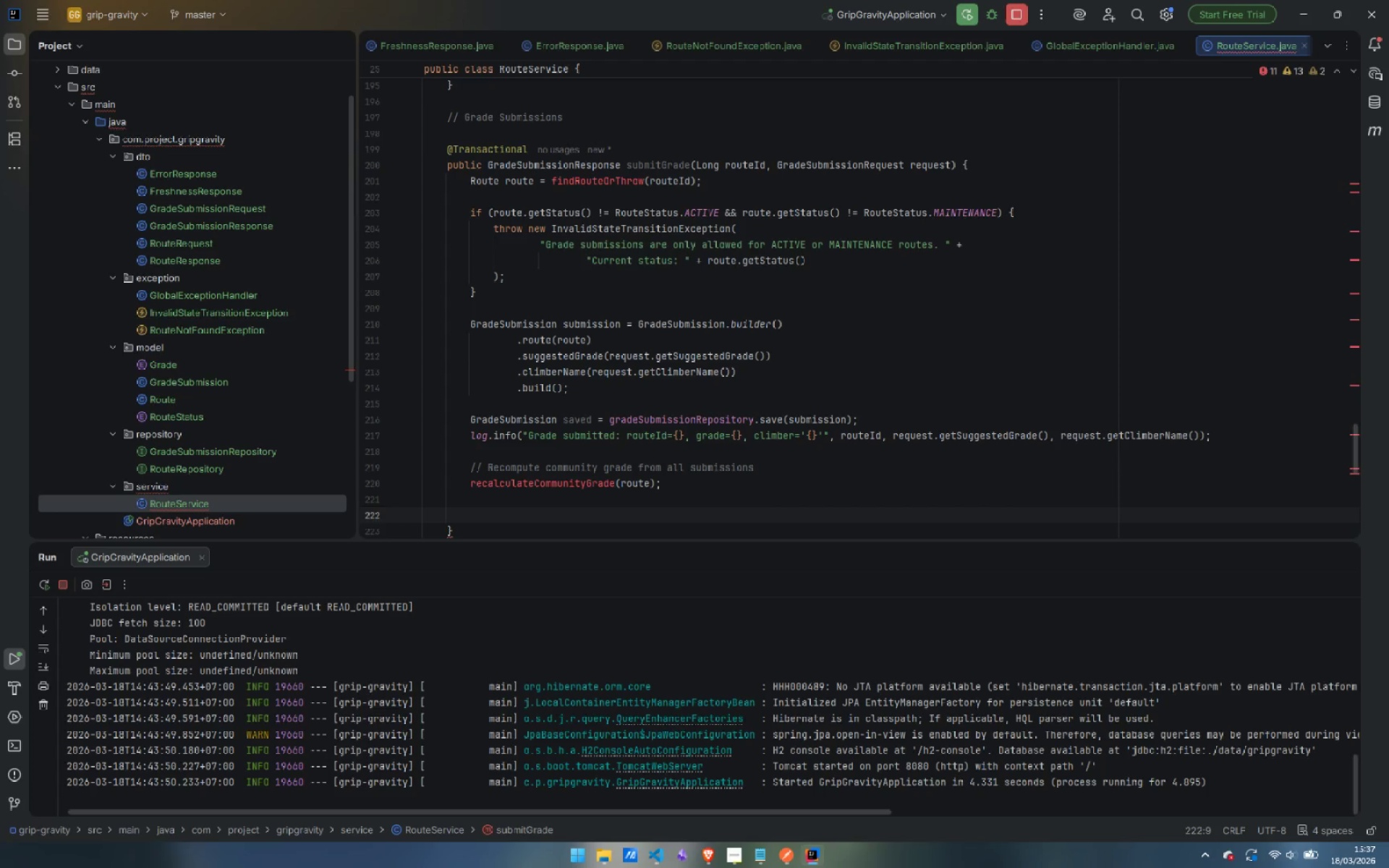 
type(return toSub)
 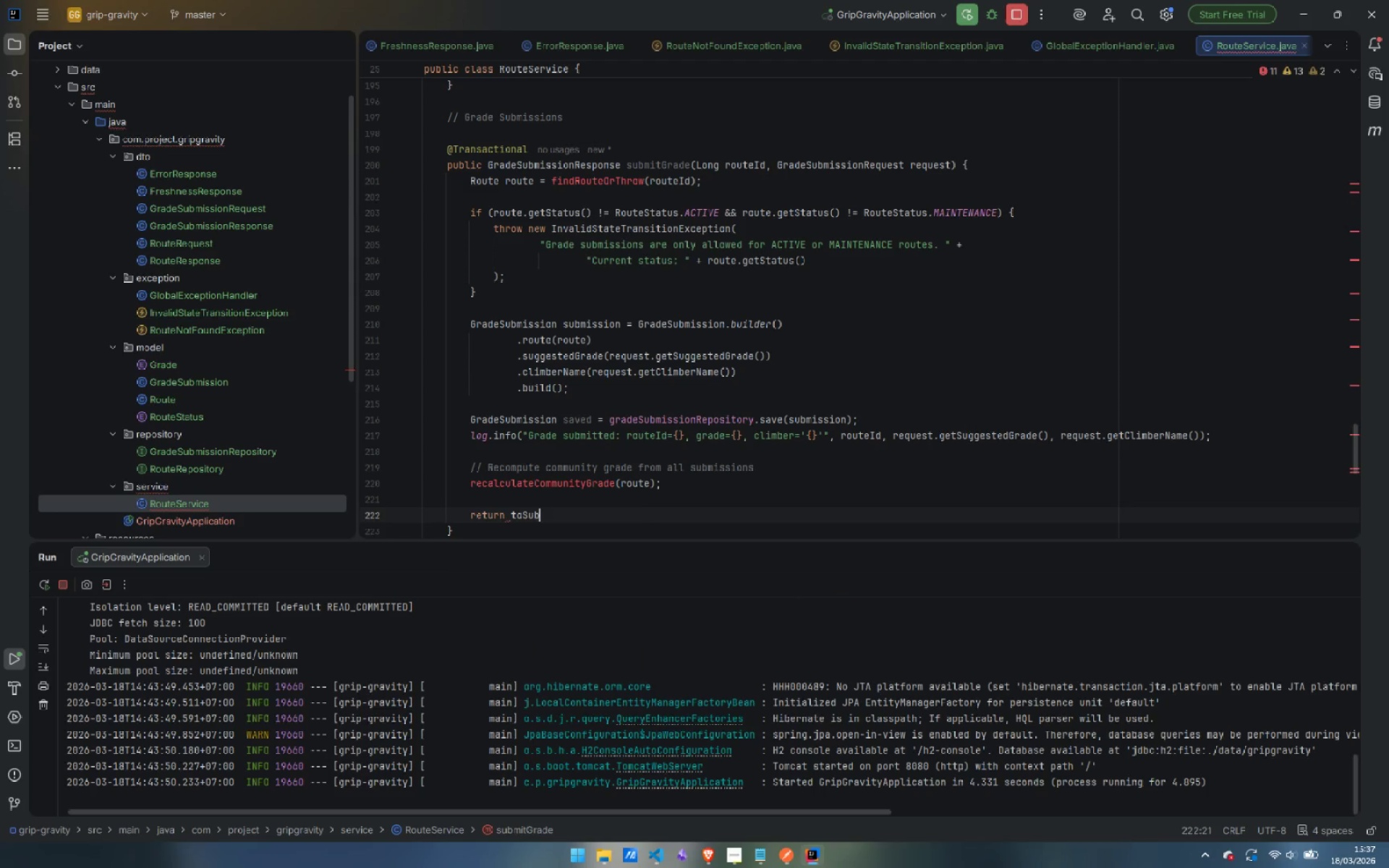 
key(Enter)
 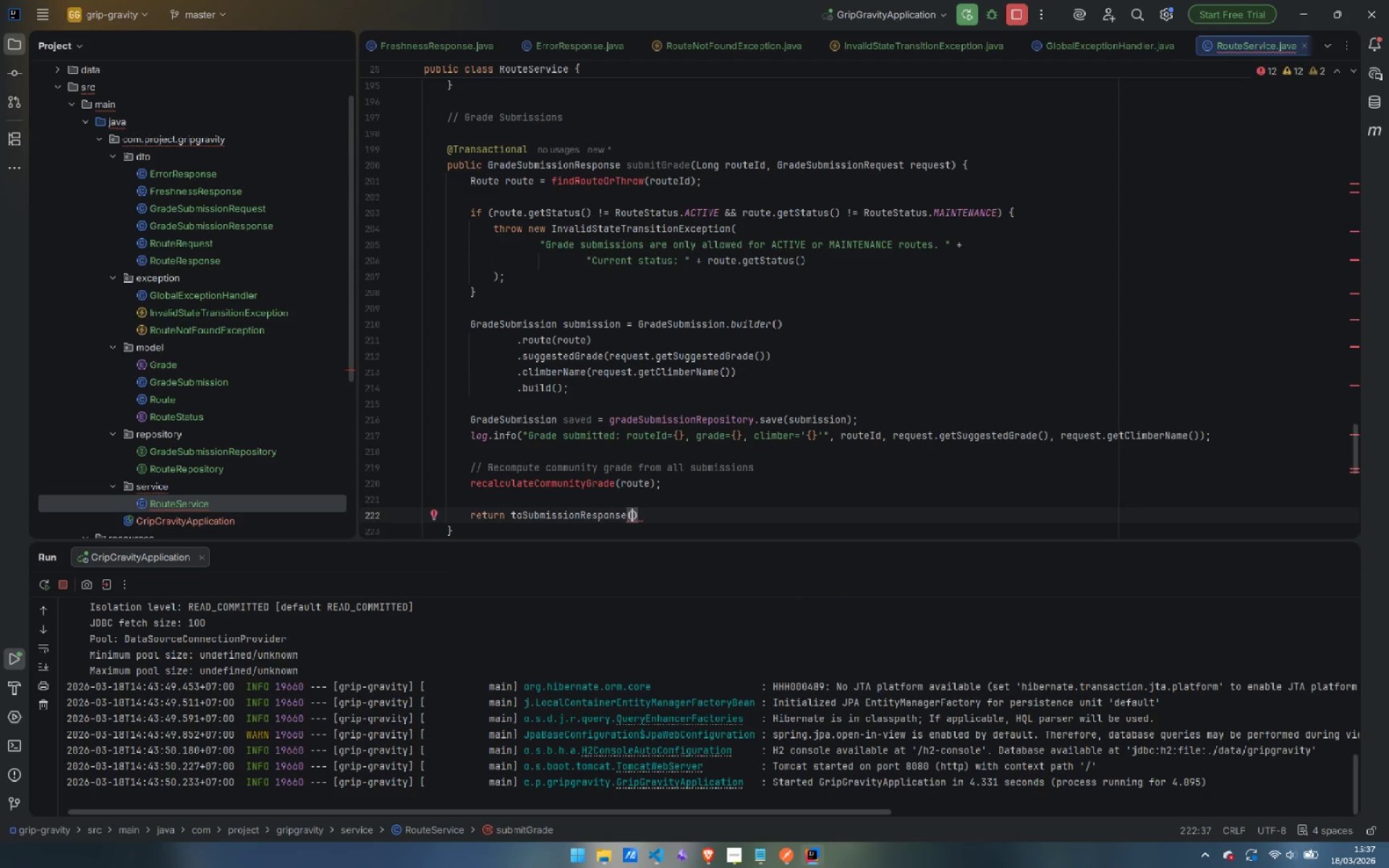 
type(saved)
 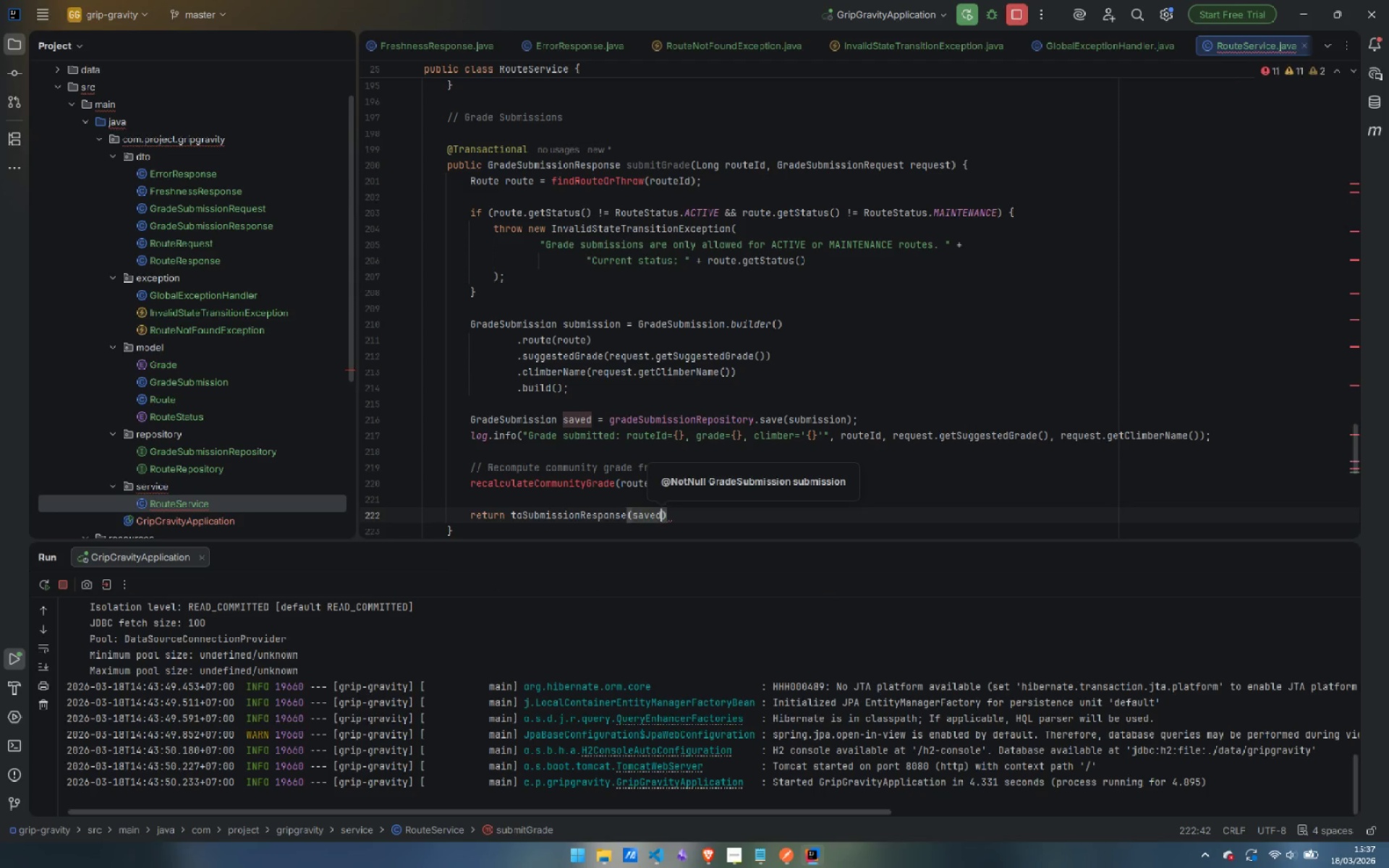 
key(ArrowRight)
 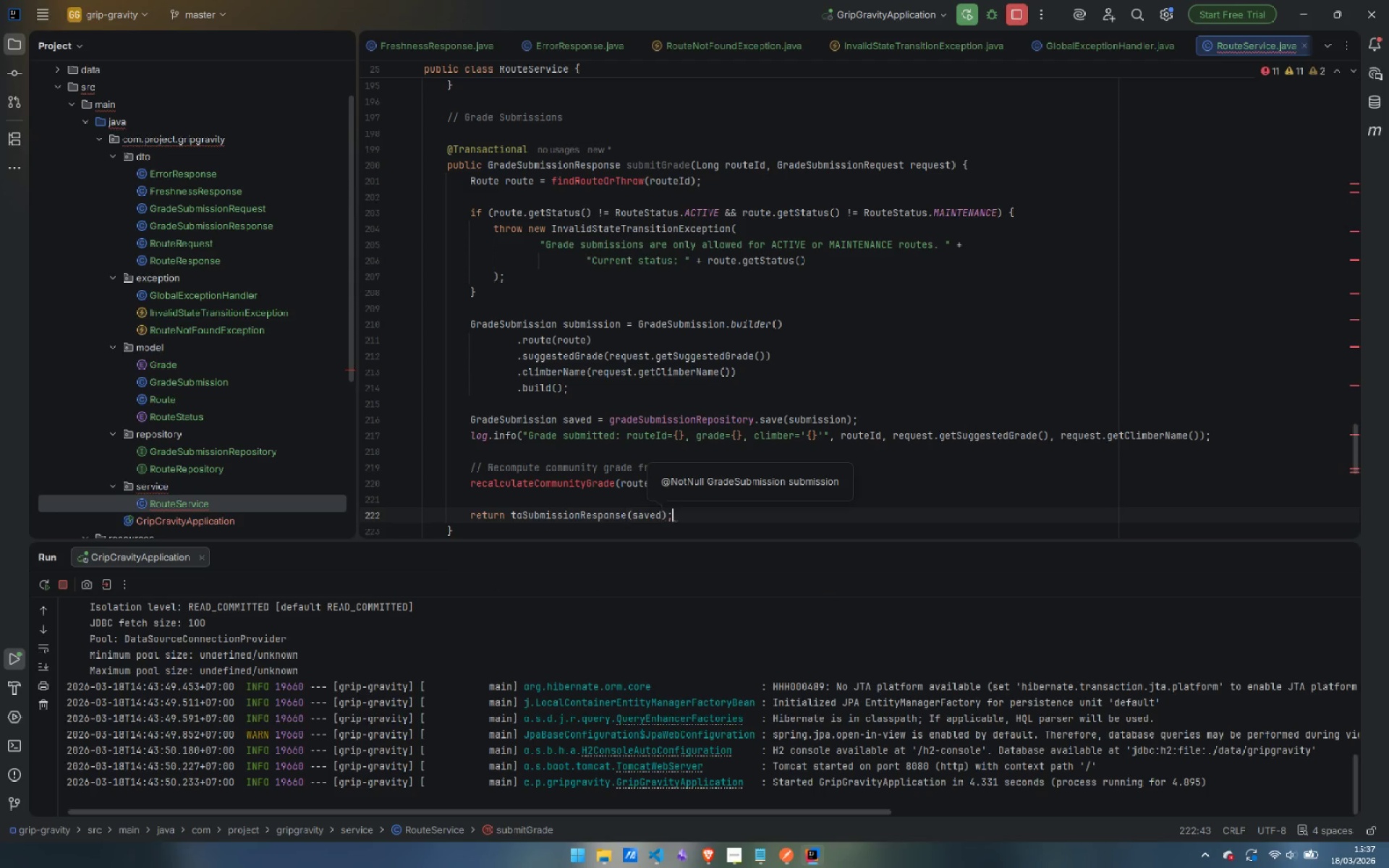 
key(Semicolon)
 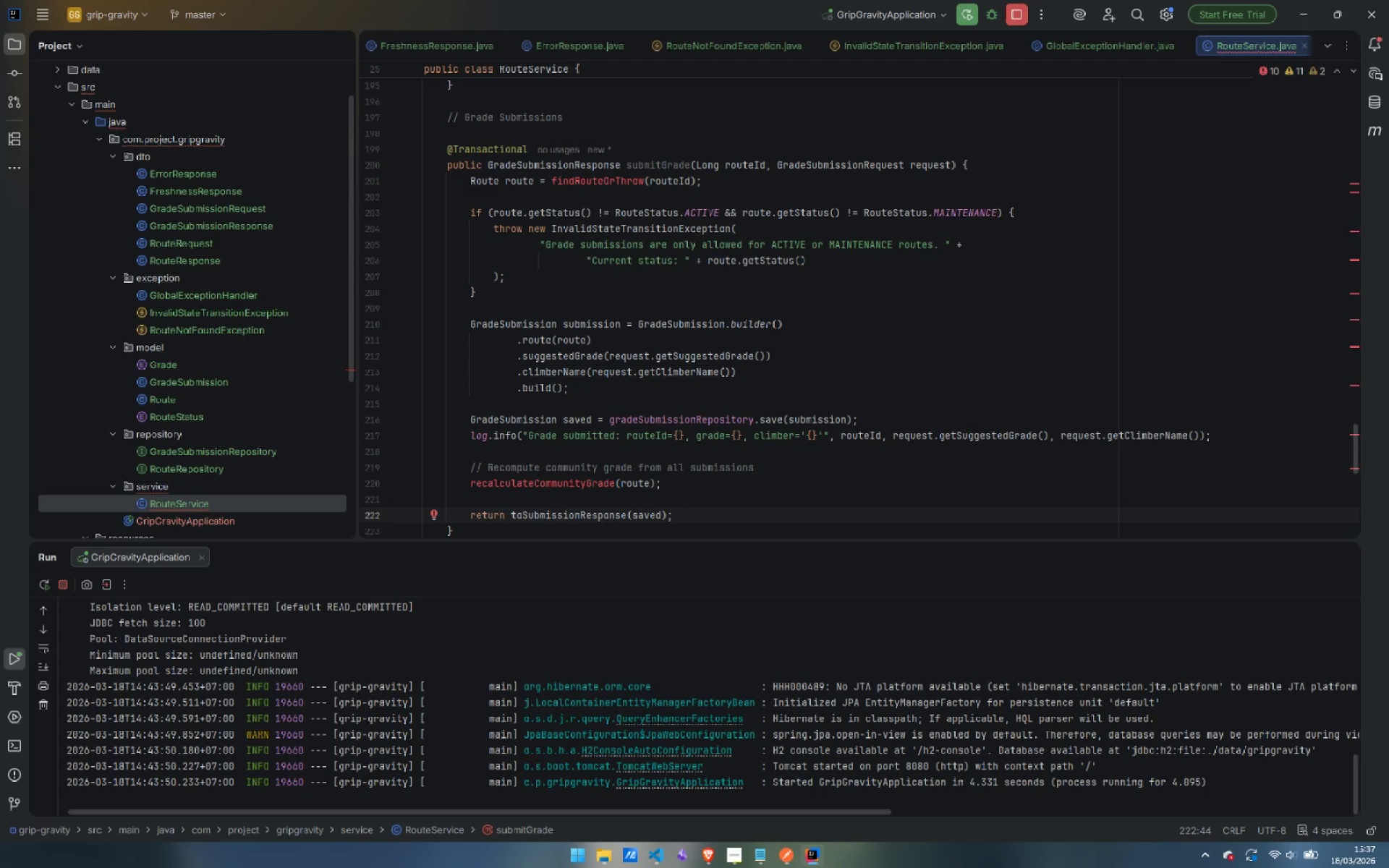 
key(ArrowDown)
 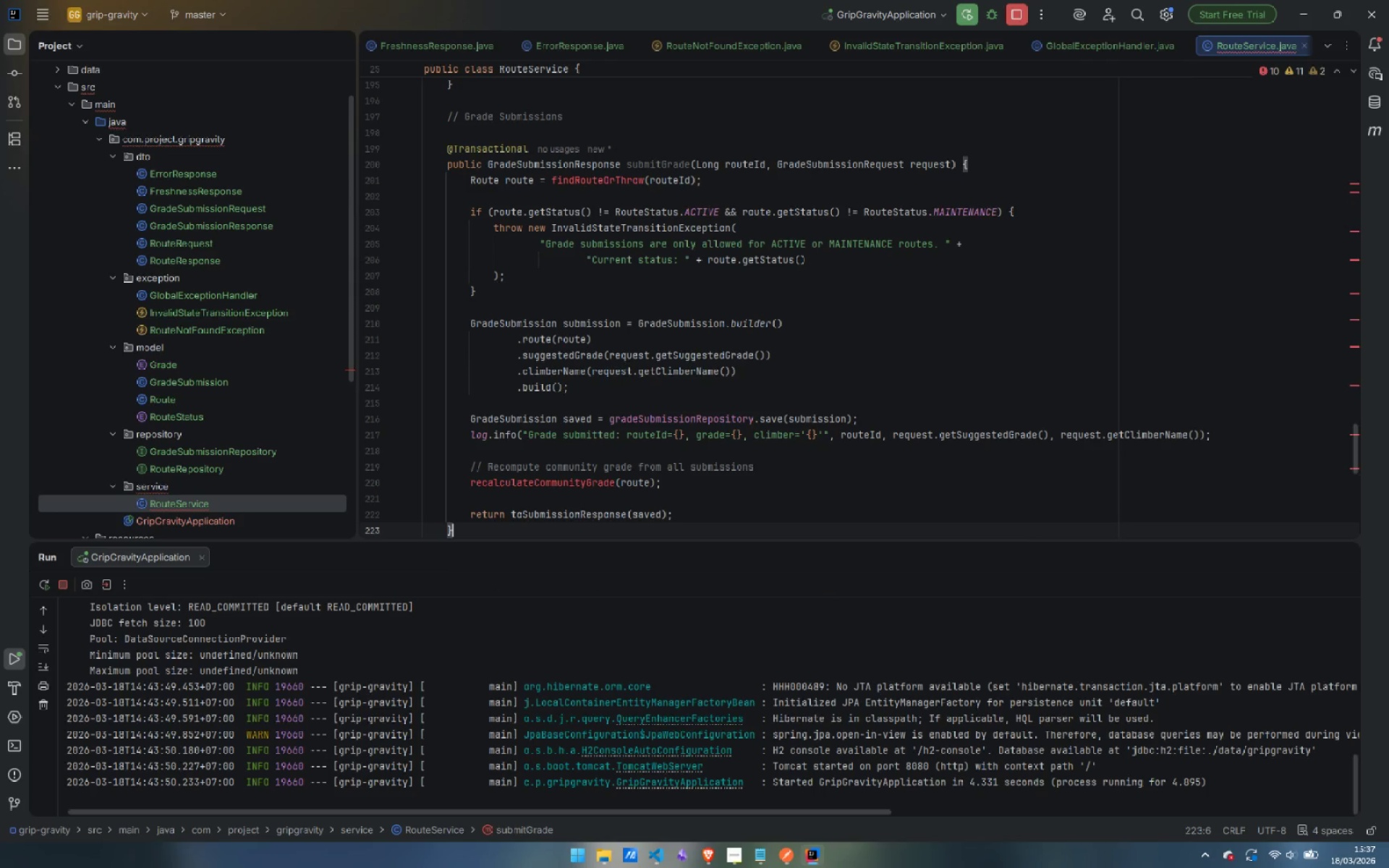 
key(Enter)
 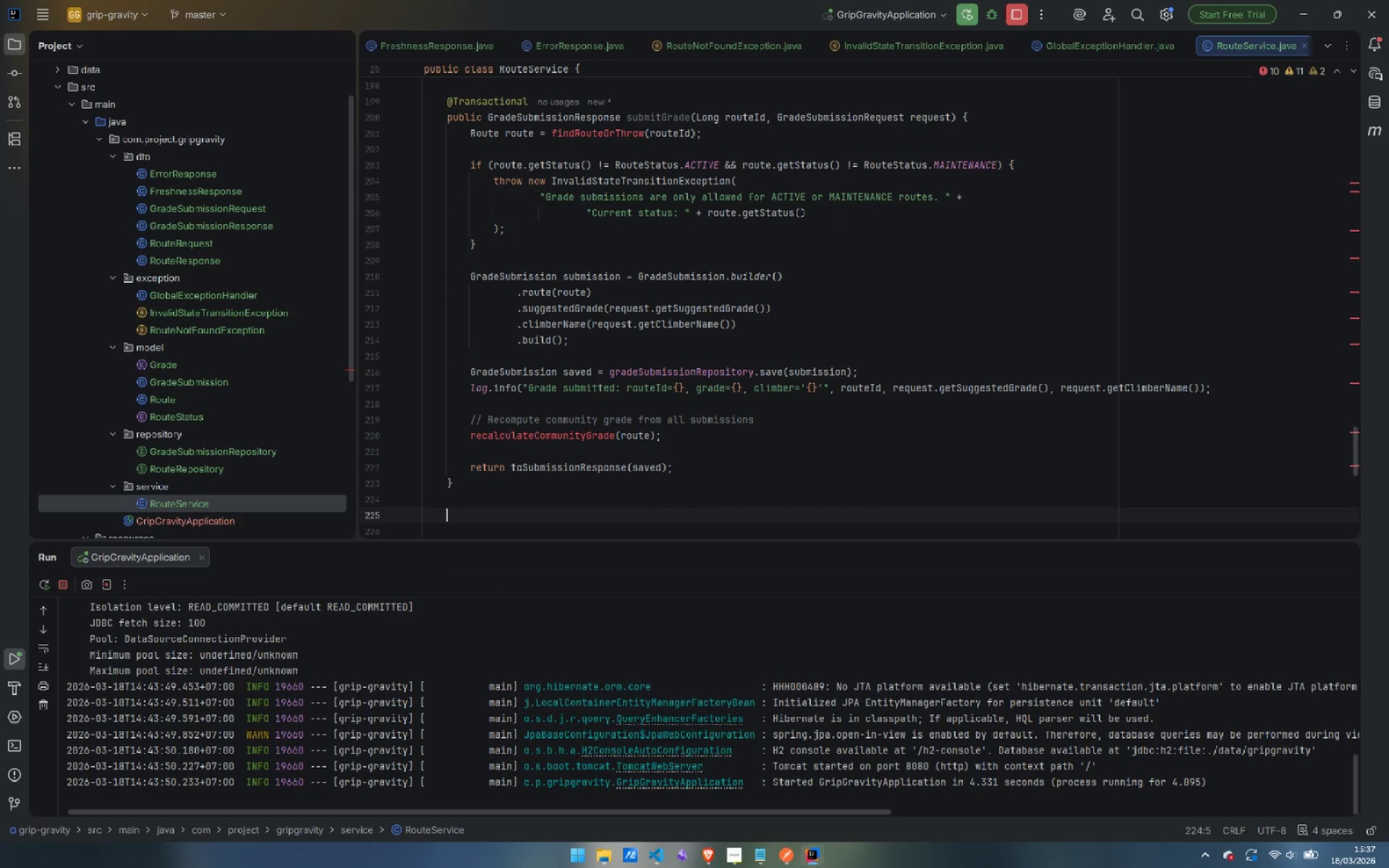 
key(Enter)
 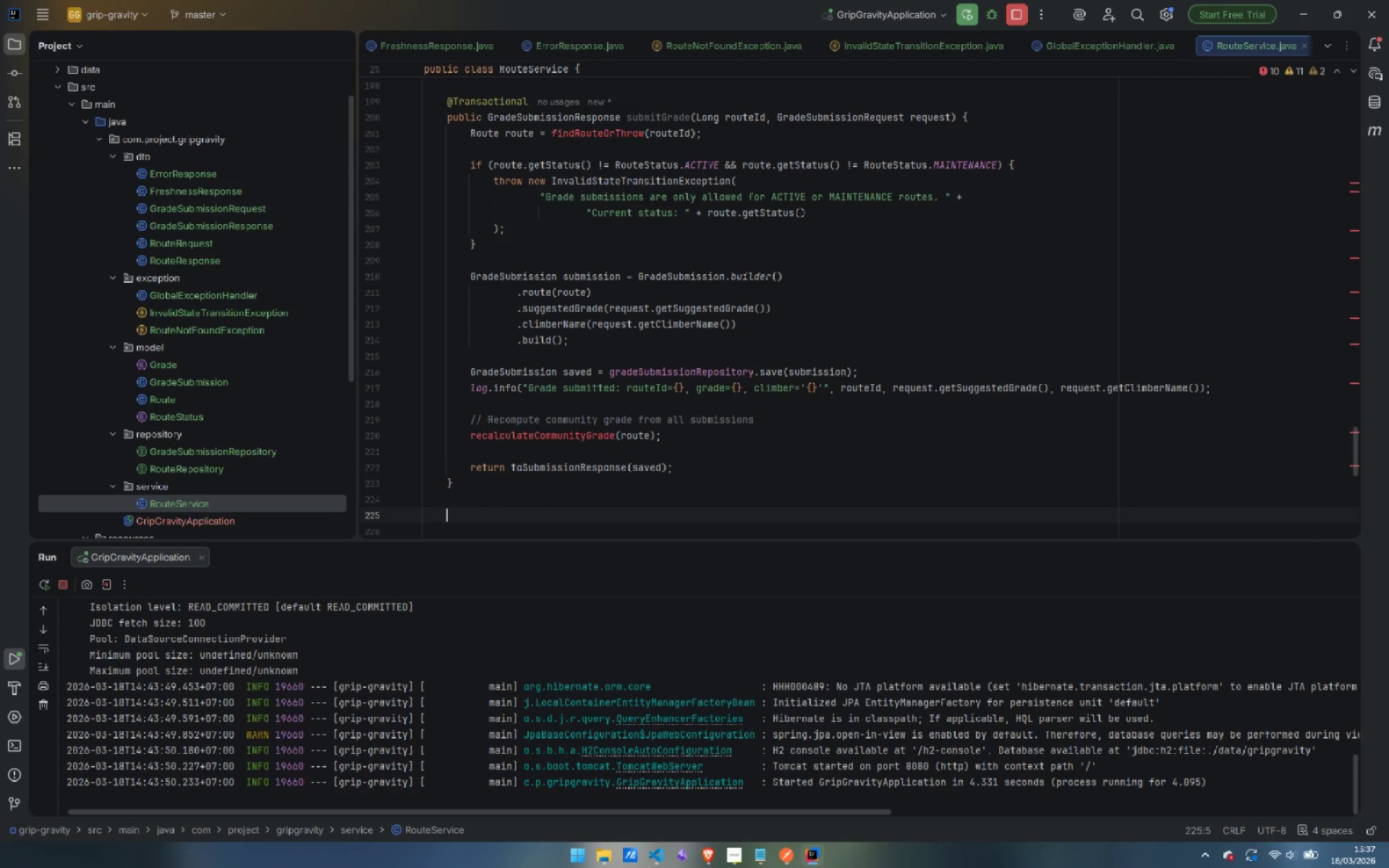 
type(@Tra)
 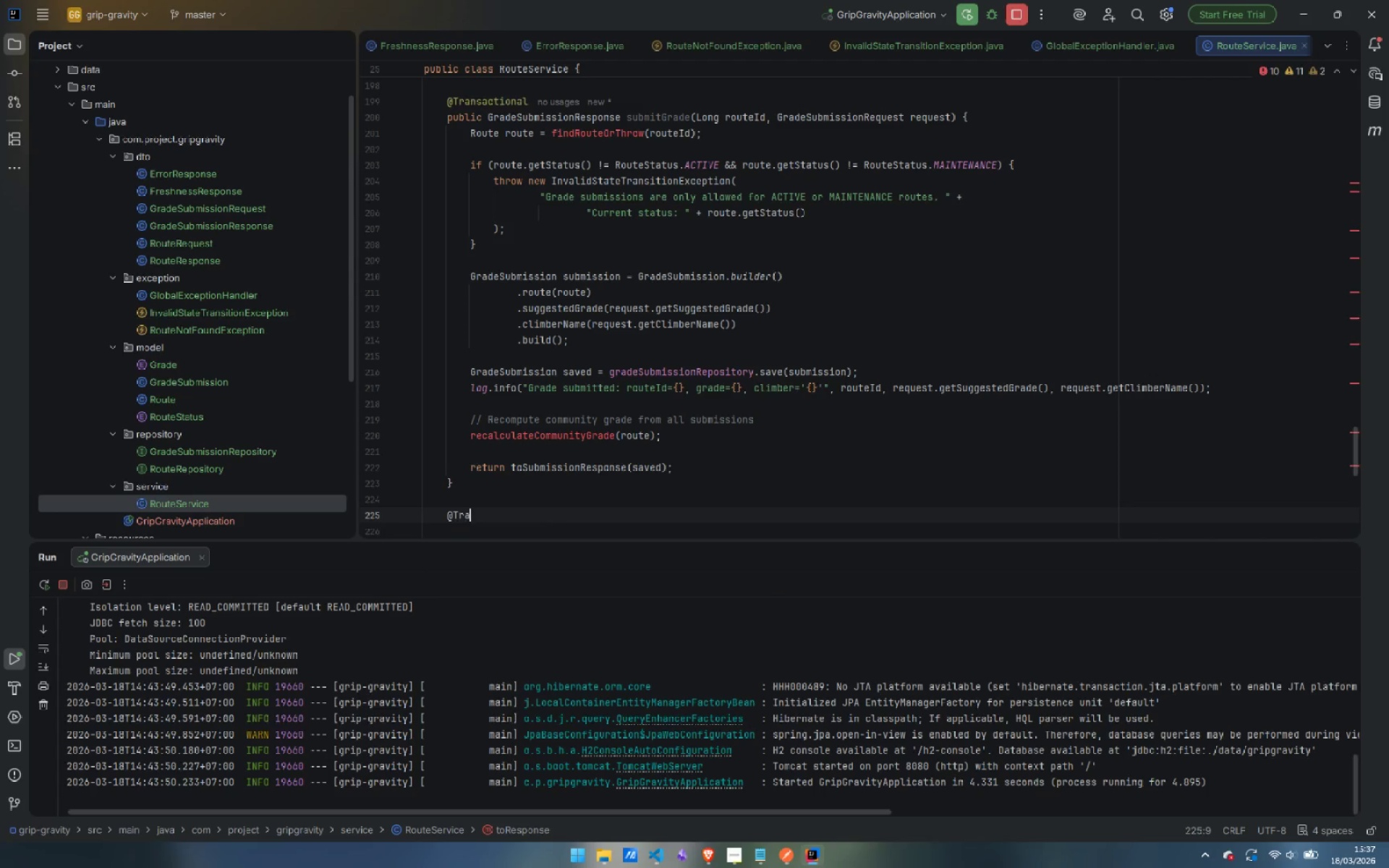 
key(Enter)
 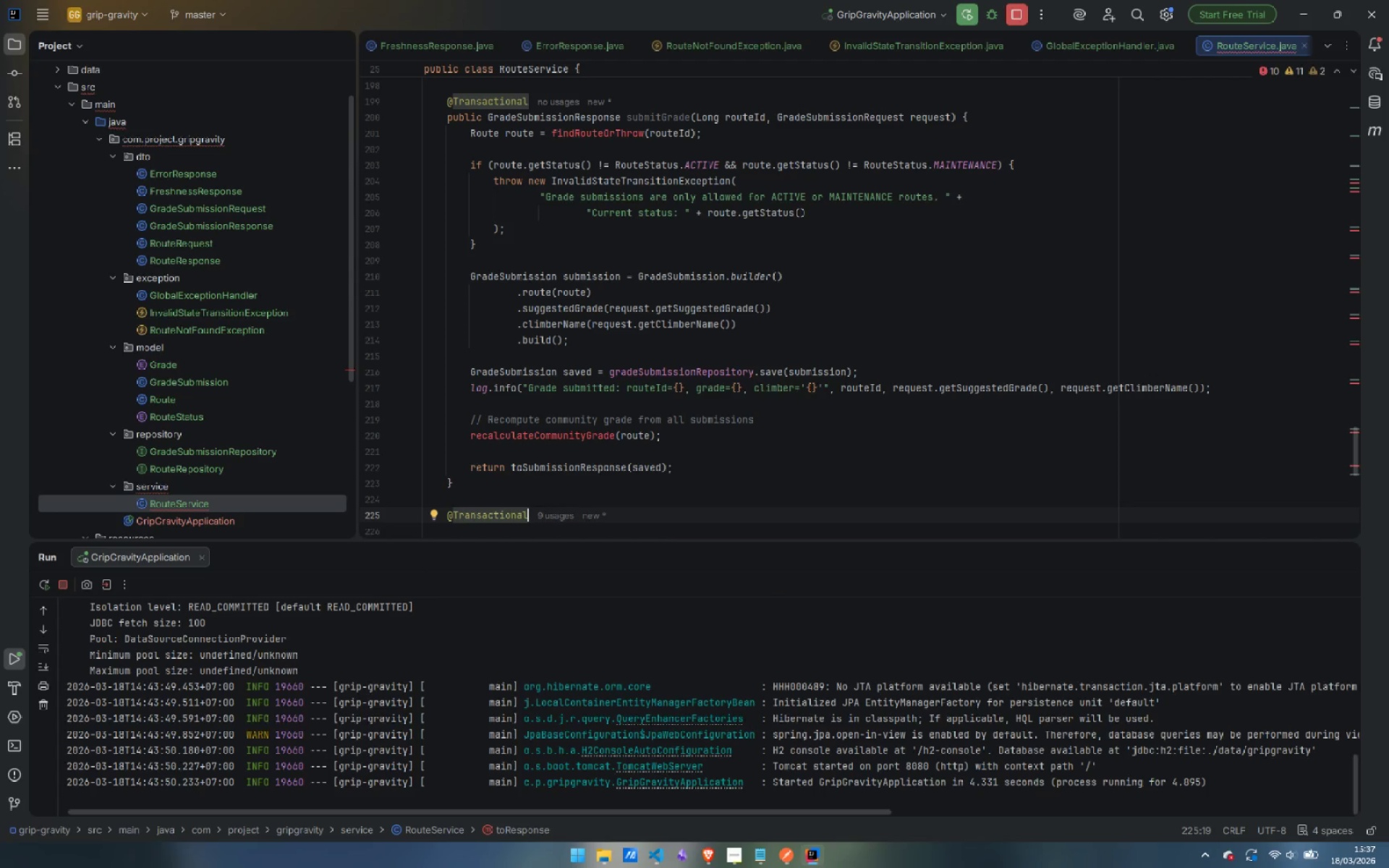 
type((read)
 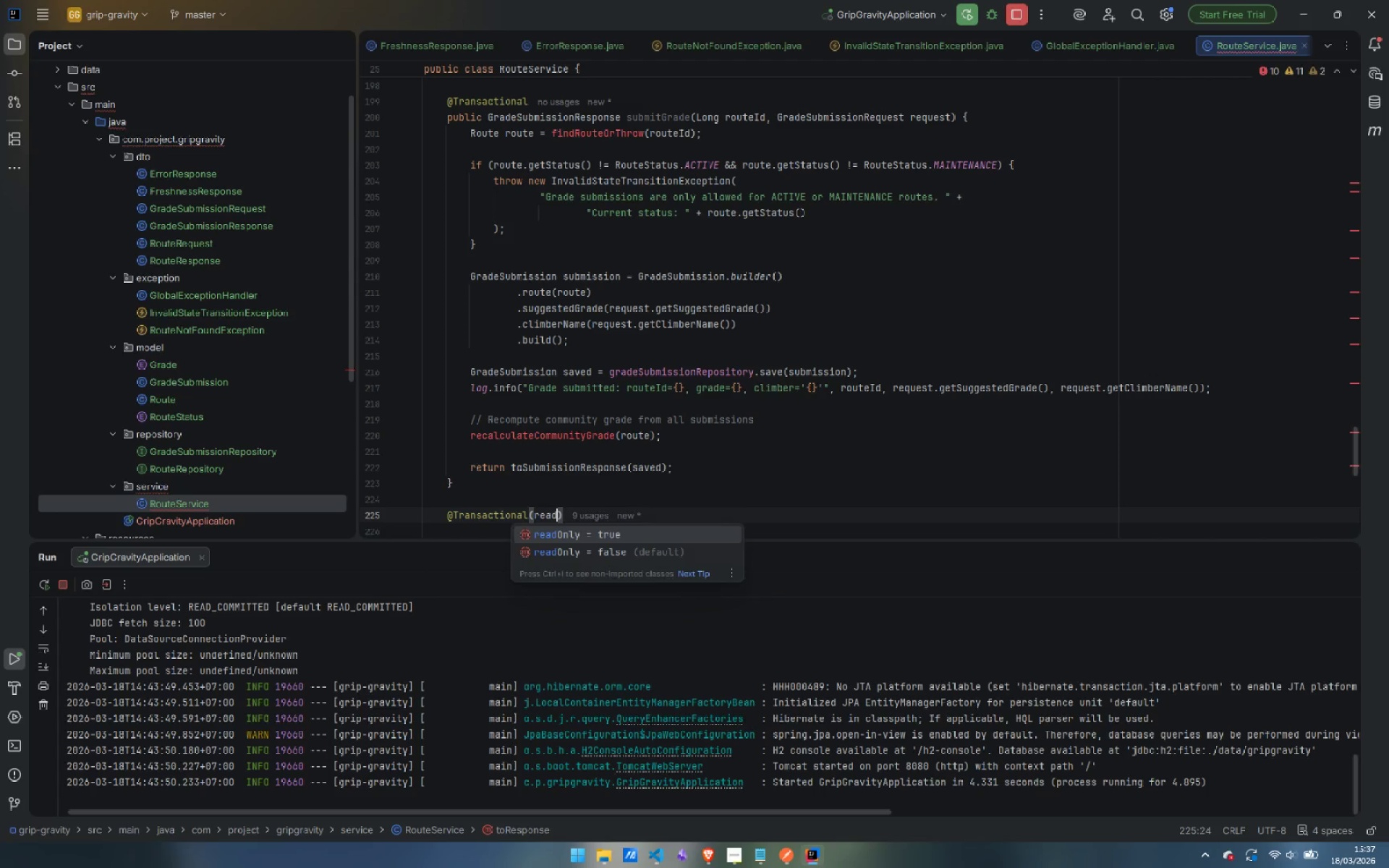 
key(Enter)
 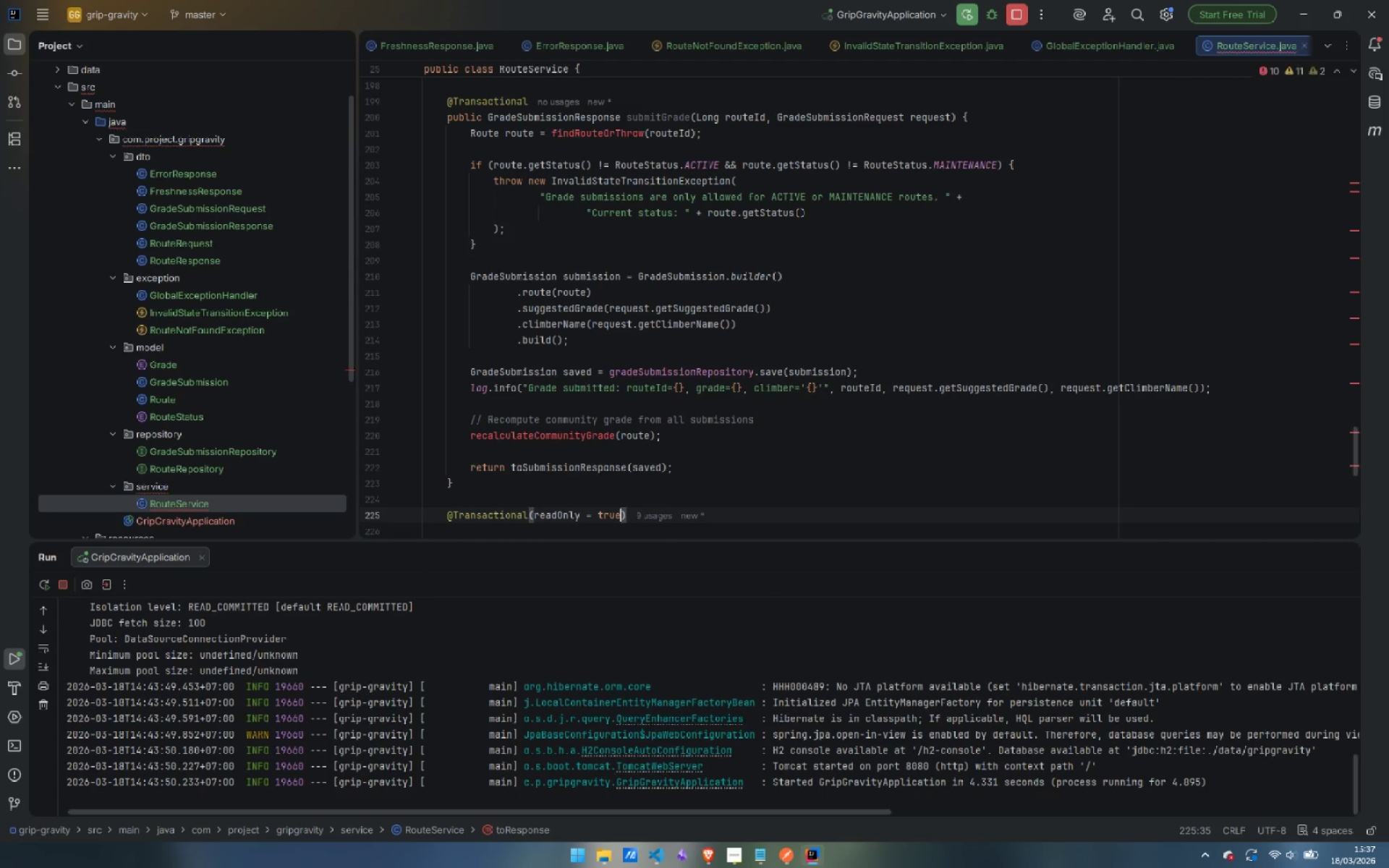 
key(ArrowRight)
 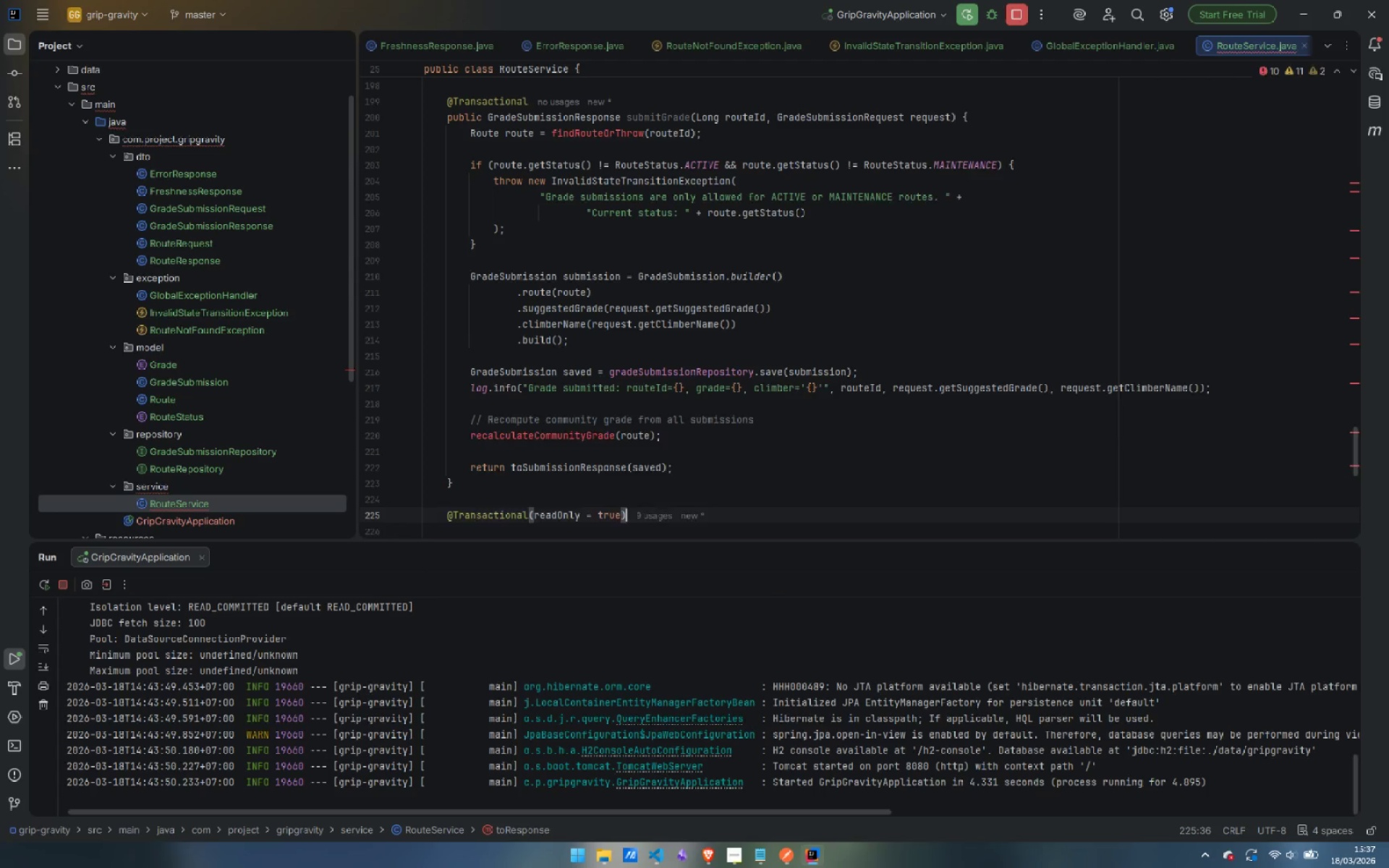 
key(Enter)
 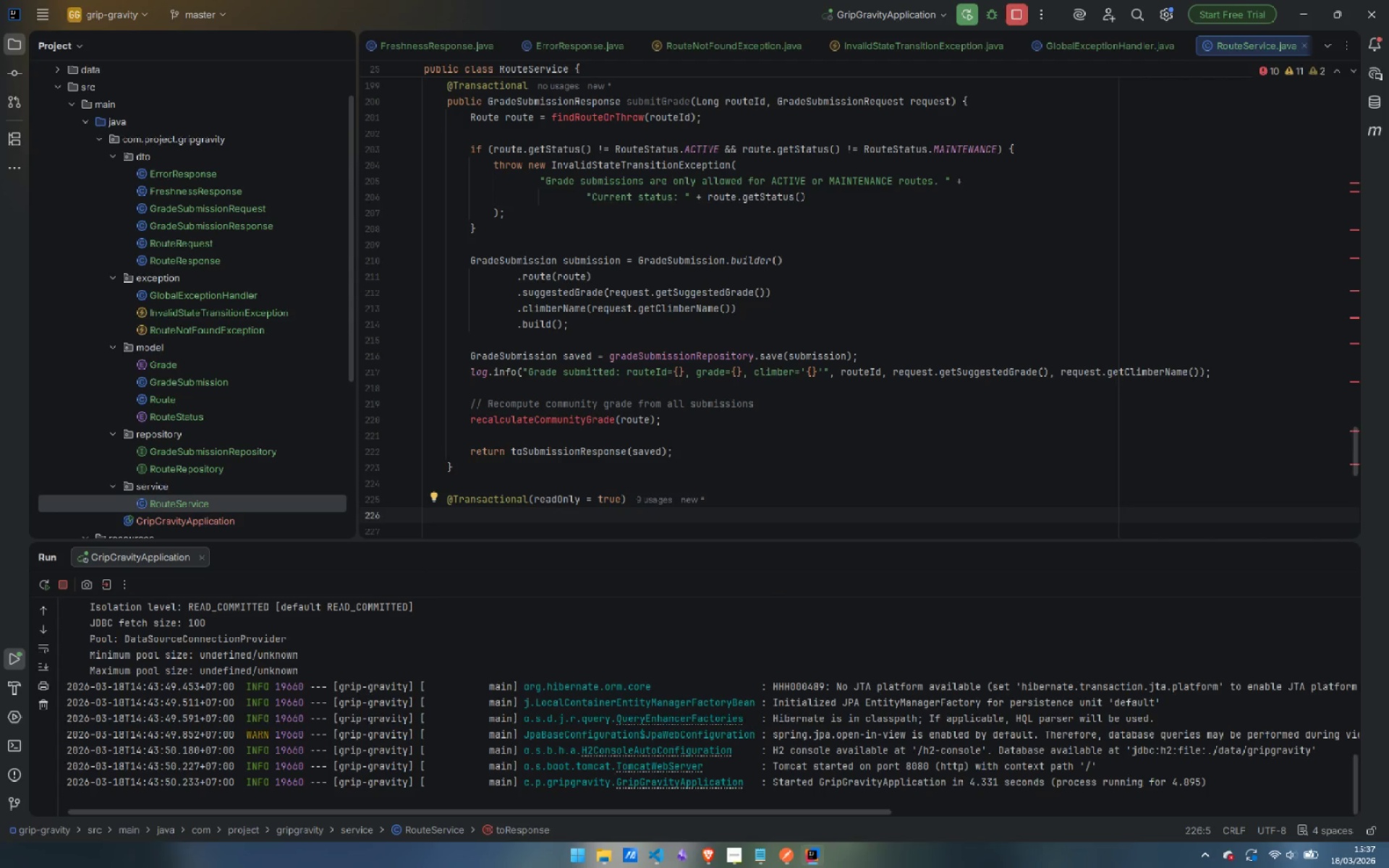 
type(pin;loc)
key(Backspace)
key(Backspace)
key(Backspace)
key(Backspace)
key(Backspace)
key(Backspace)
type(ublic List<Gradef)
key(Backspace)
key(Backspace)
 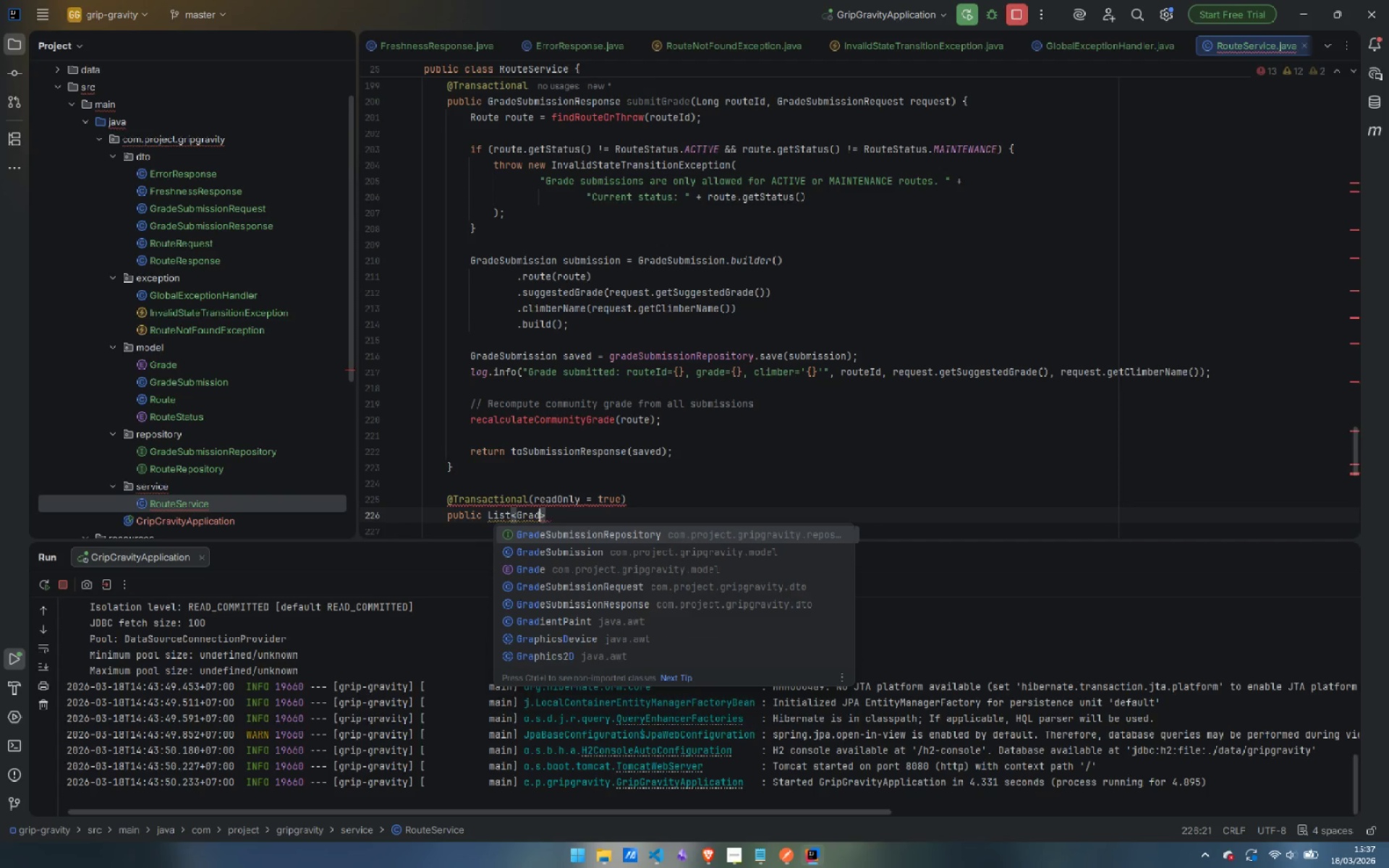 
key(ArrowDown)
 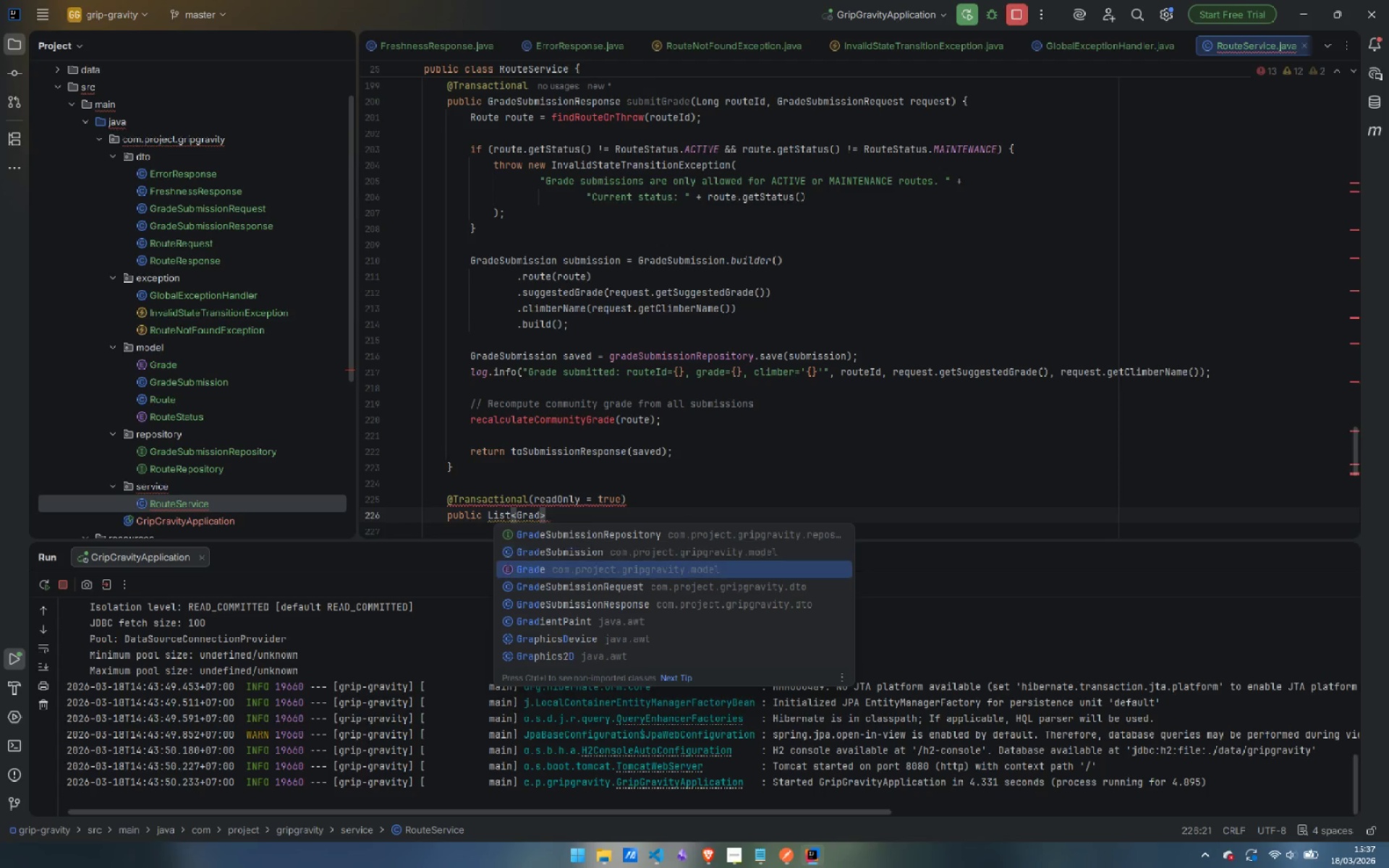 
key(ArrowDown)
 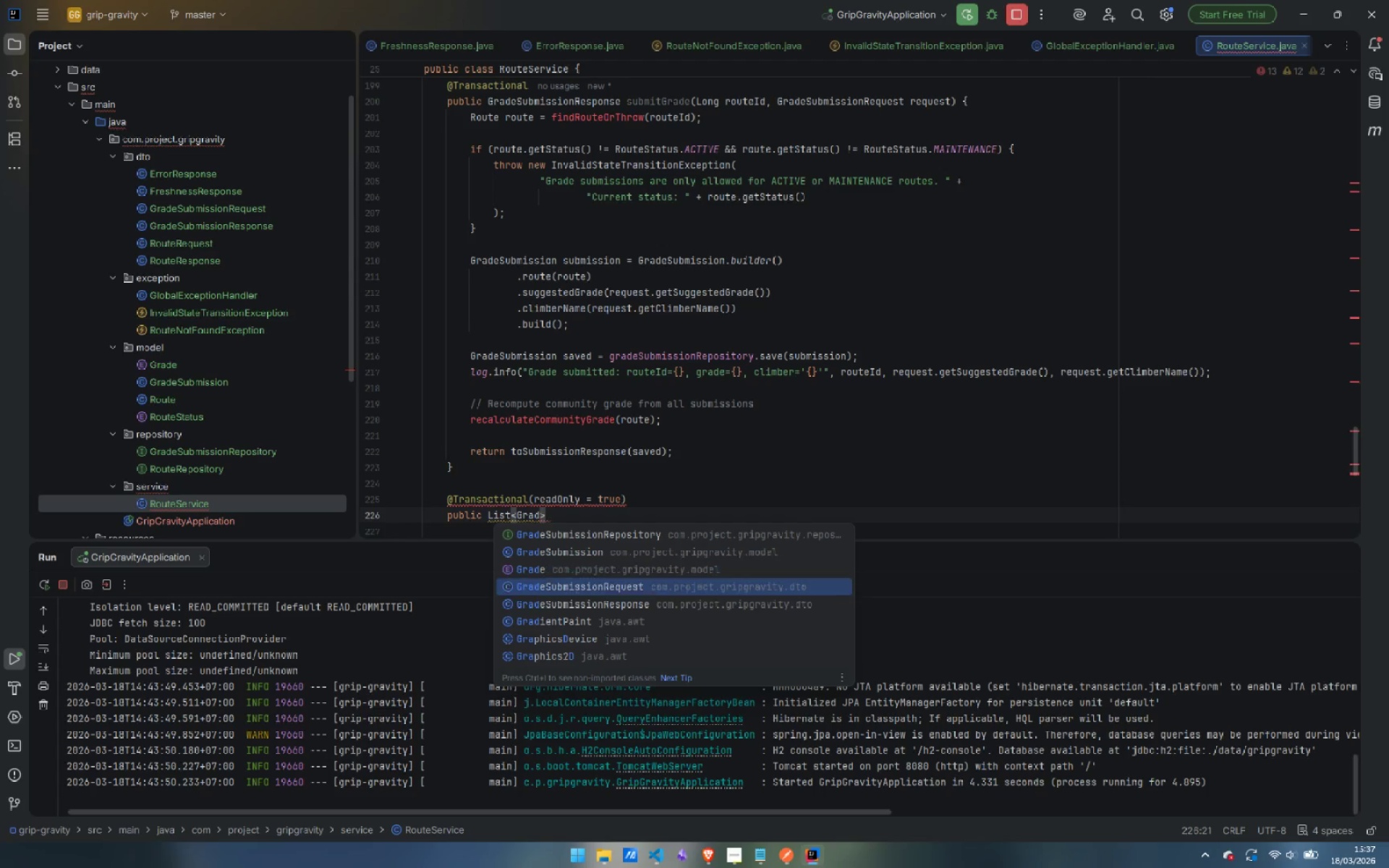 
key(ArrowDown)
 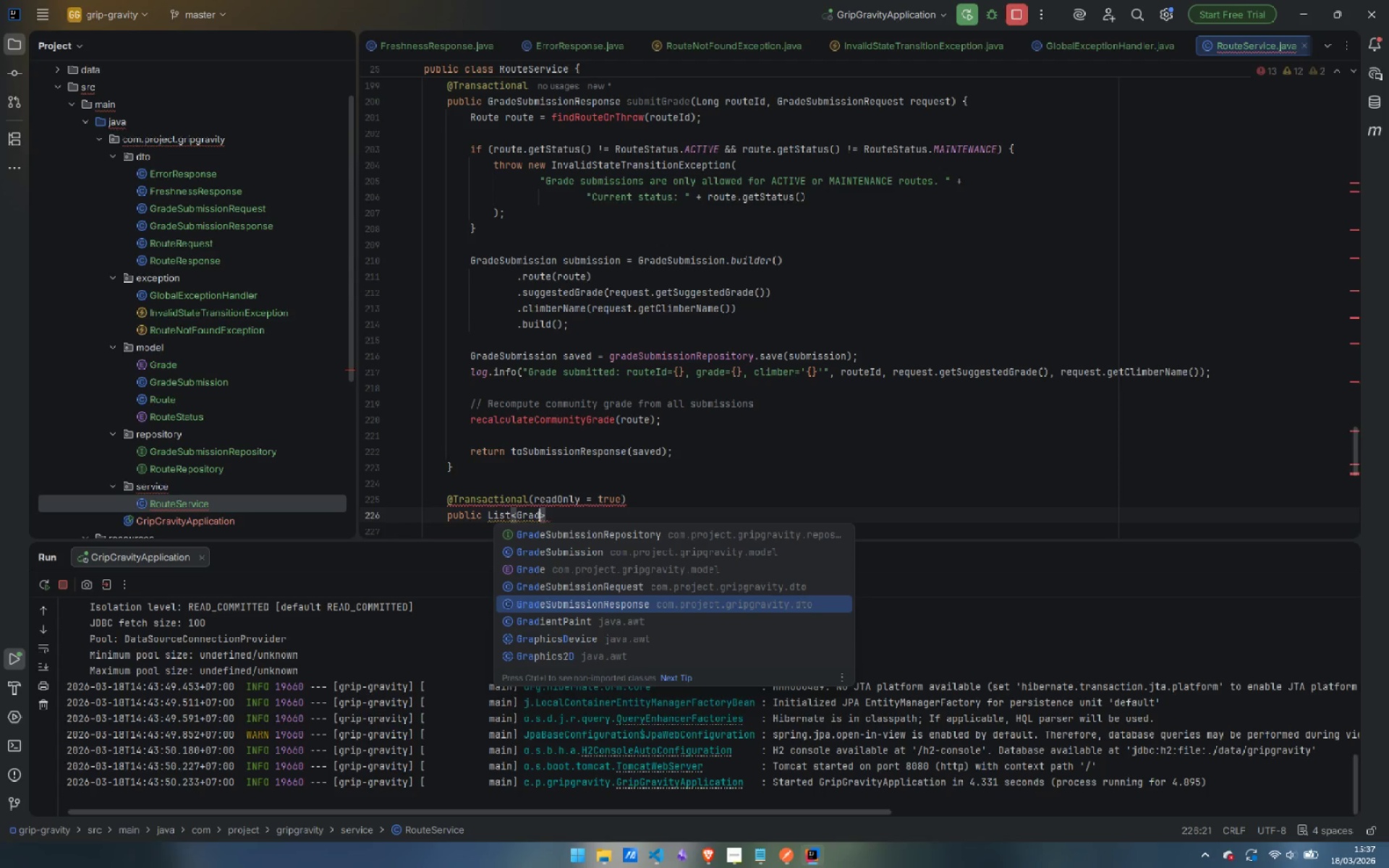 
key(ArrowDown)
 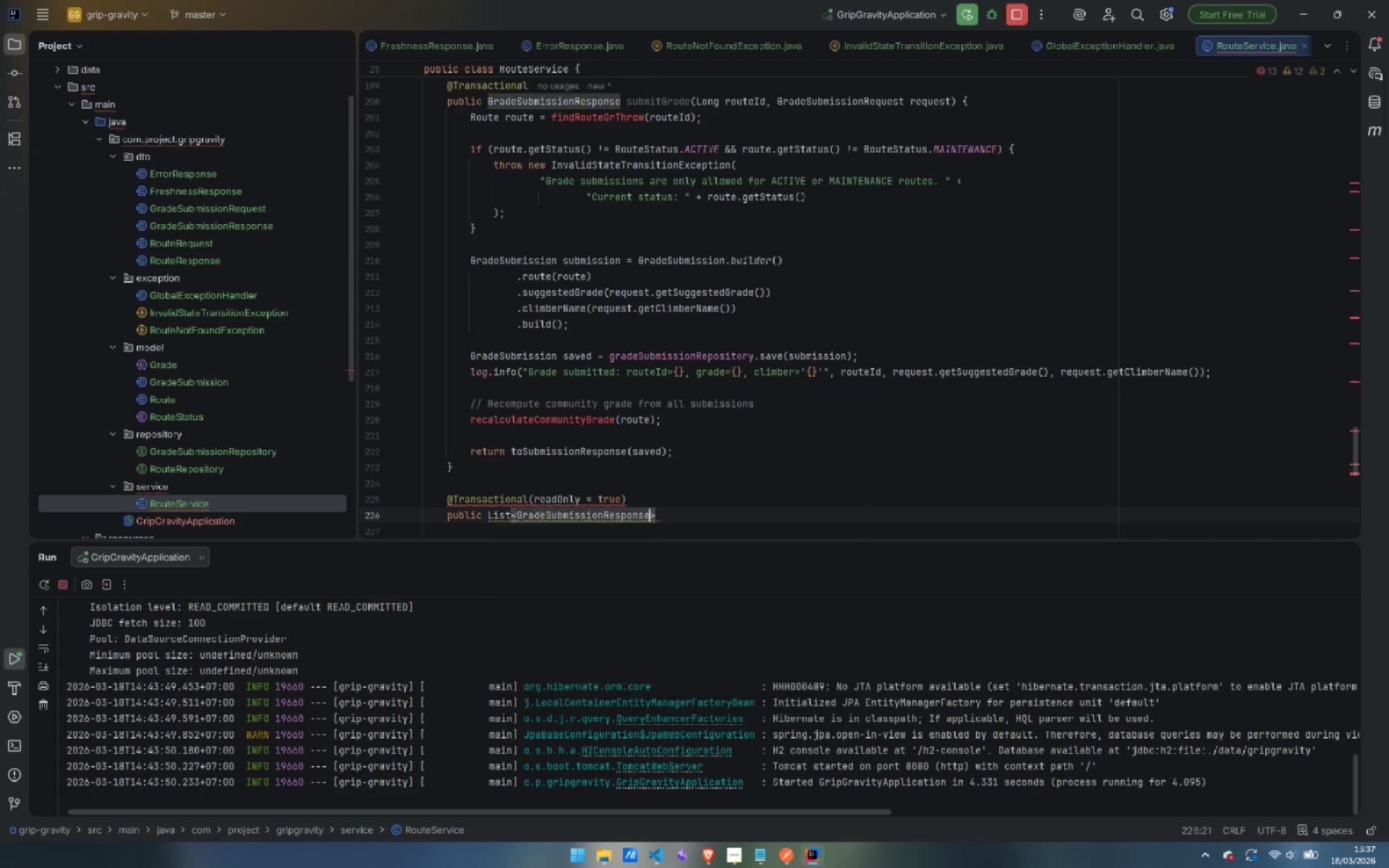 
key(Enter)
 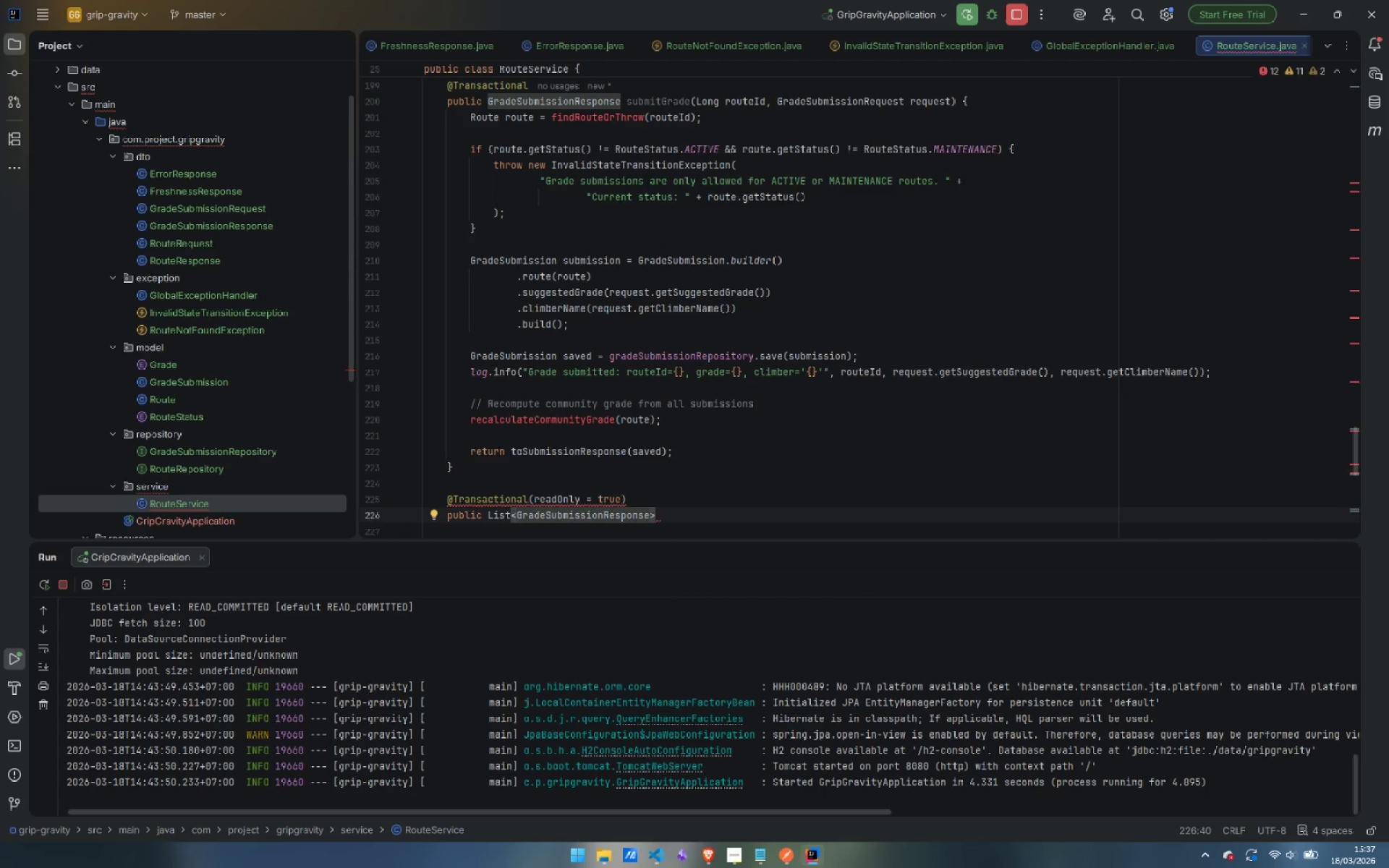 
wait(5.64)
 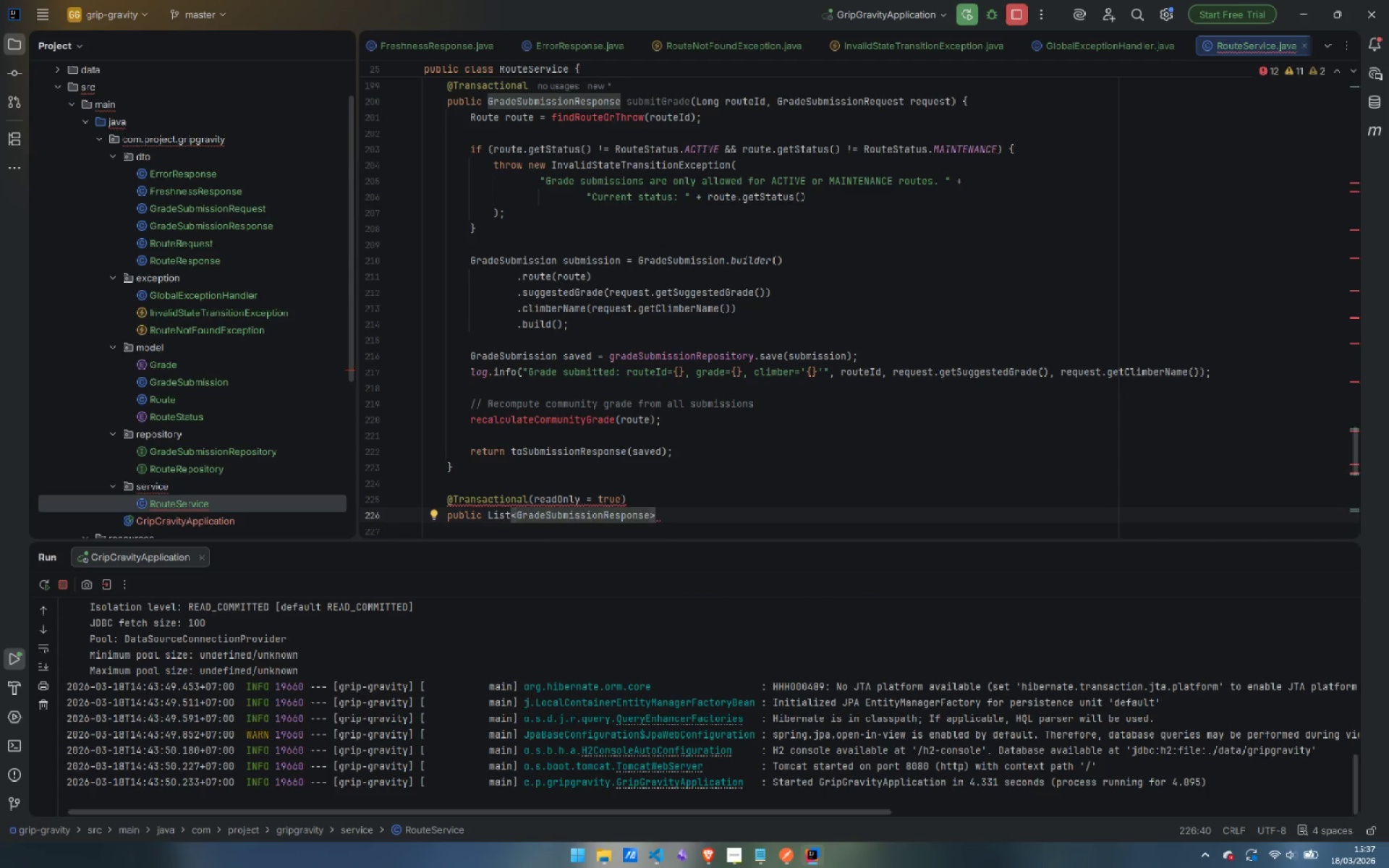 
key(ArrowRight)
 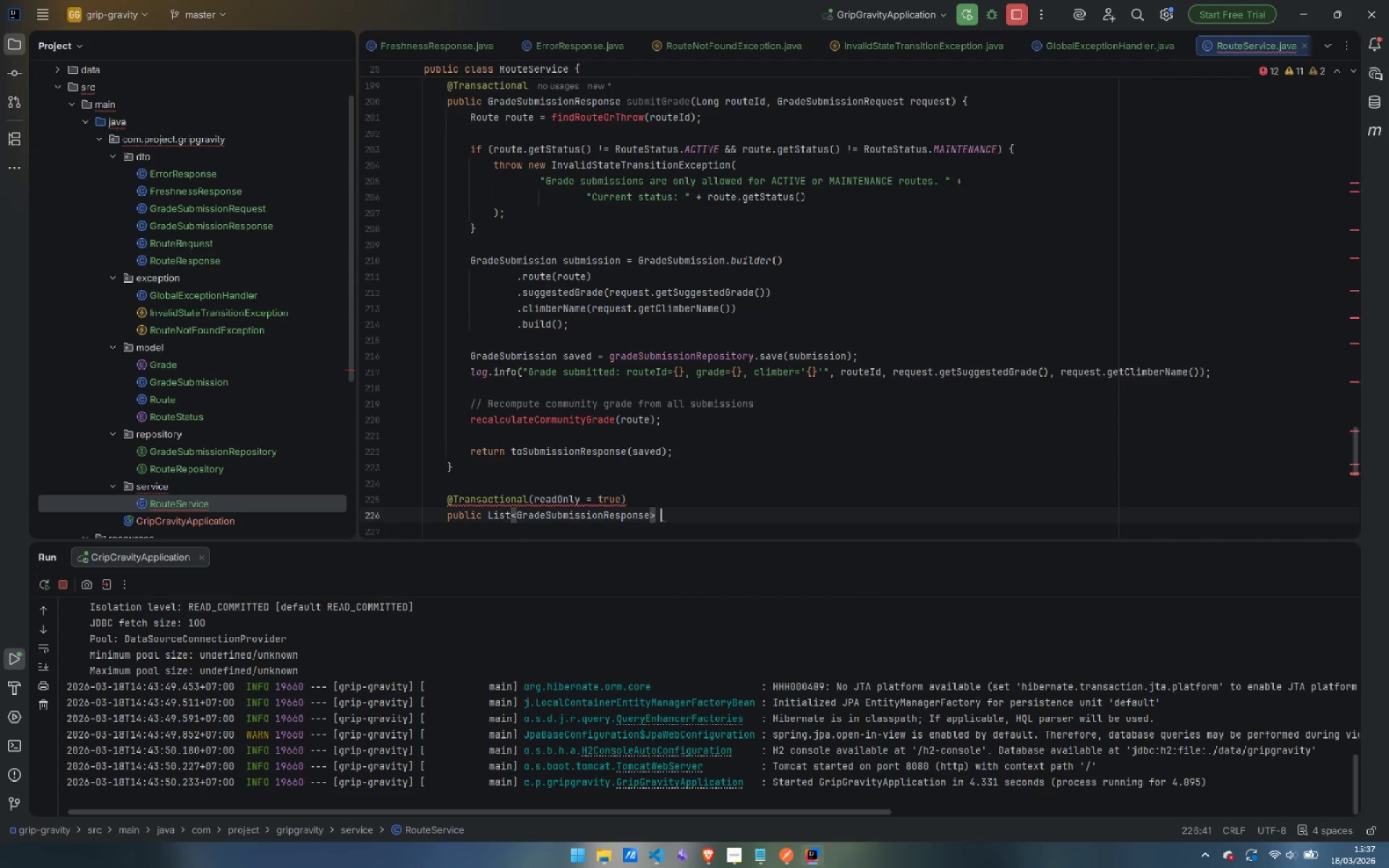 
type( gt)
key(Backspace)
type(etGradeSubmisions(ling)
 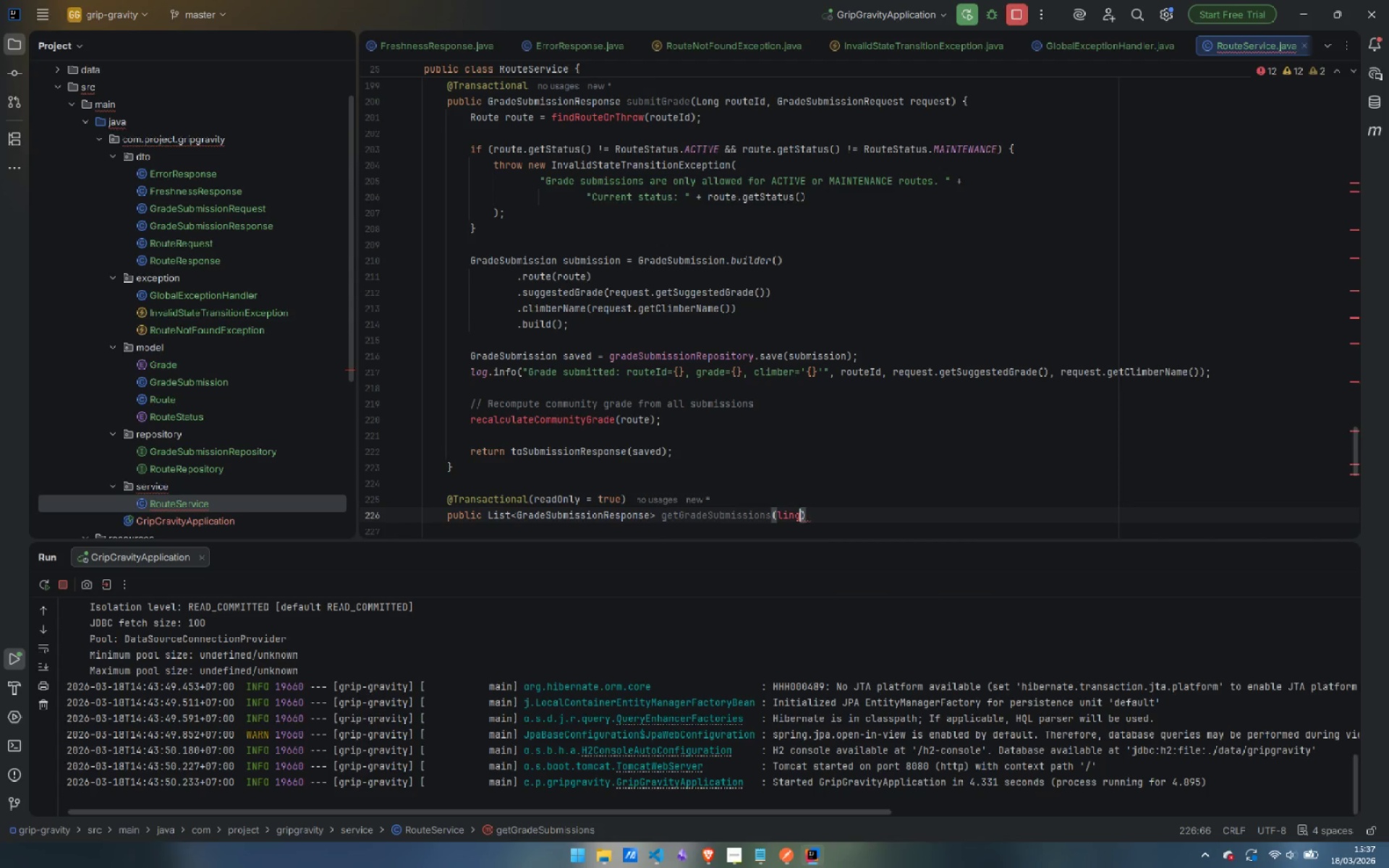 
key(Control+ControlLeft)
 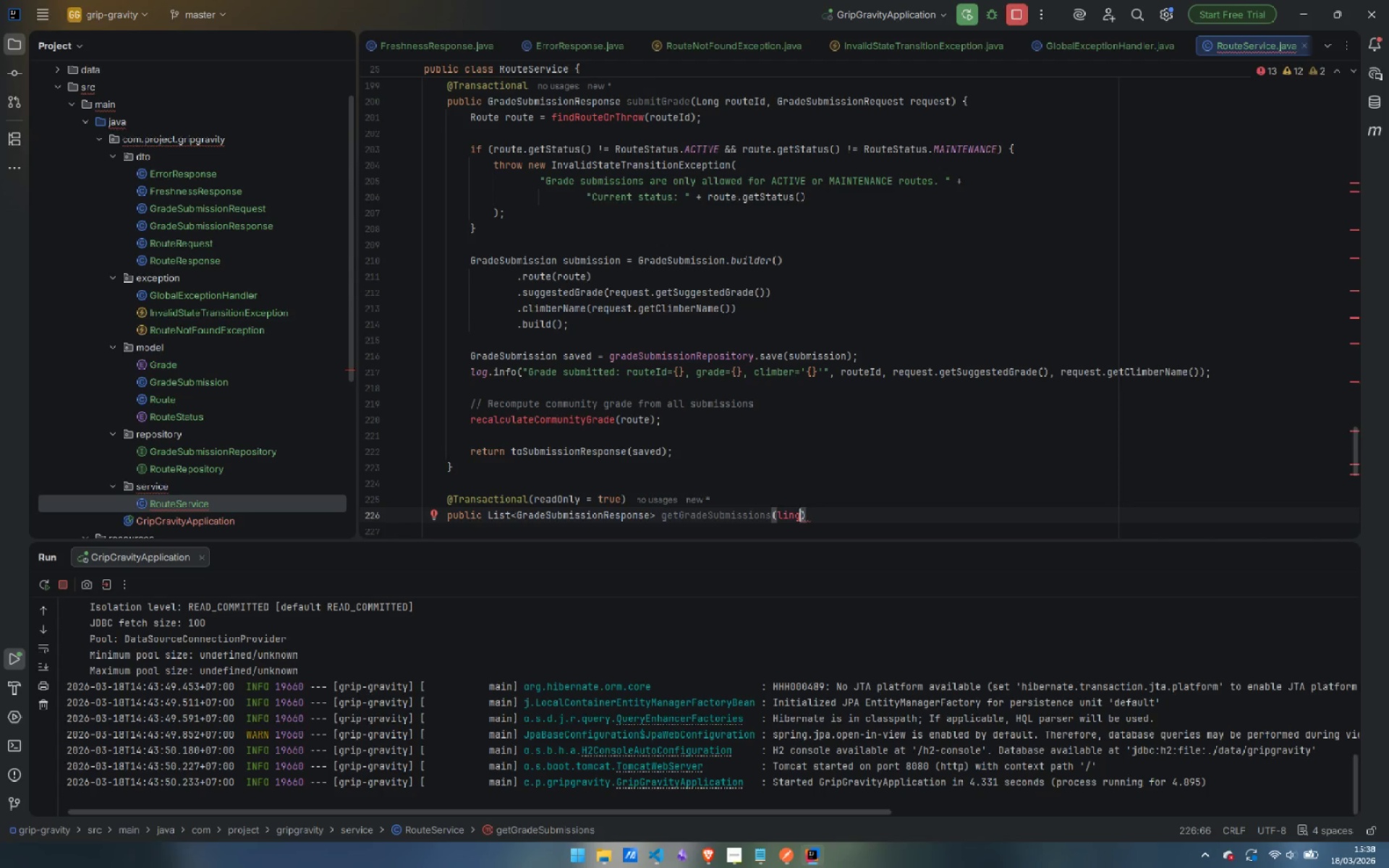 
key(Control+ControlLeft)
 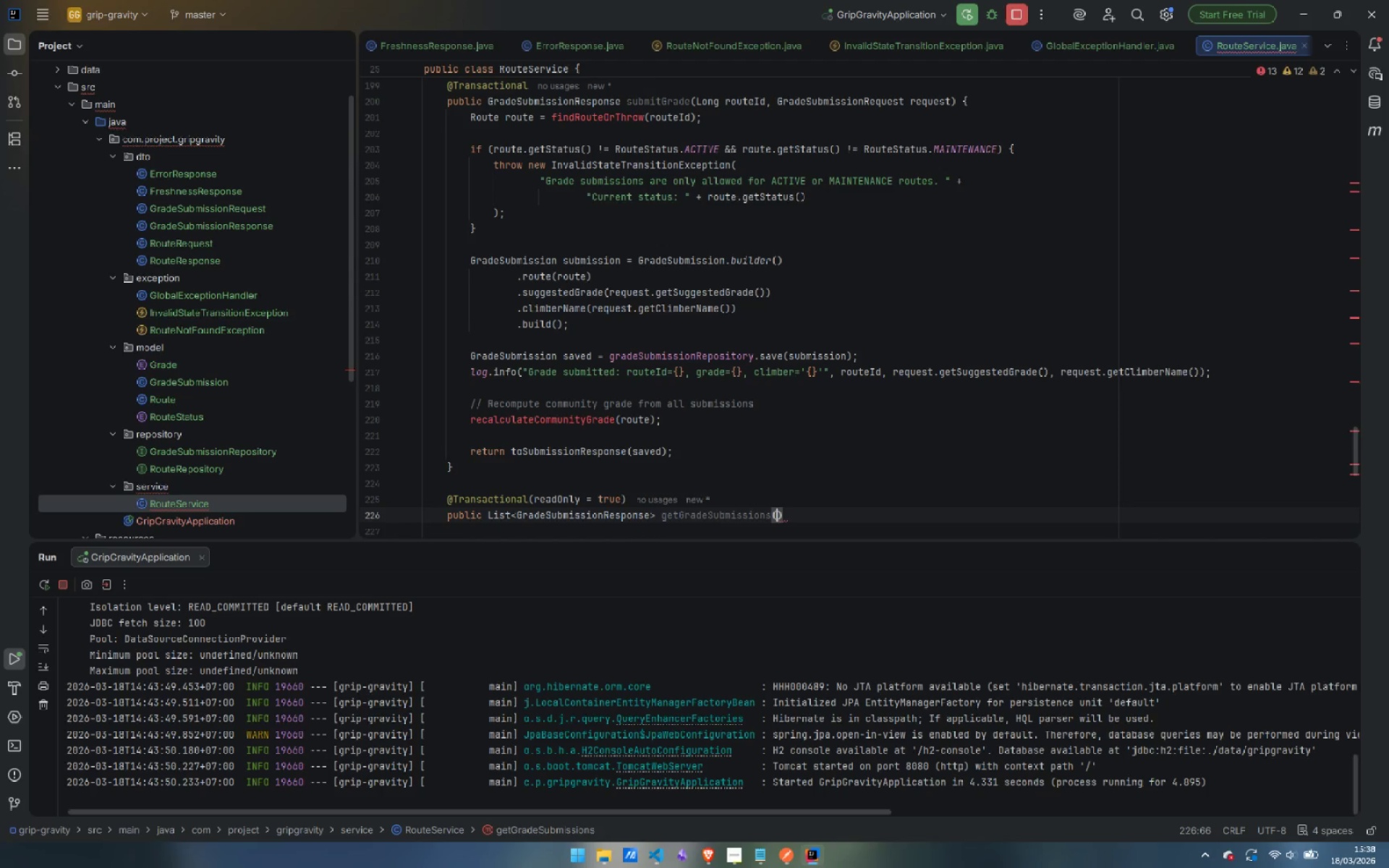 
key(Control+Backspace)
 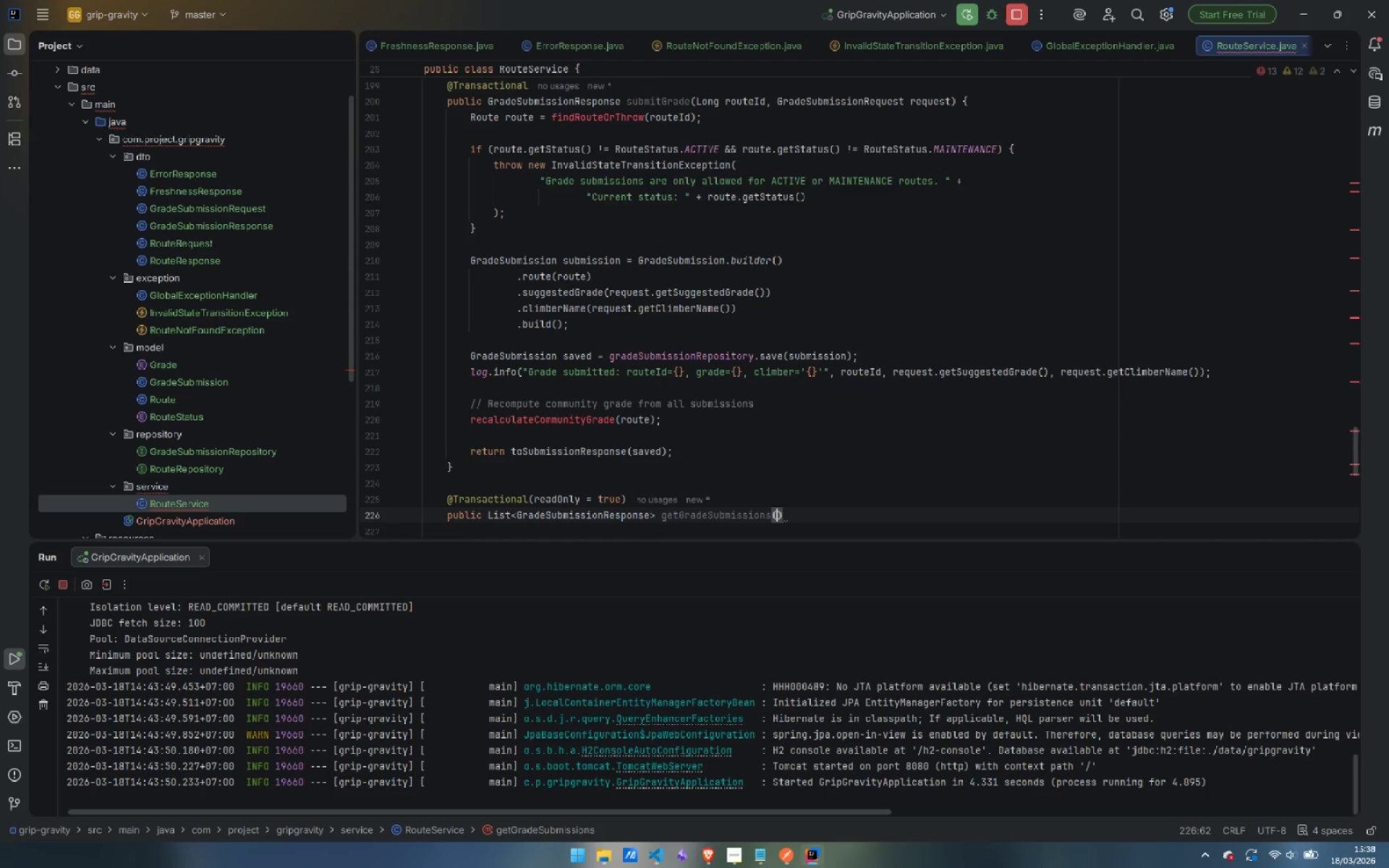 
type(Long routeId)
 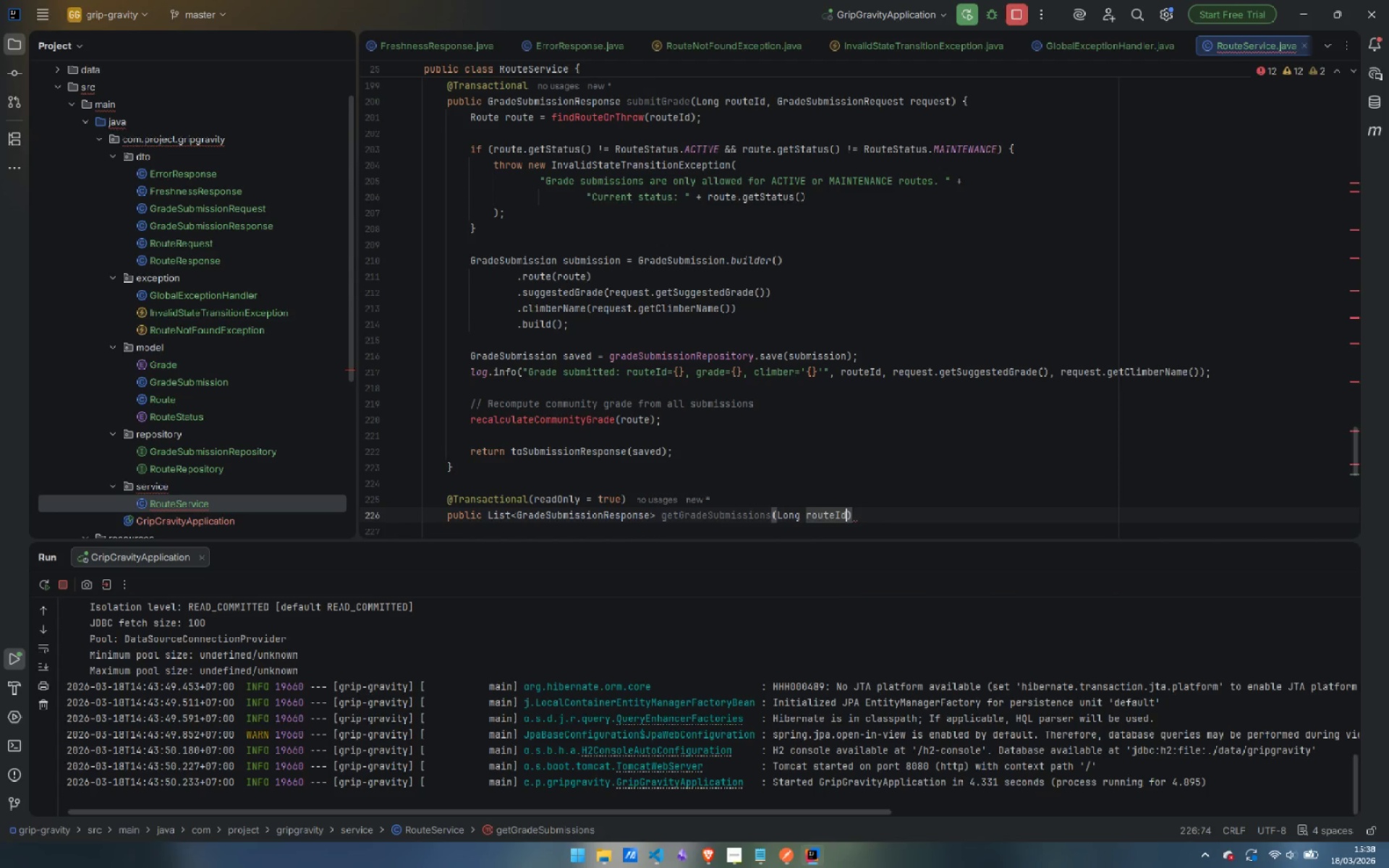 
key(ArrowRight)
 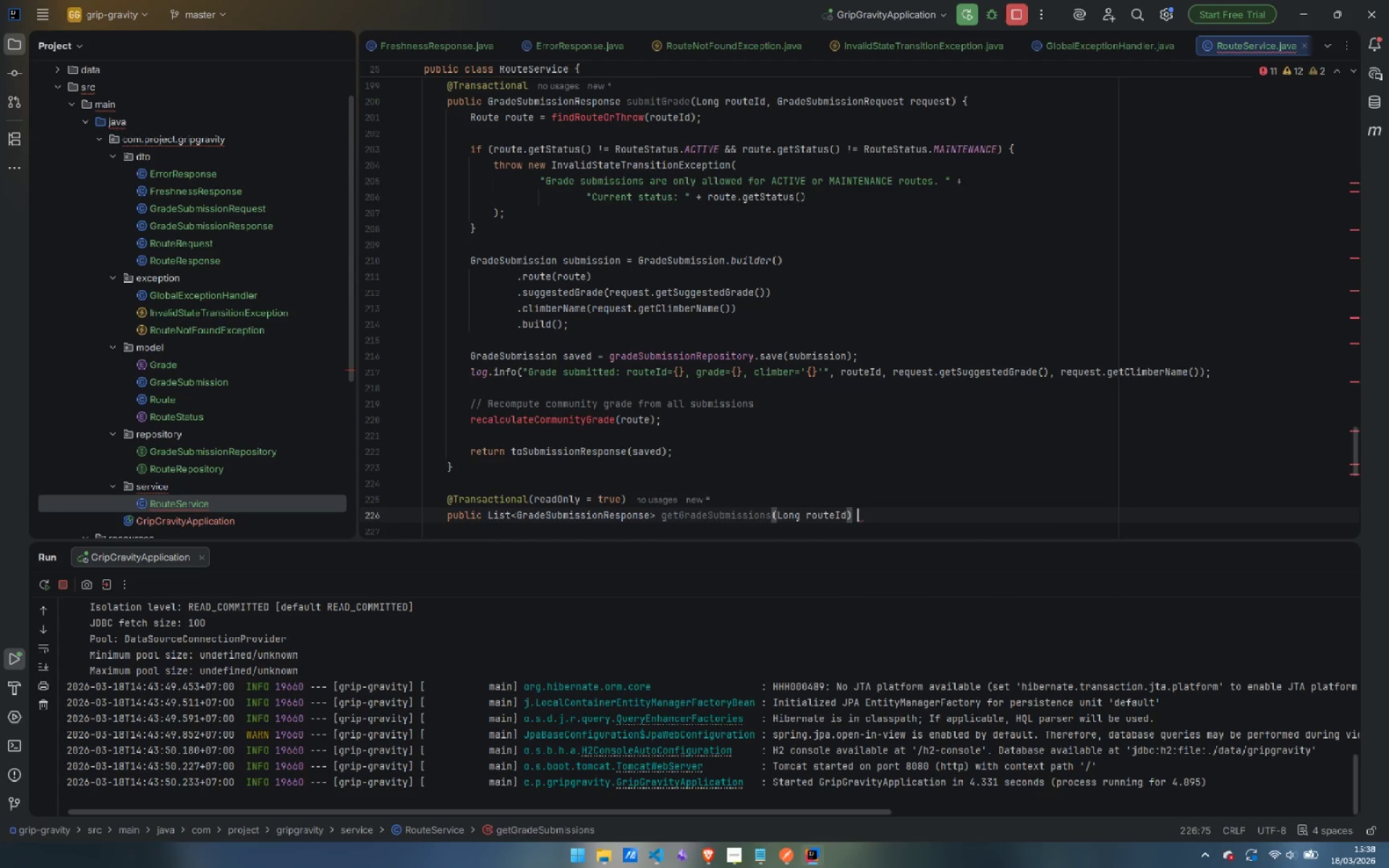 
key(Space)
 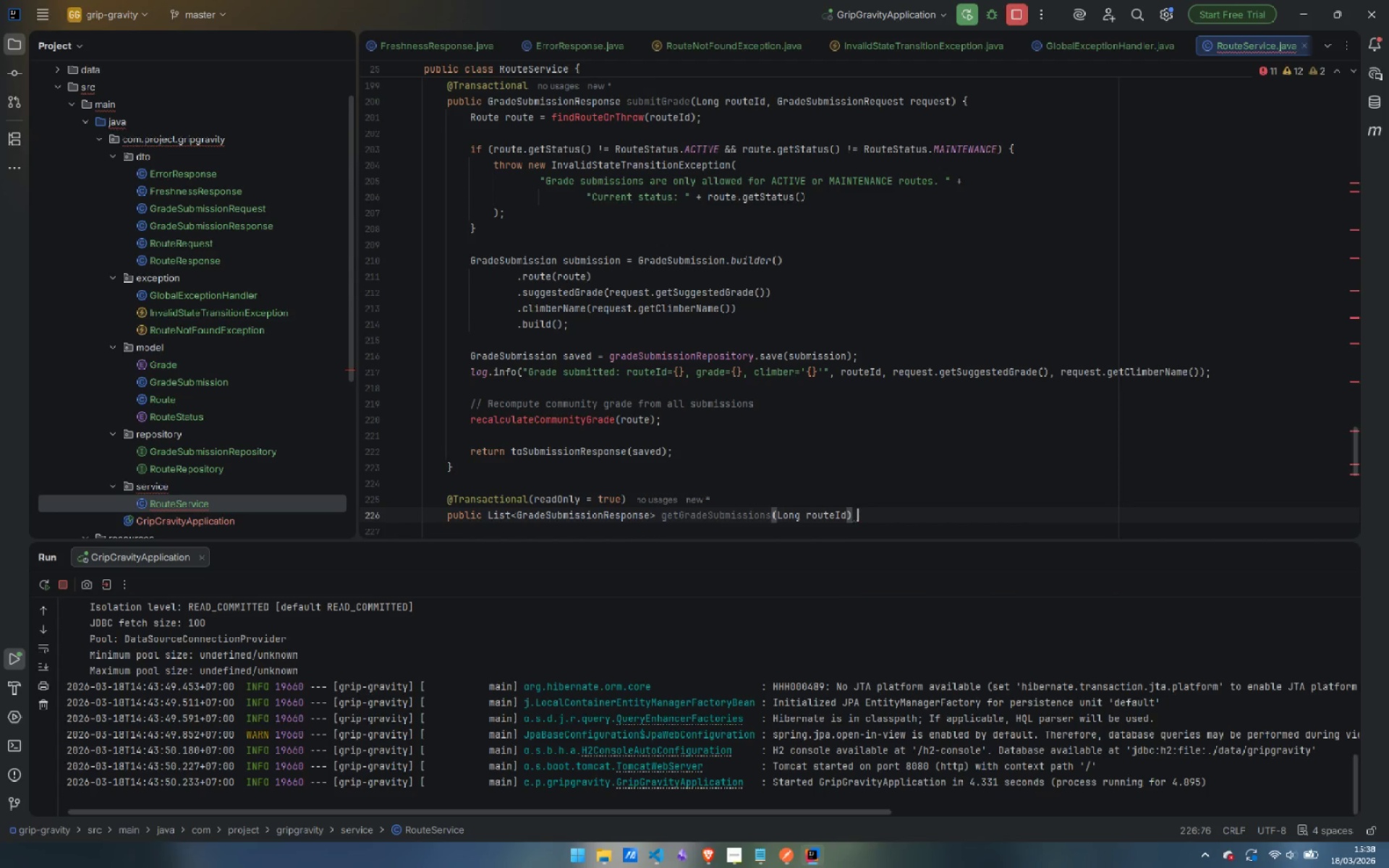 
key(Shift+BracketLeft)
 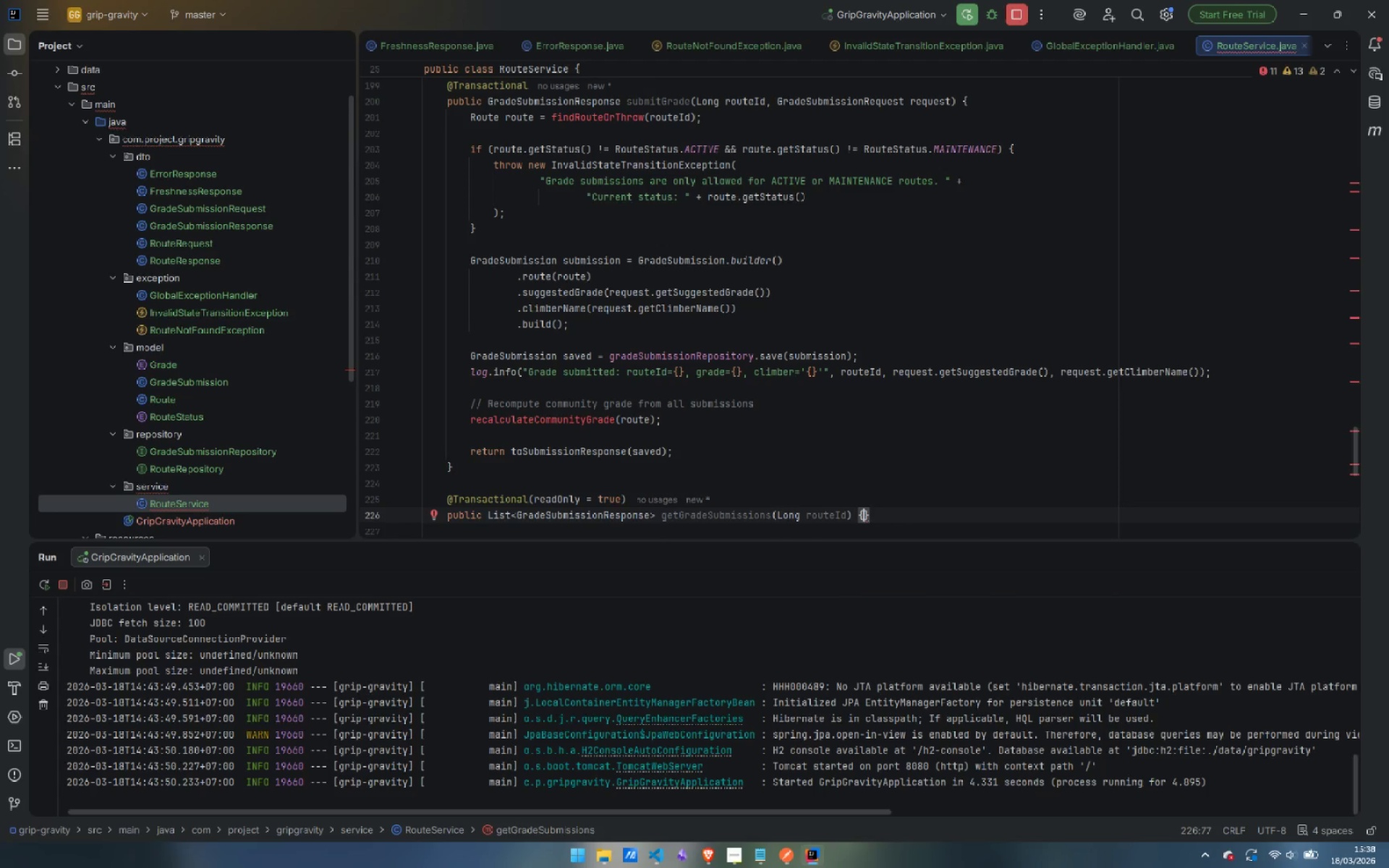 
key(Enter)
 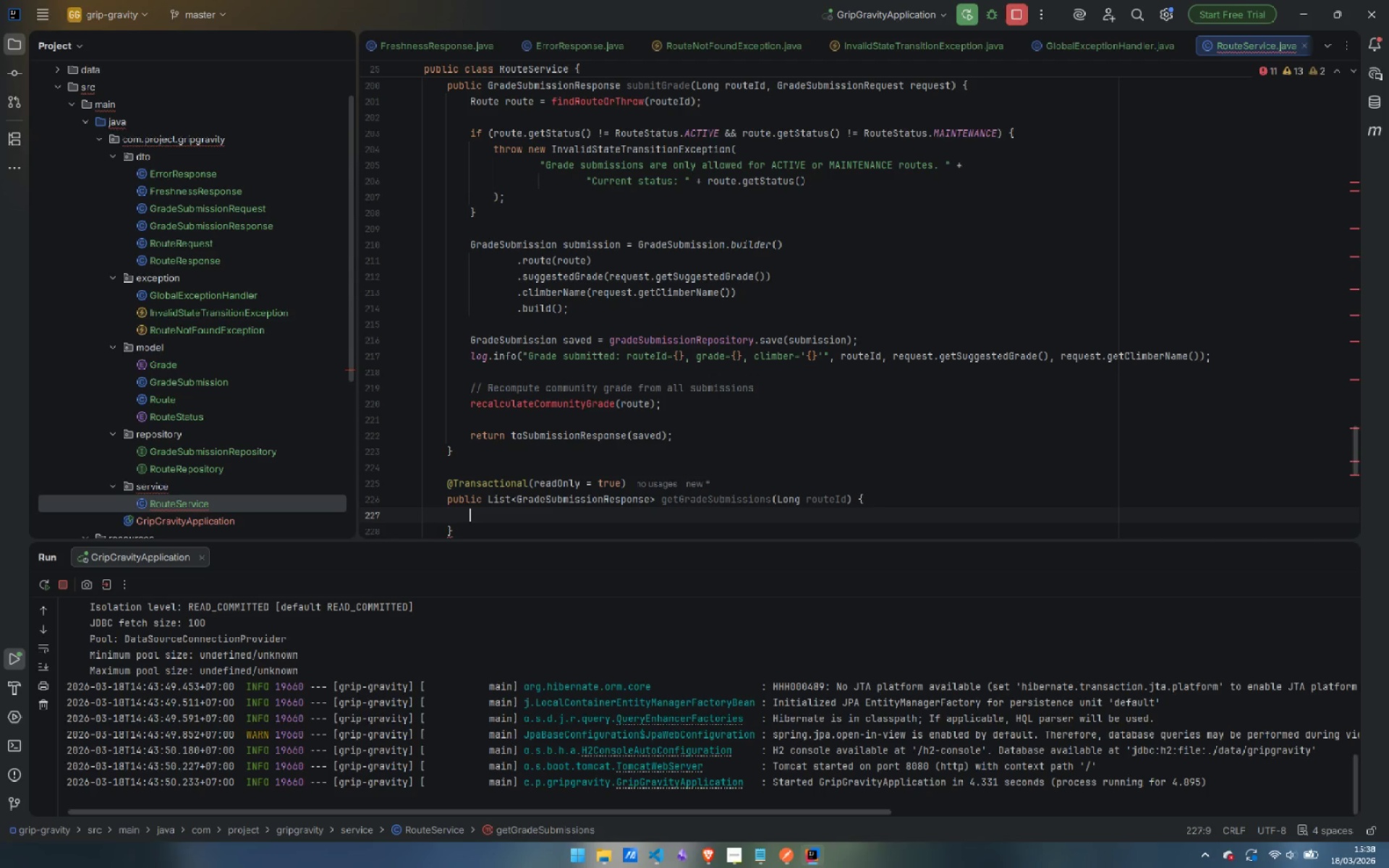 
wait(5.42)
 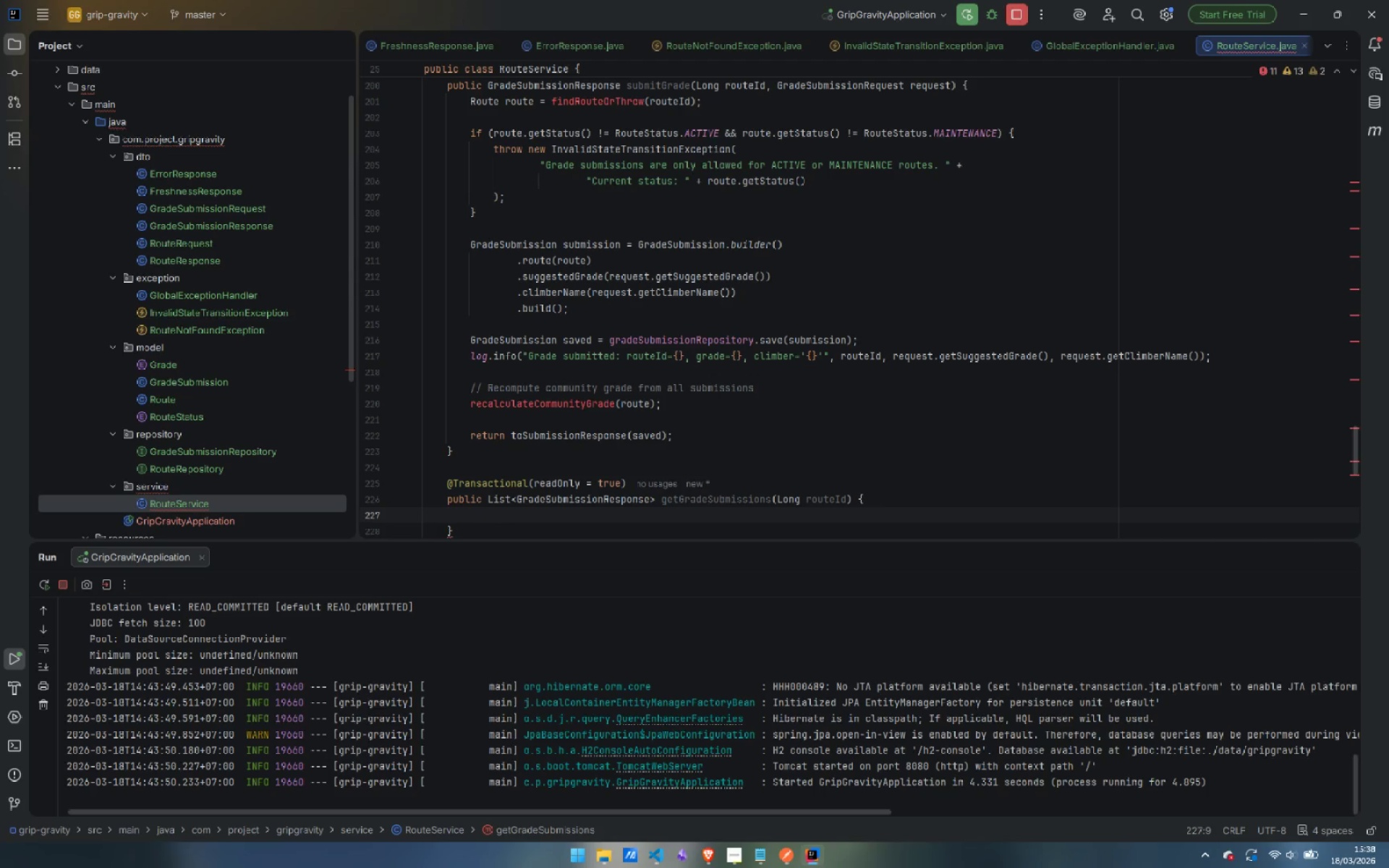 
key(Slash)
 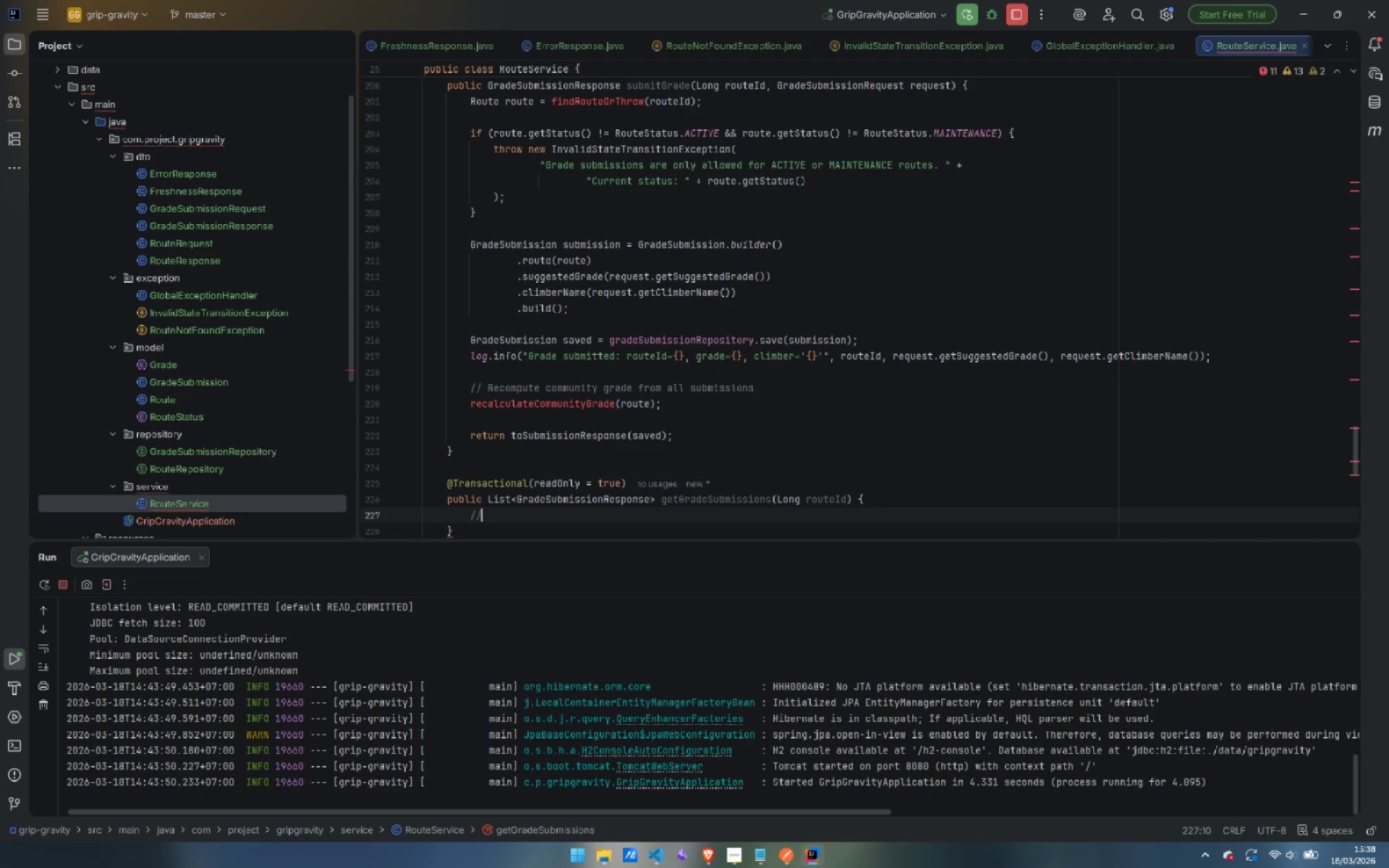 
key(Slash)
 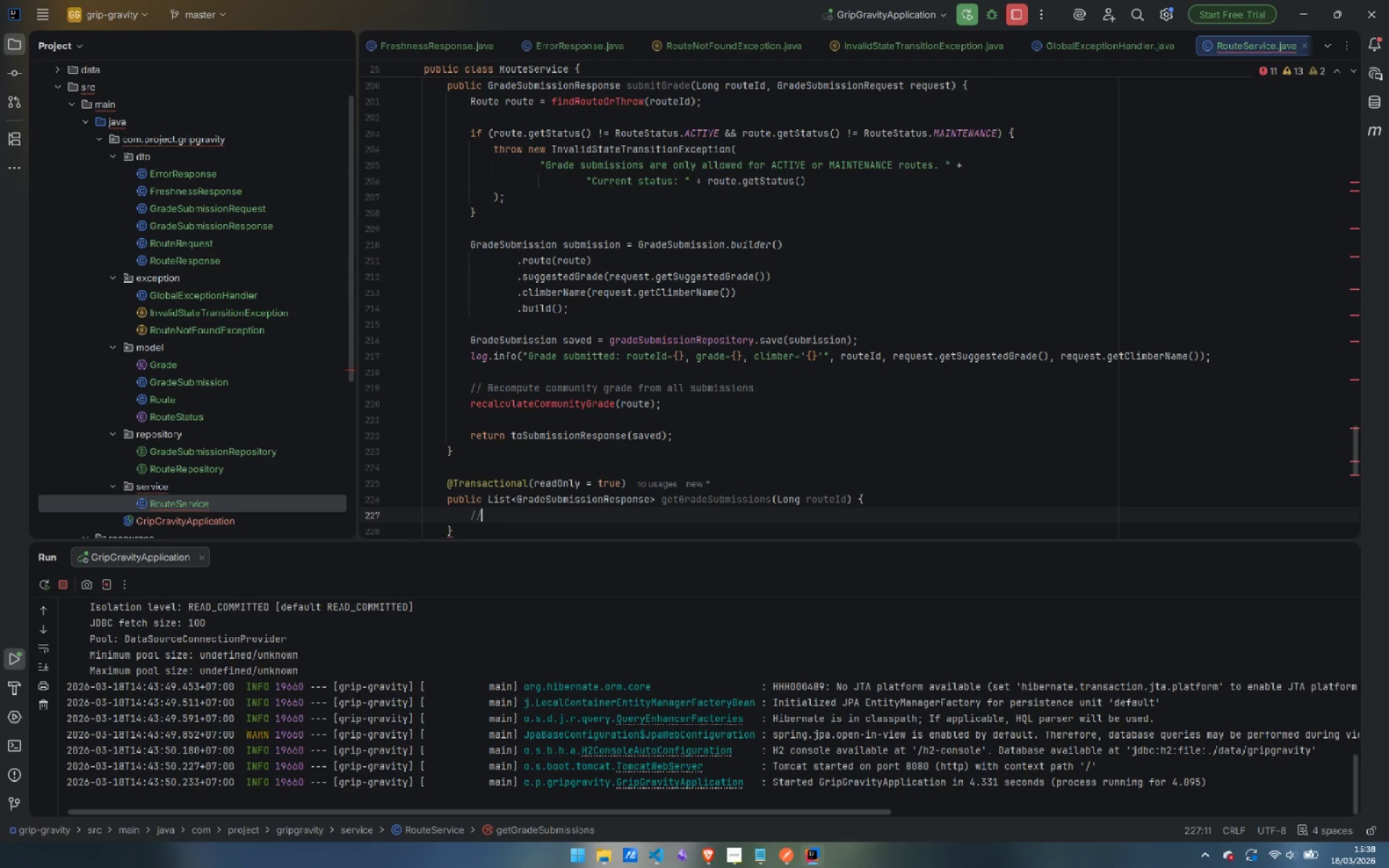 
key(Space)
 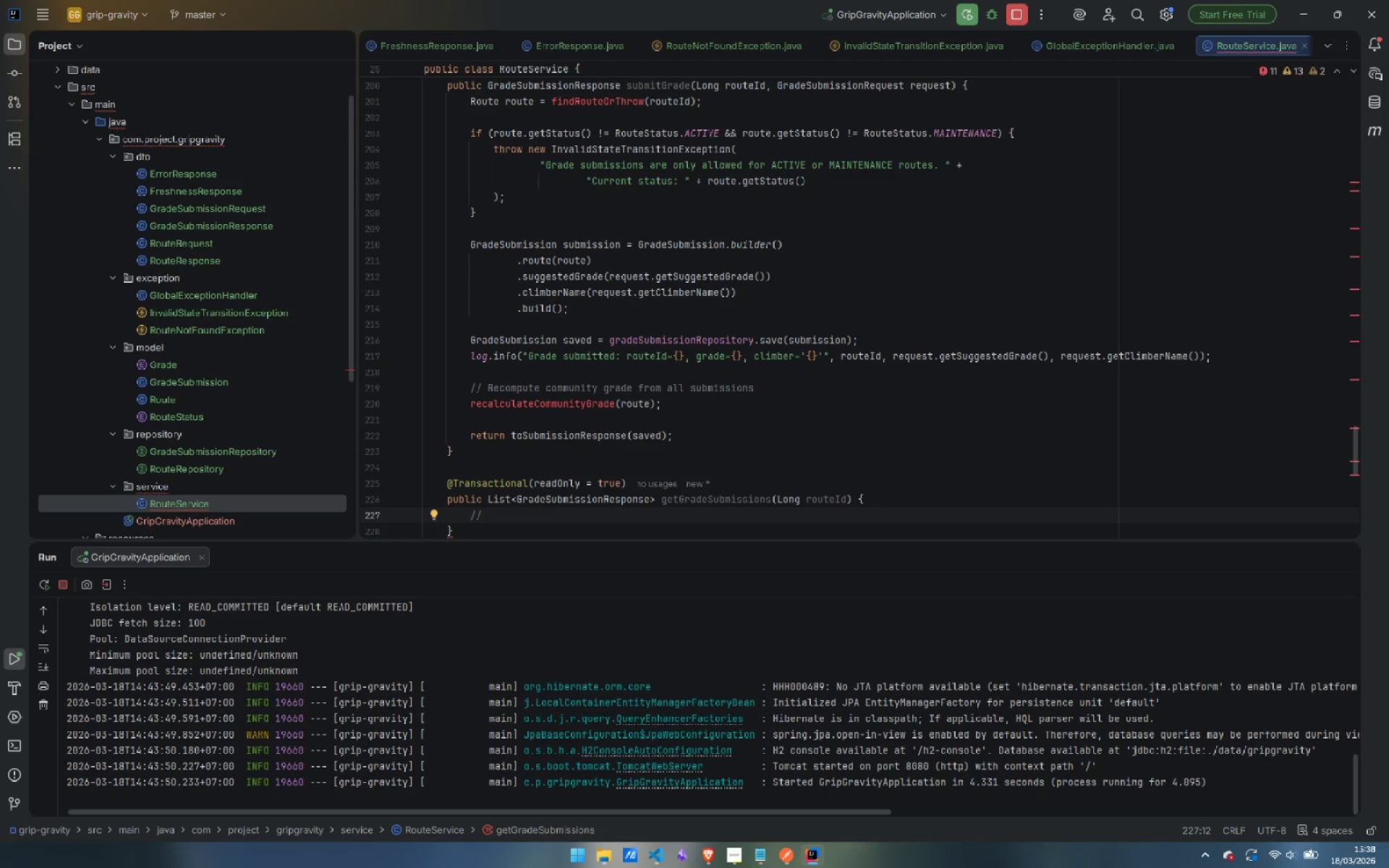 
wait(8.67)
 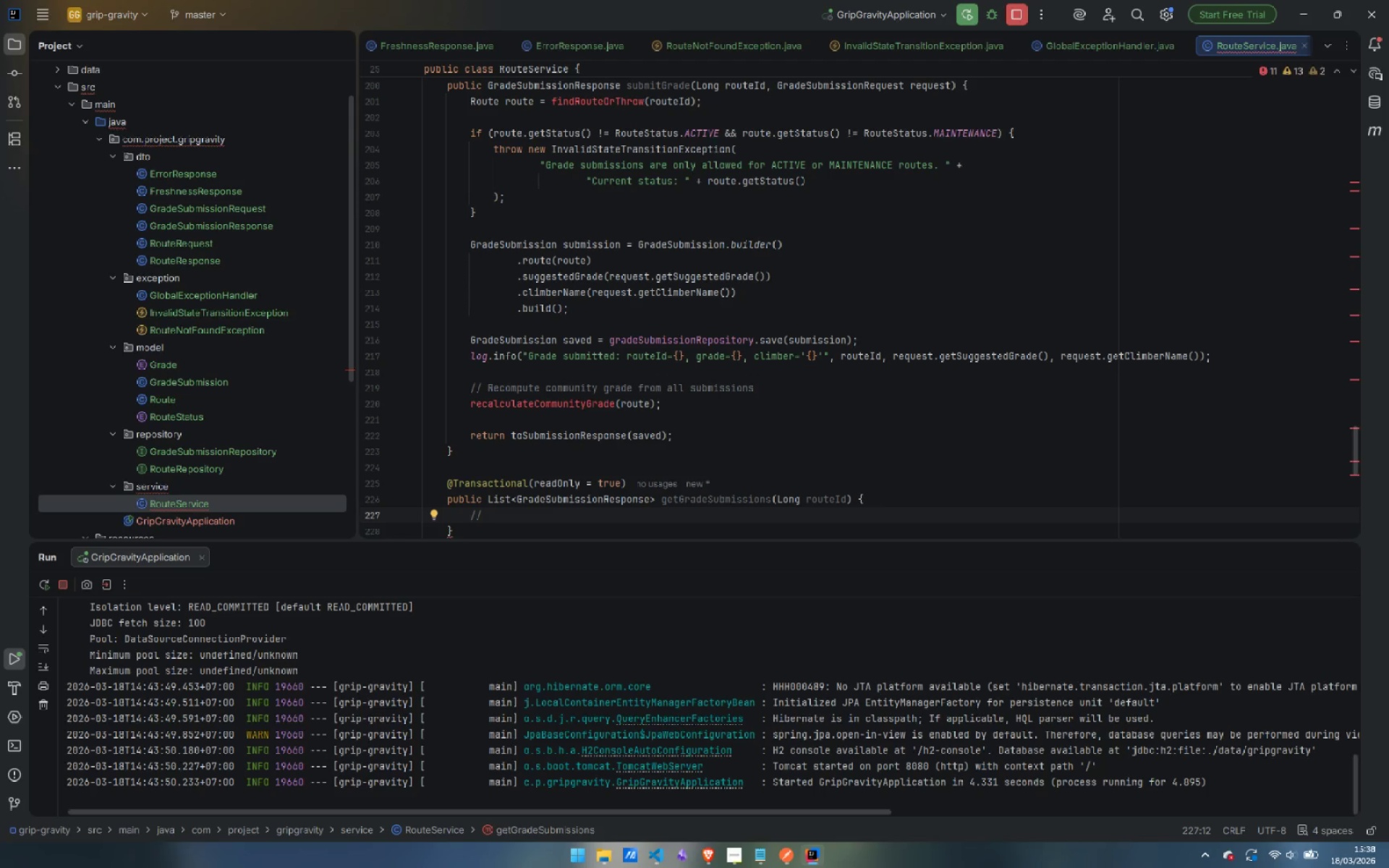 
type(enc)
key(Backspace)
type(sure route exists)
 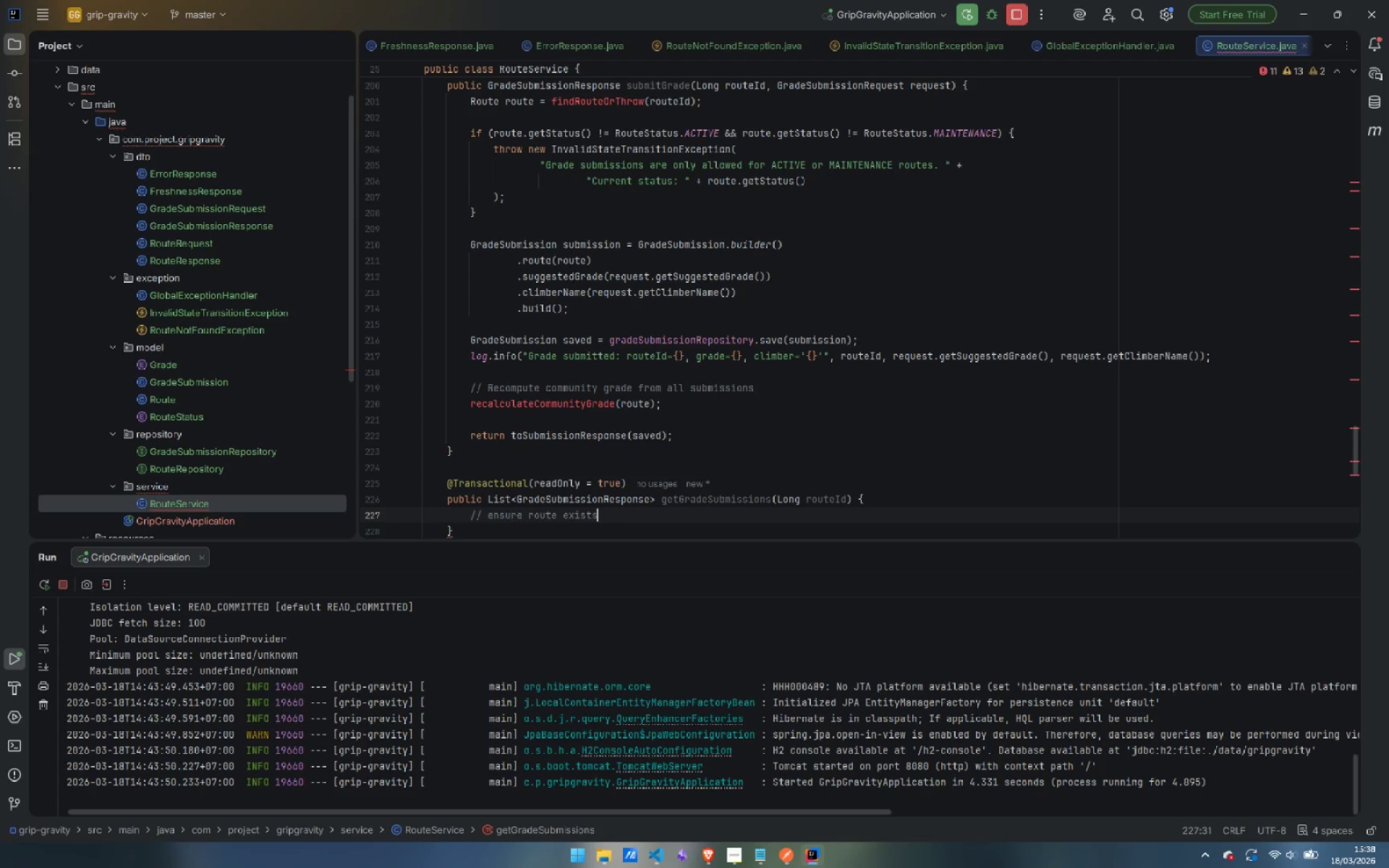 
key(Enter)
 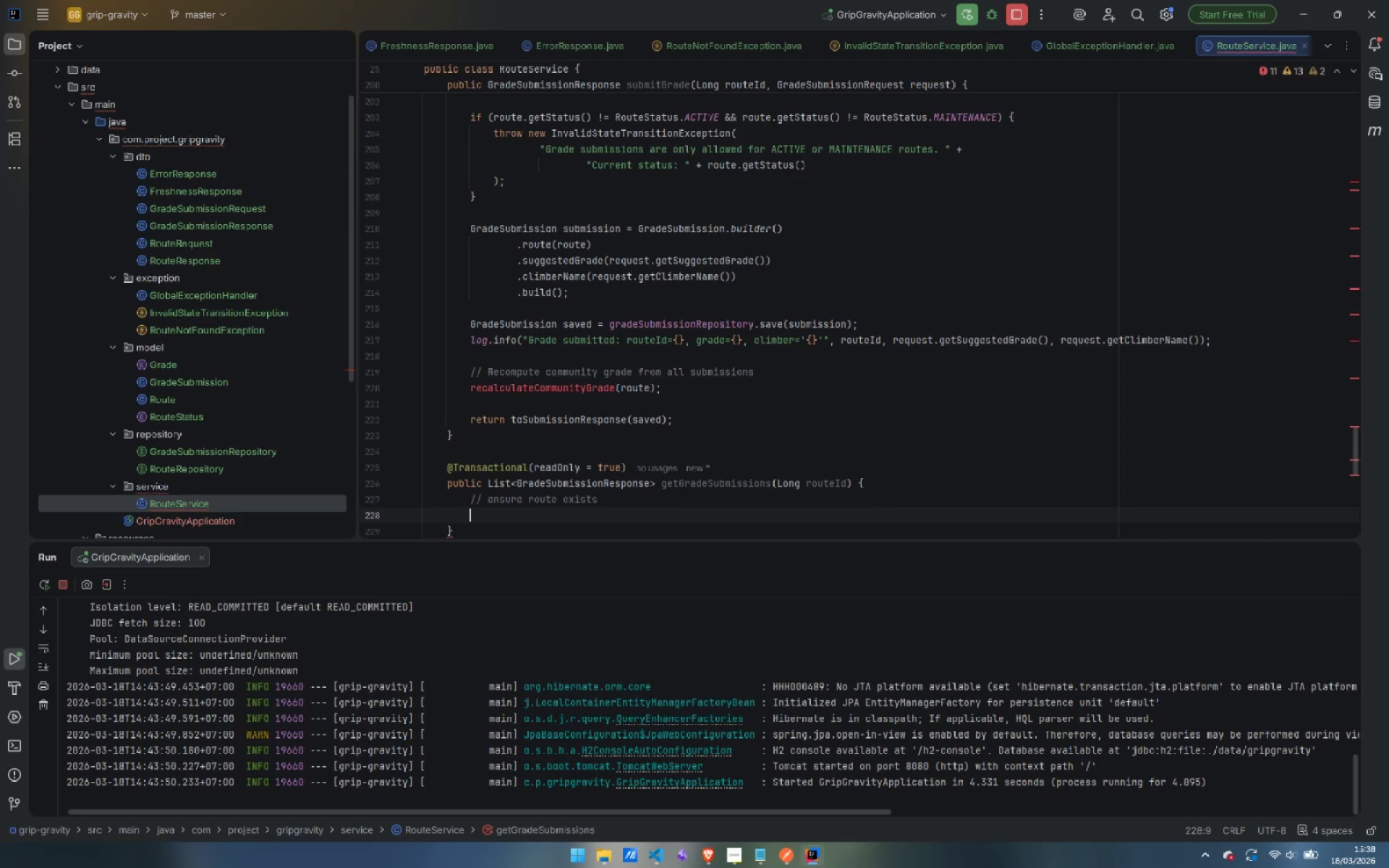 
type(findRouteOrThrow*)
key(Backspace)
type((*)
key(Backspace)
type(eou)
key(Backspace)
key(Backspace)
key(Backspace)
type(routeId)
 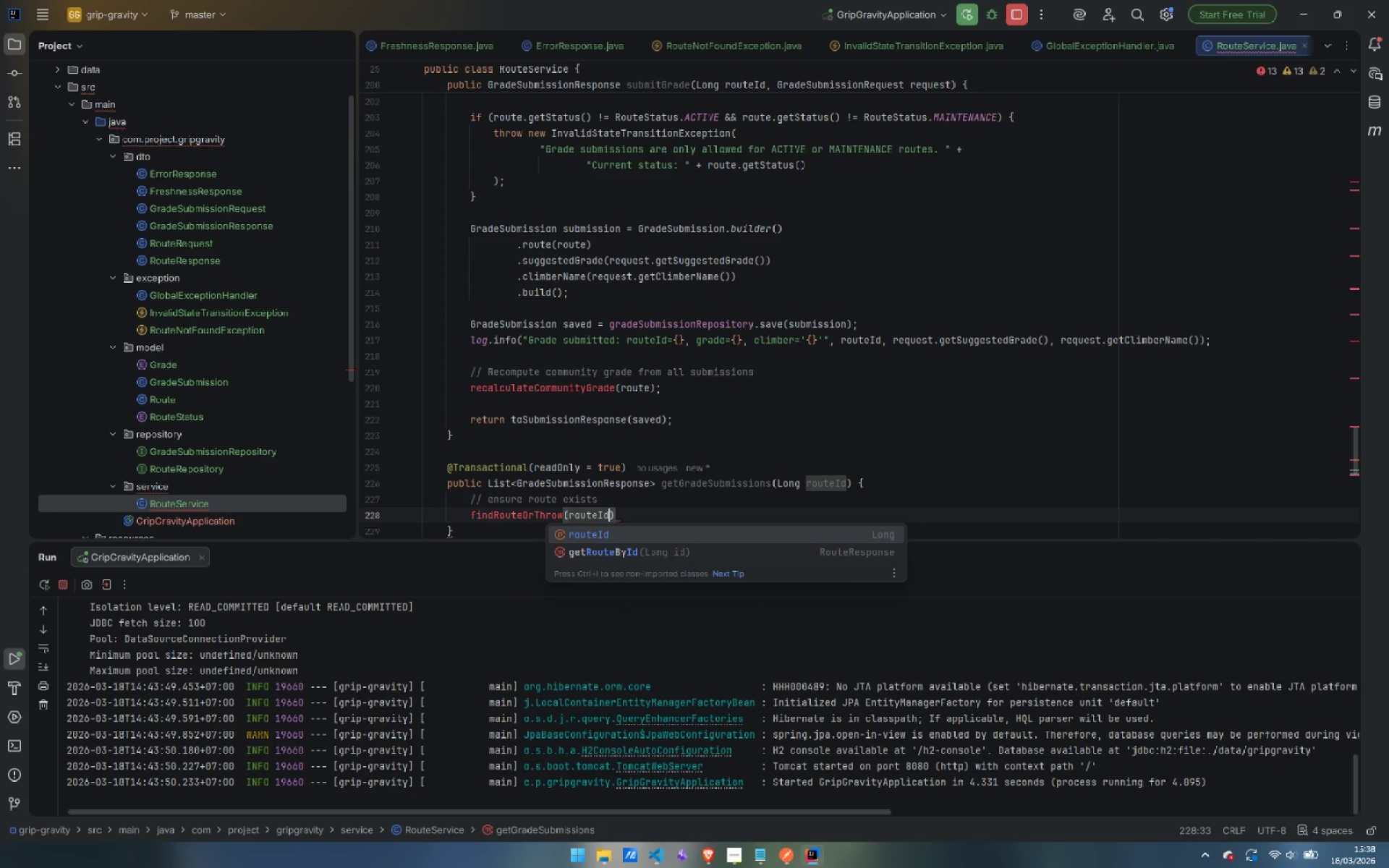 
key(Enter)
 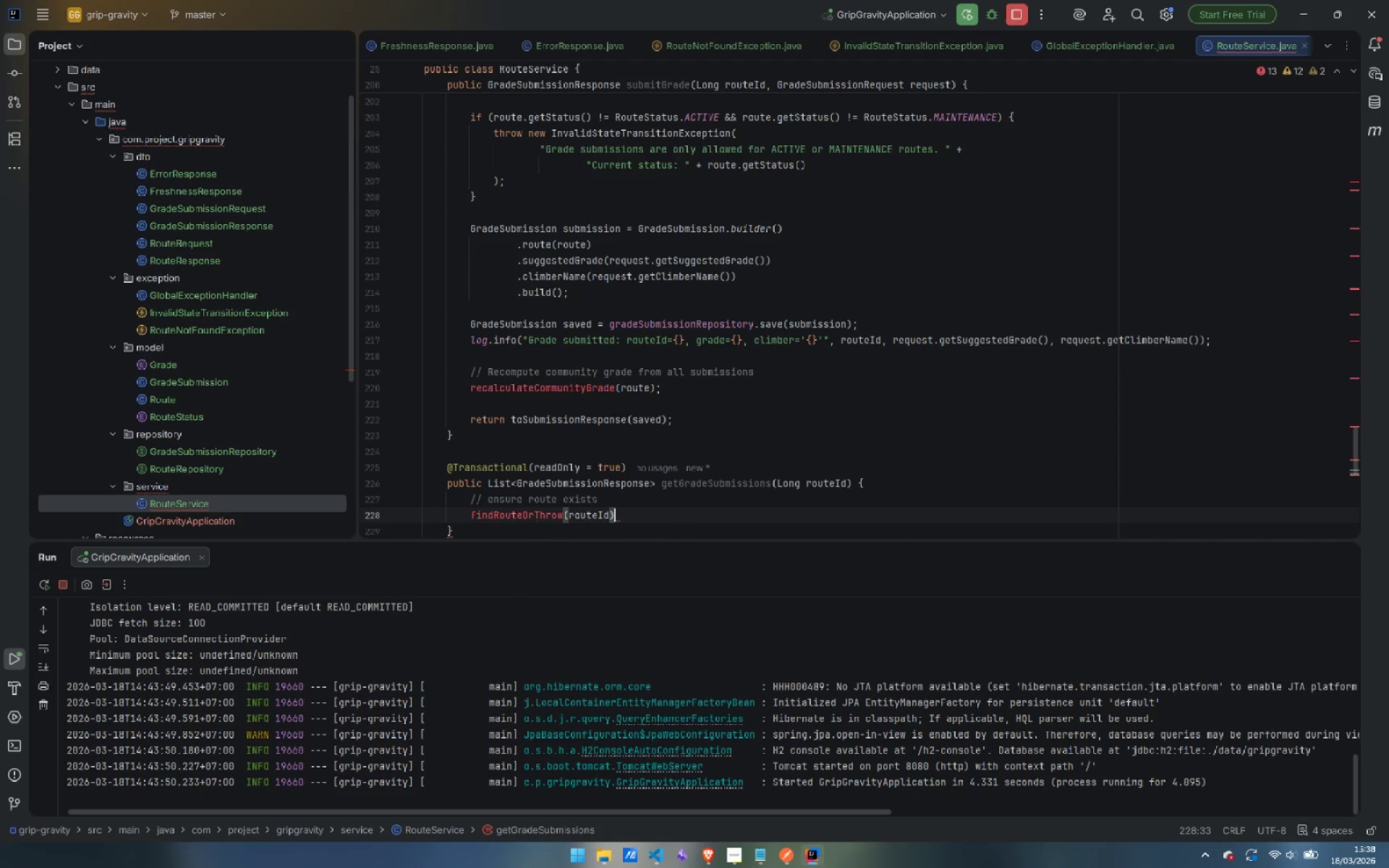 
key(ArrowRight)
 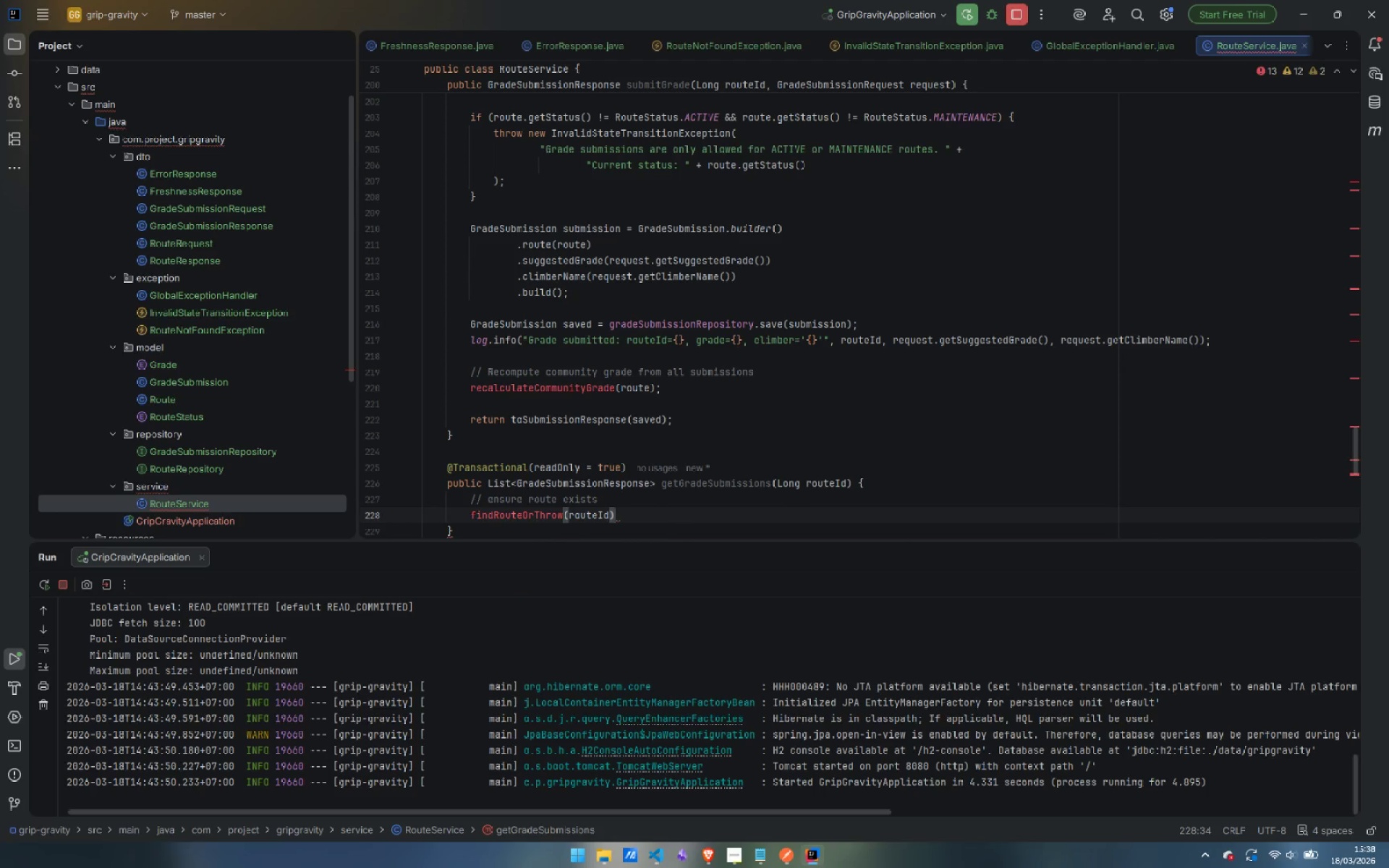 
key(Semicolon)
 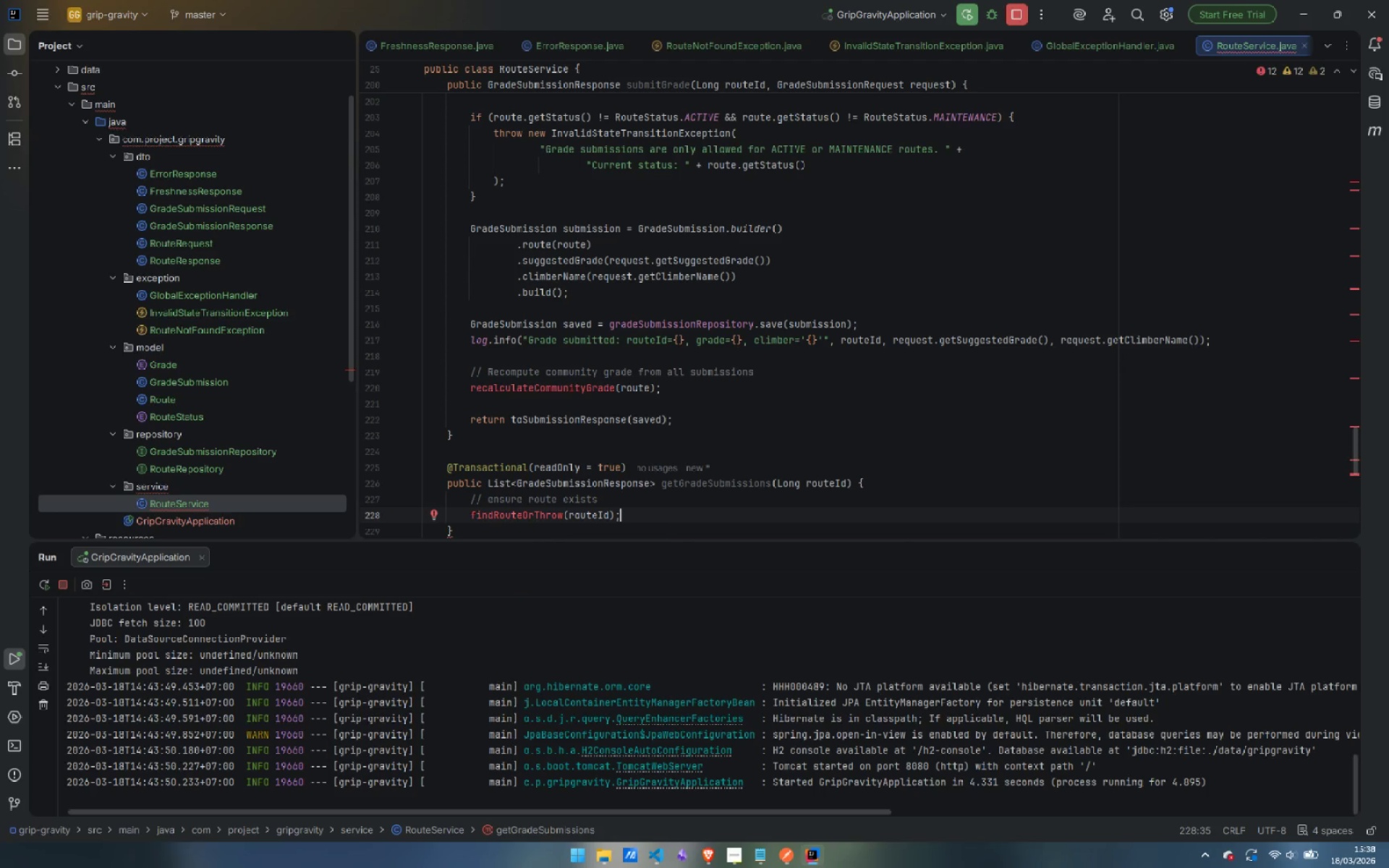 
wait(6.66)
 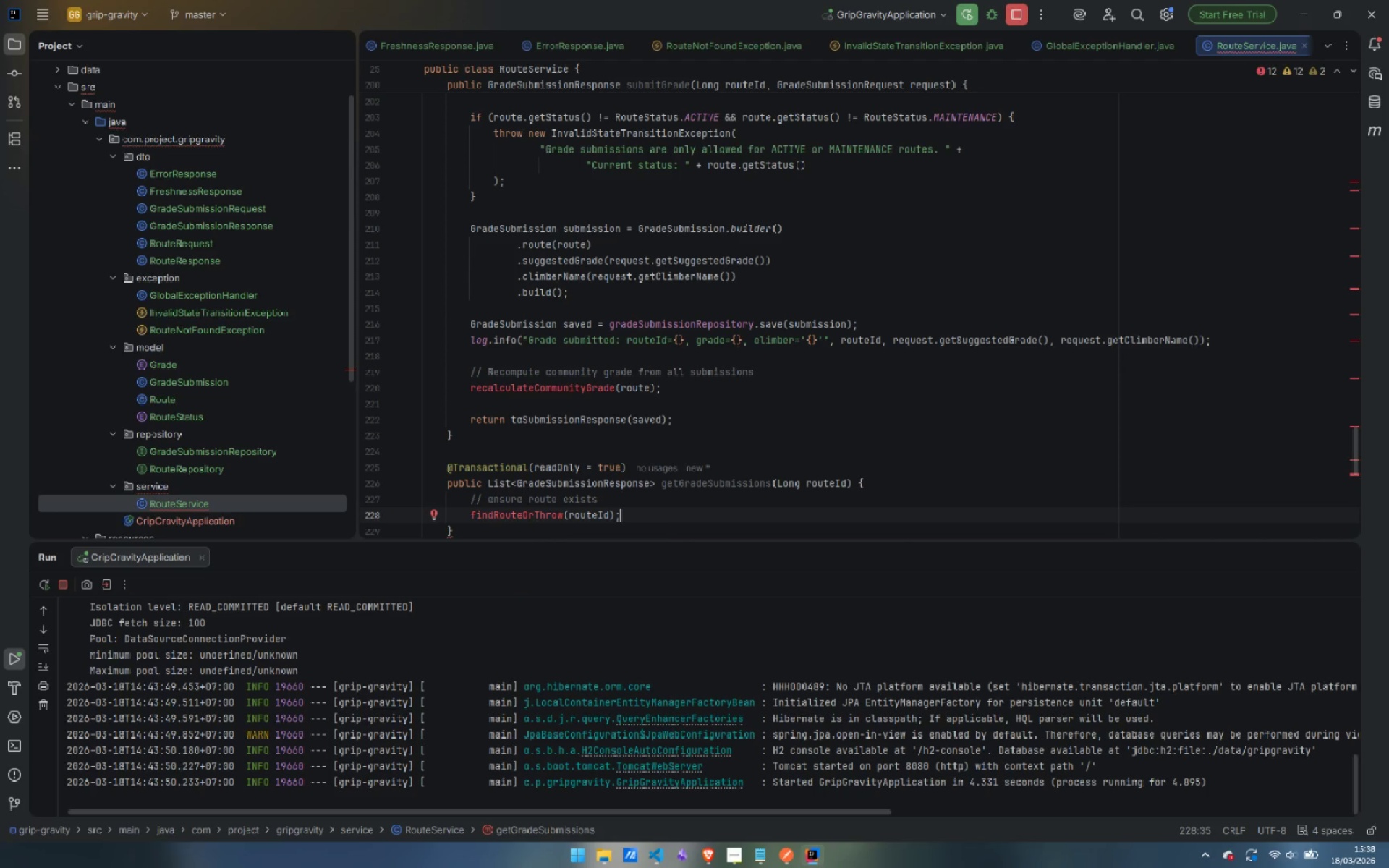 
key(Enter)
 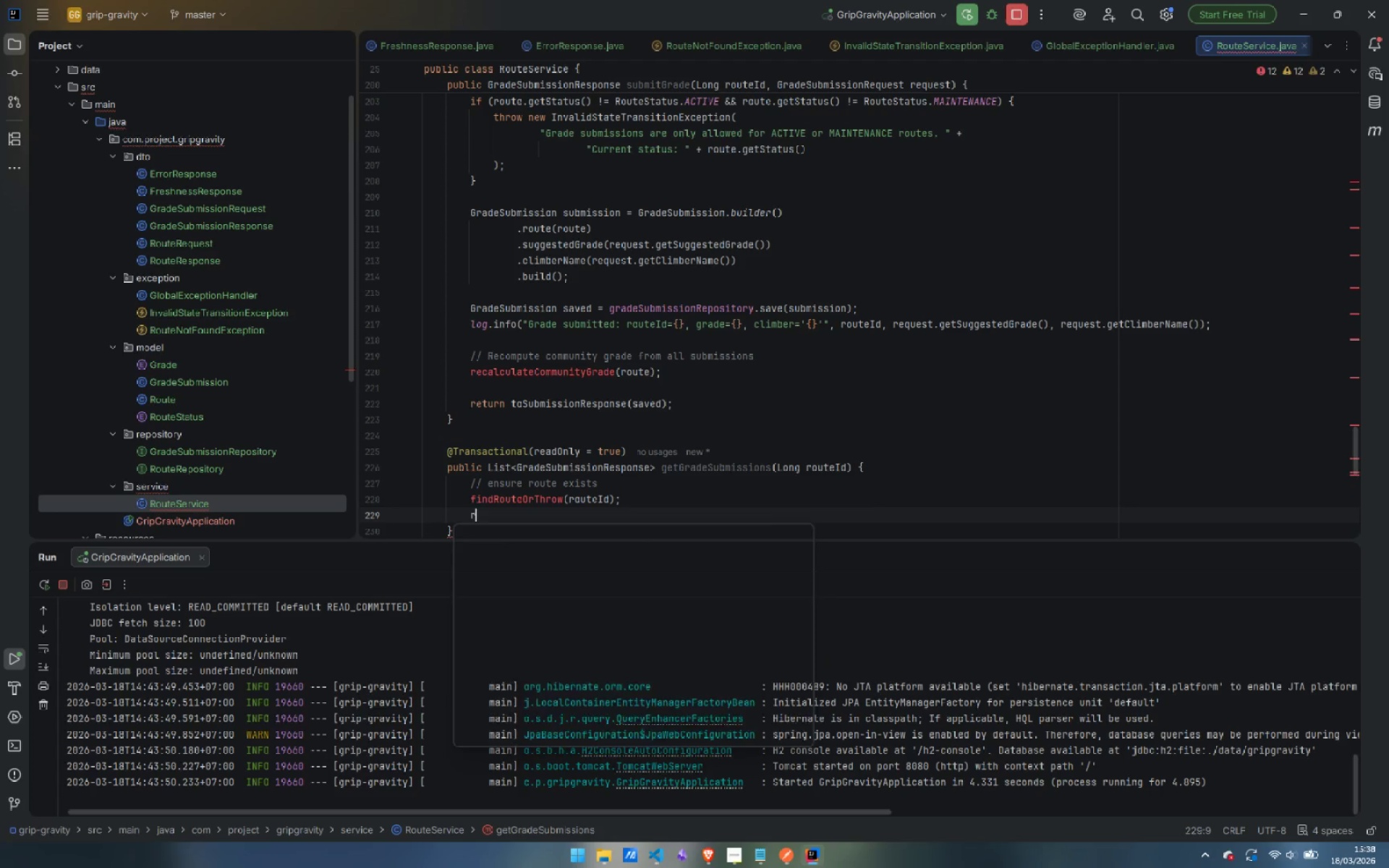 
type(return gradeS)
 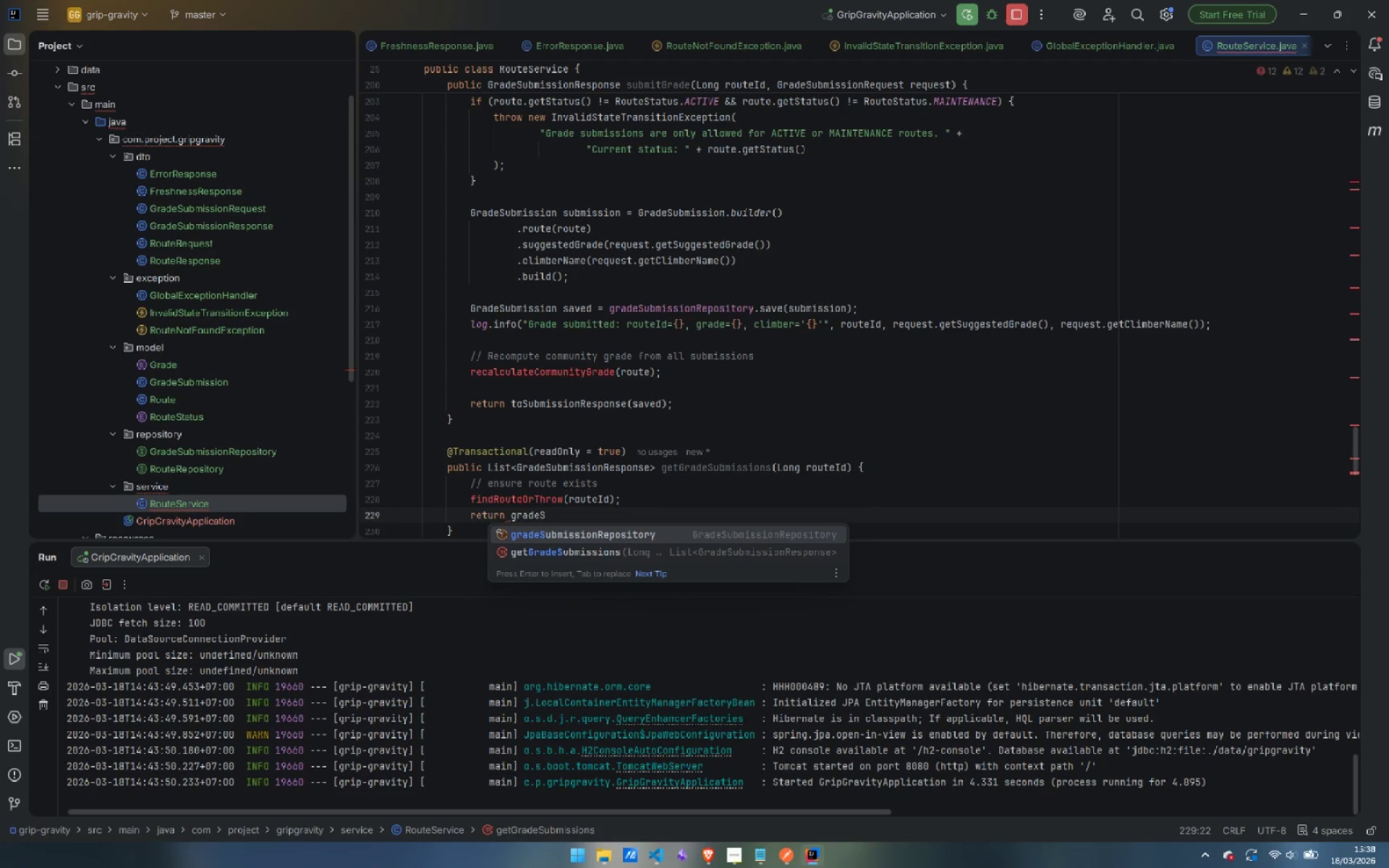 
key(Enter)
 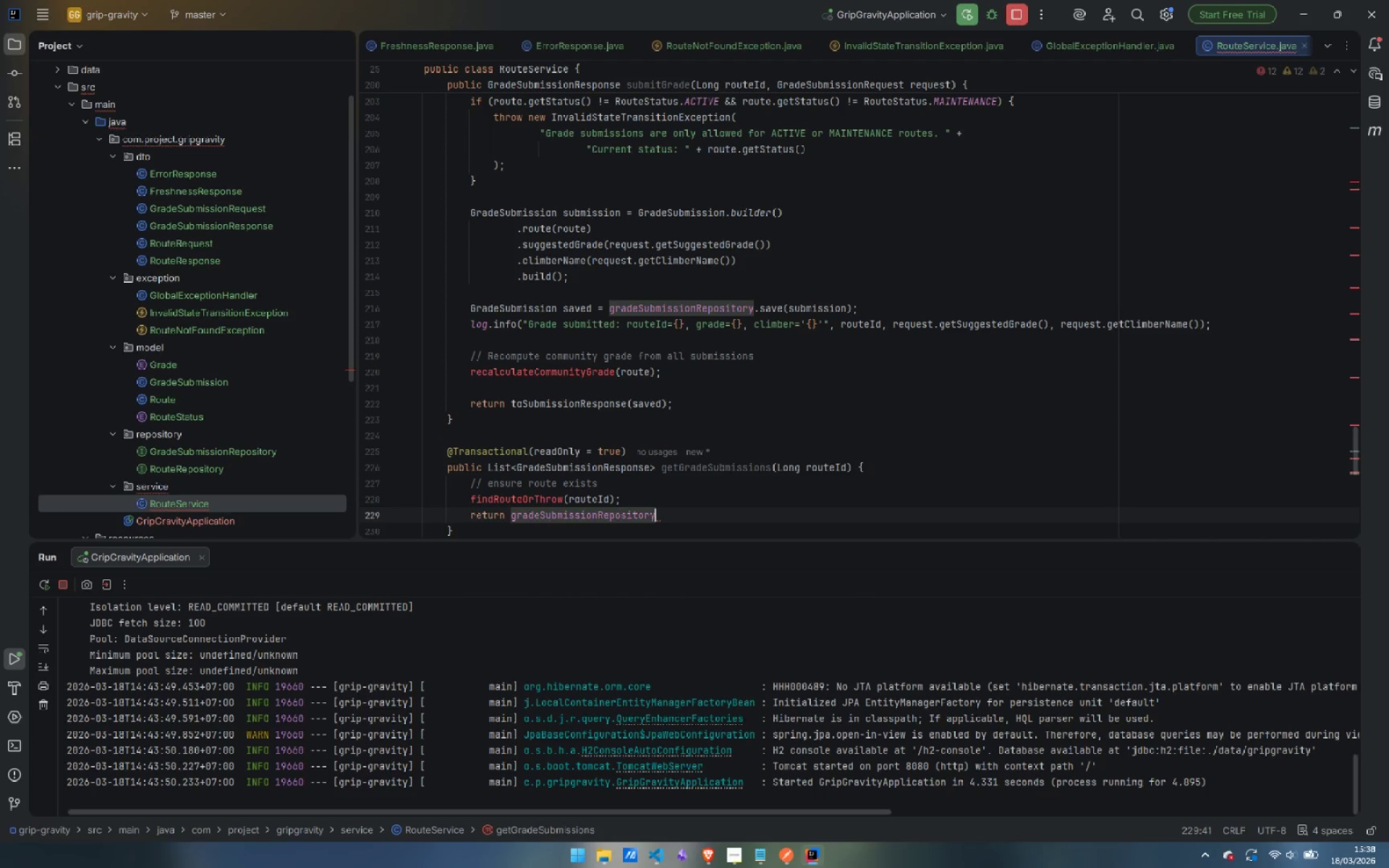 
type(.finB)
 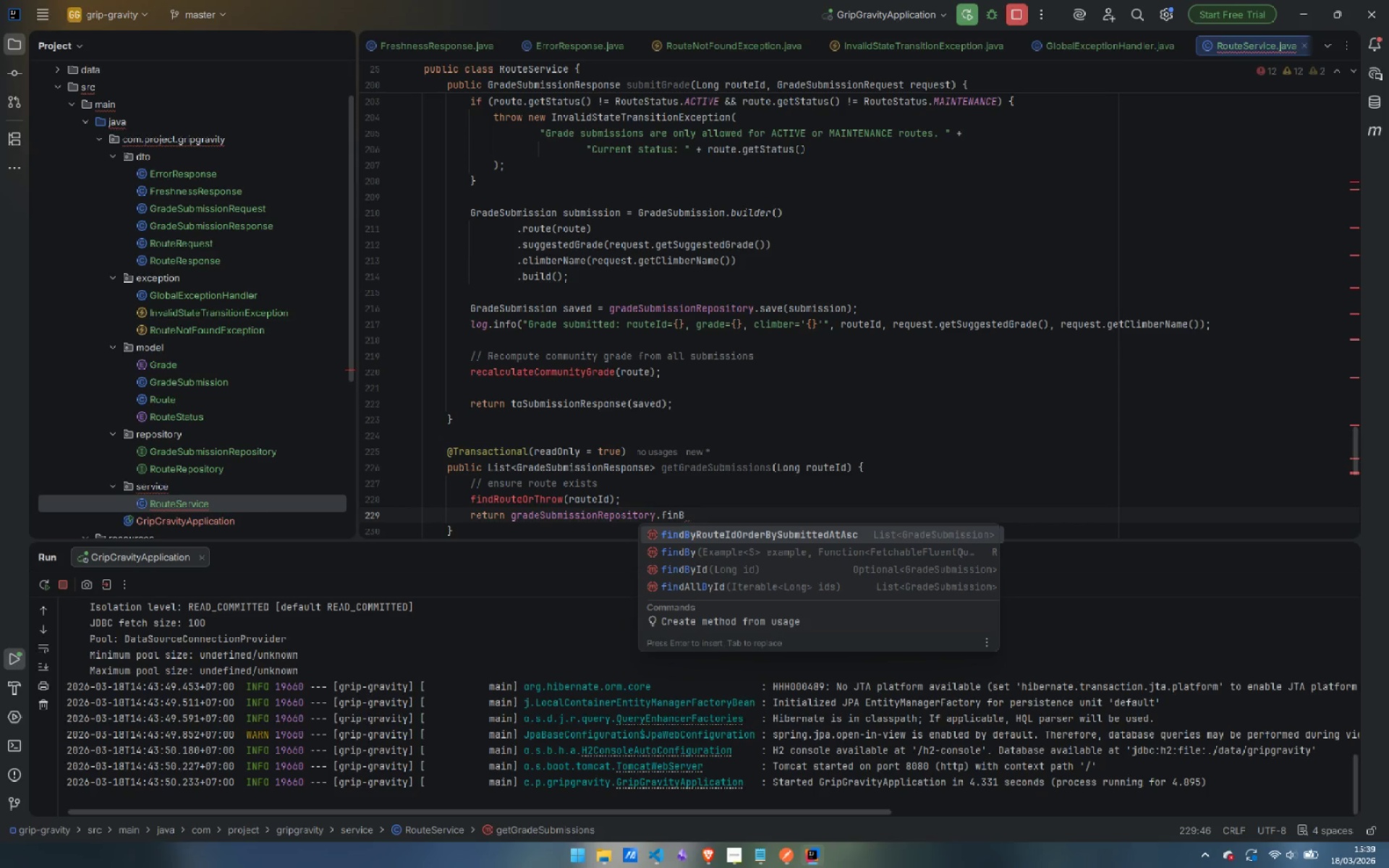 
key(Enter)
 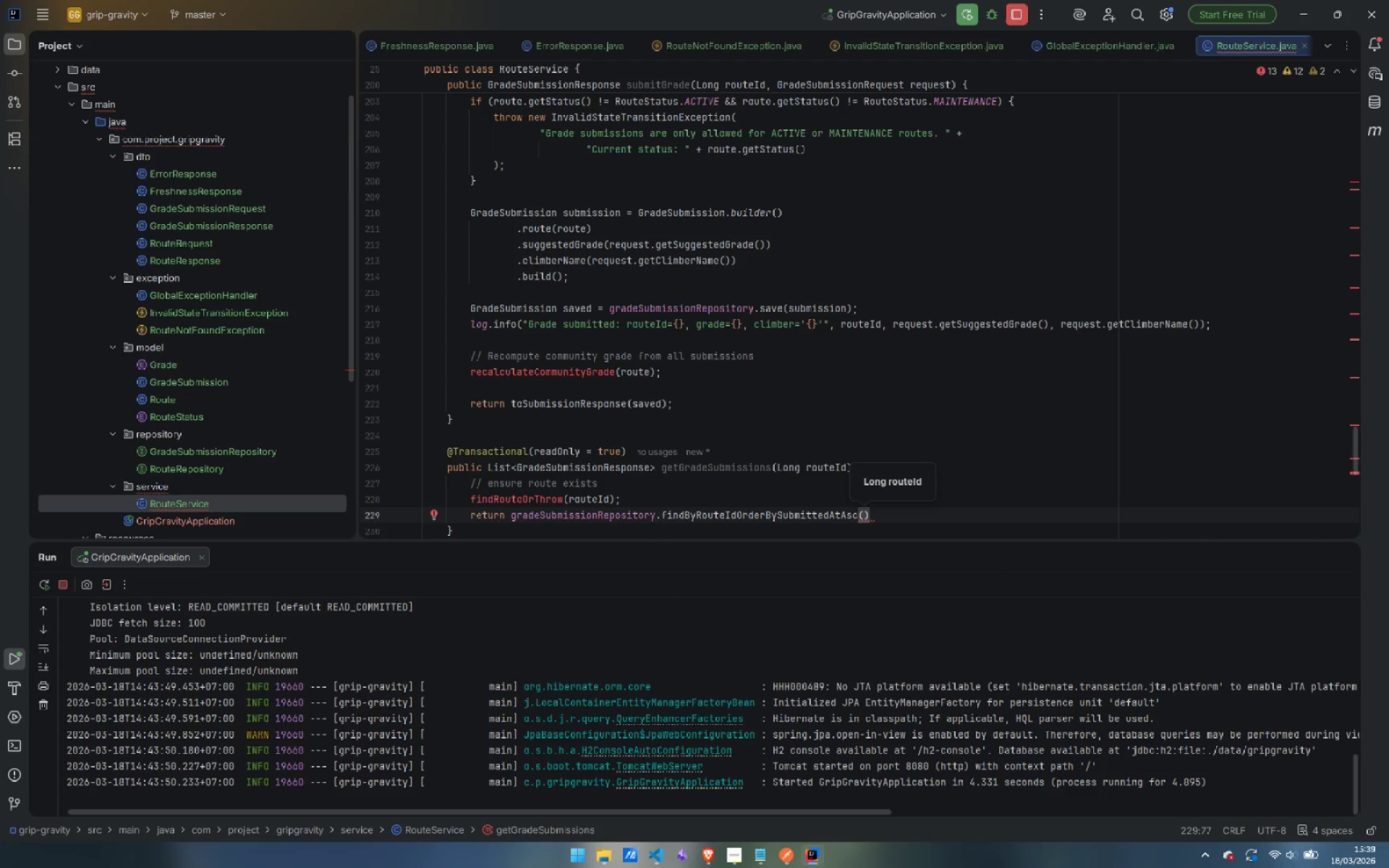 
type(route)
 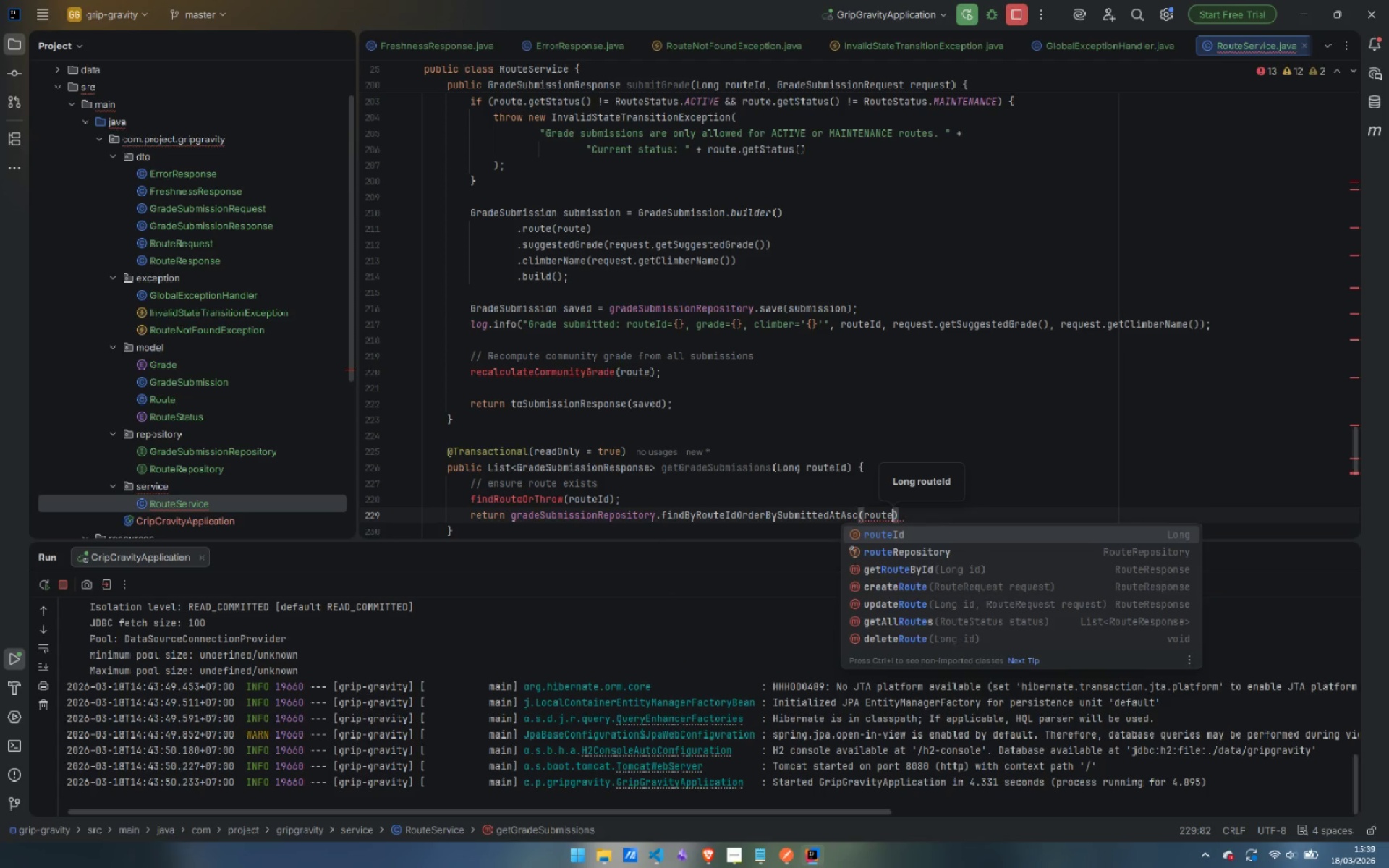 
key(Enter)
 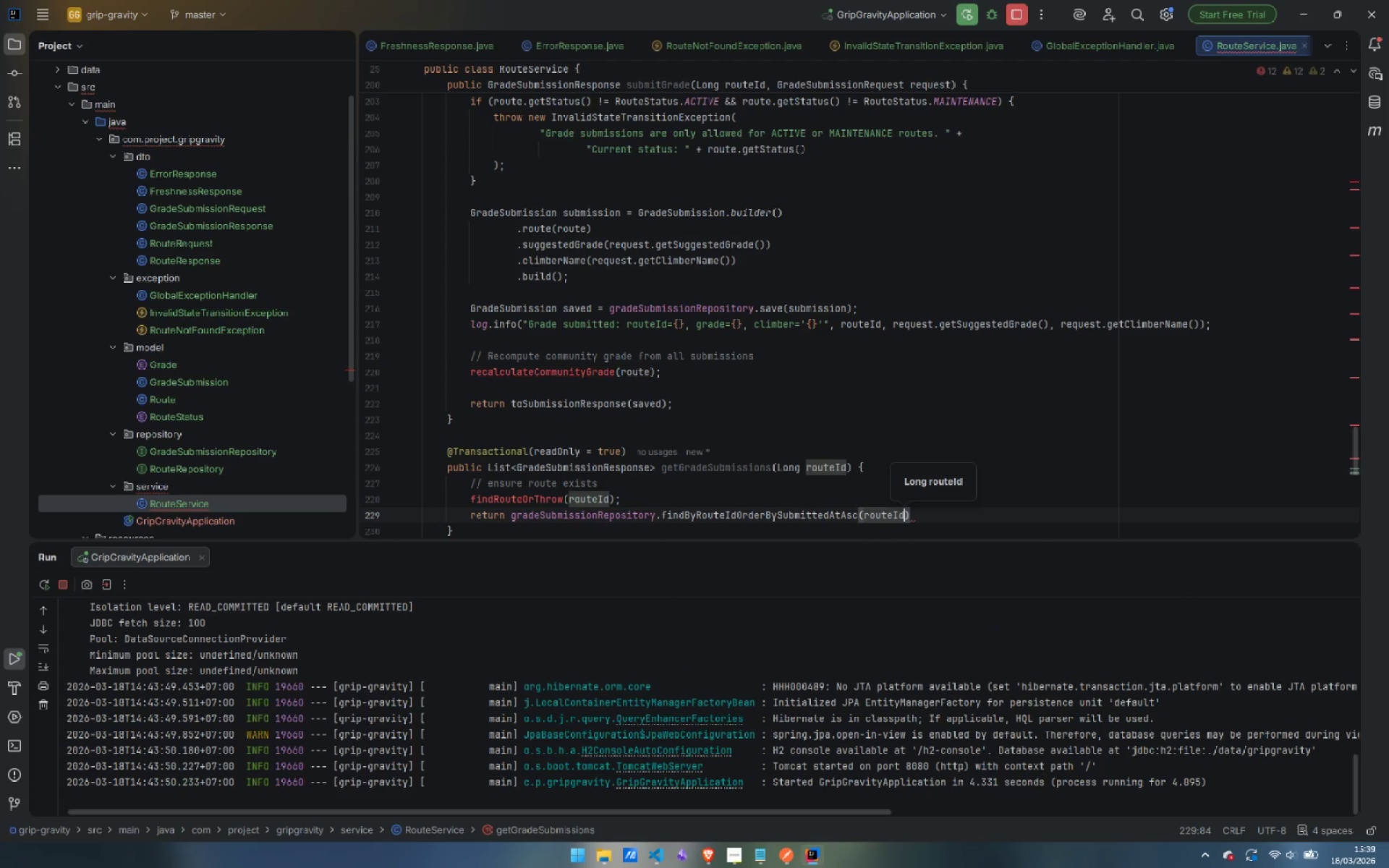 
key(ArrowRight)
 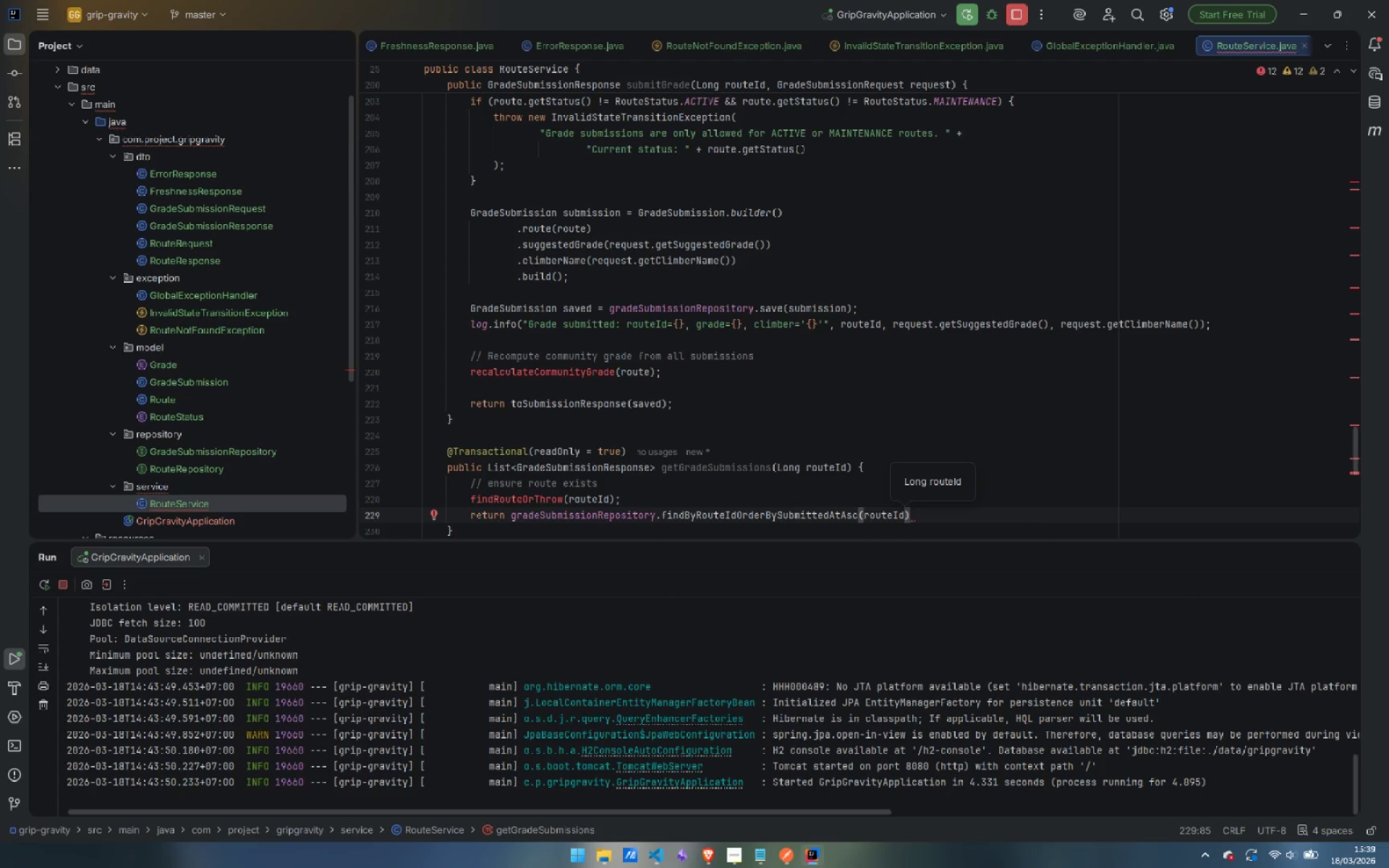 
key(Enter)
 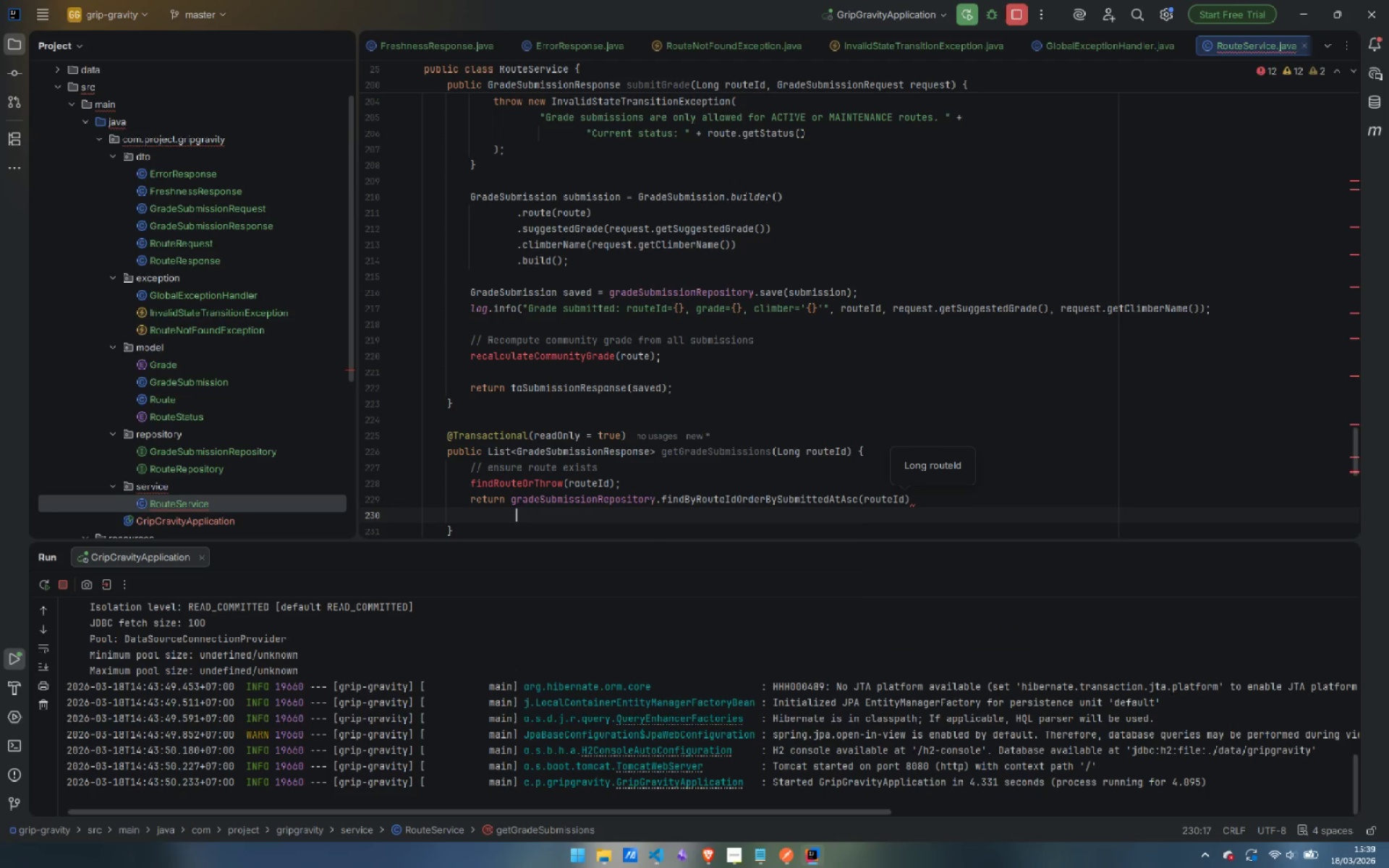 
type(.str)
 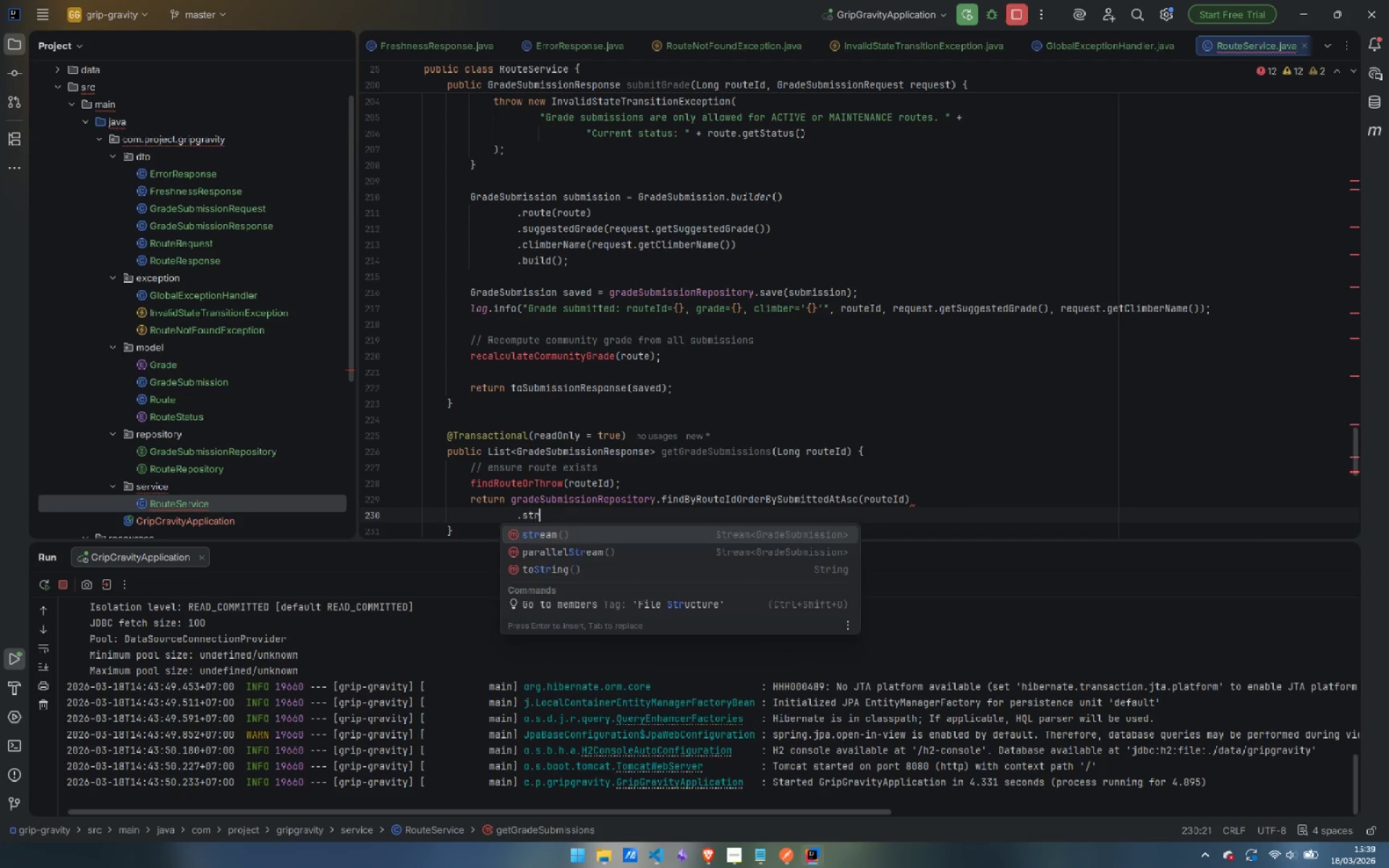 
key(Enter)
 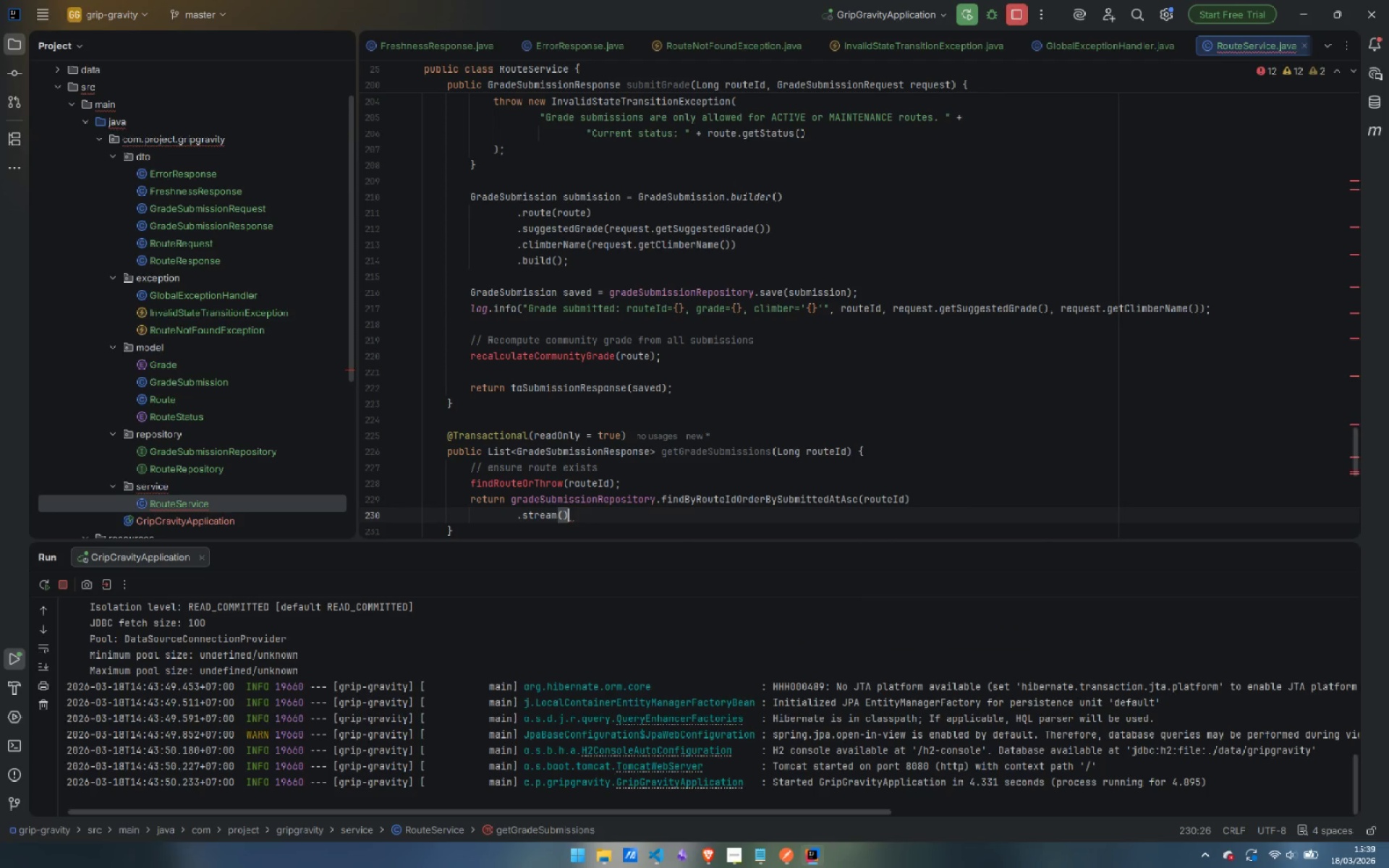 
key(Enter)
 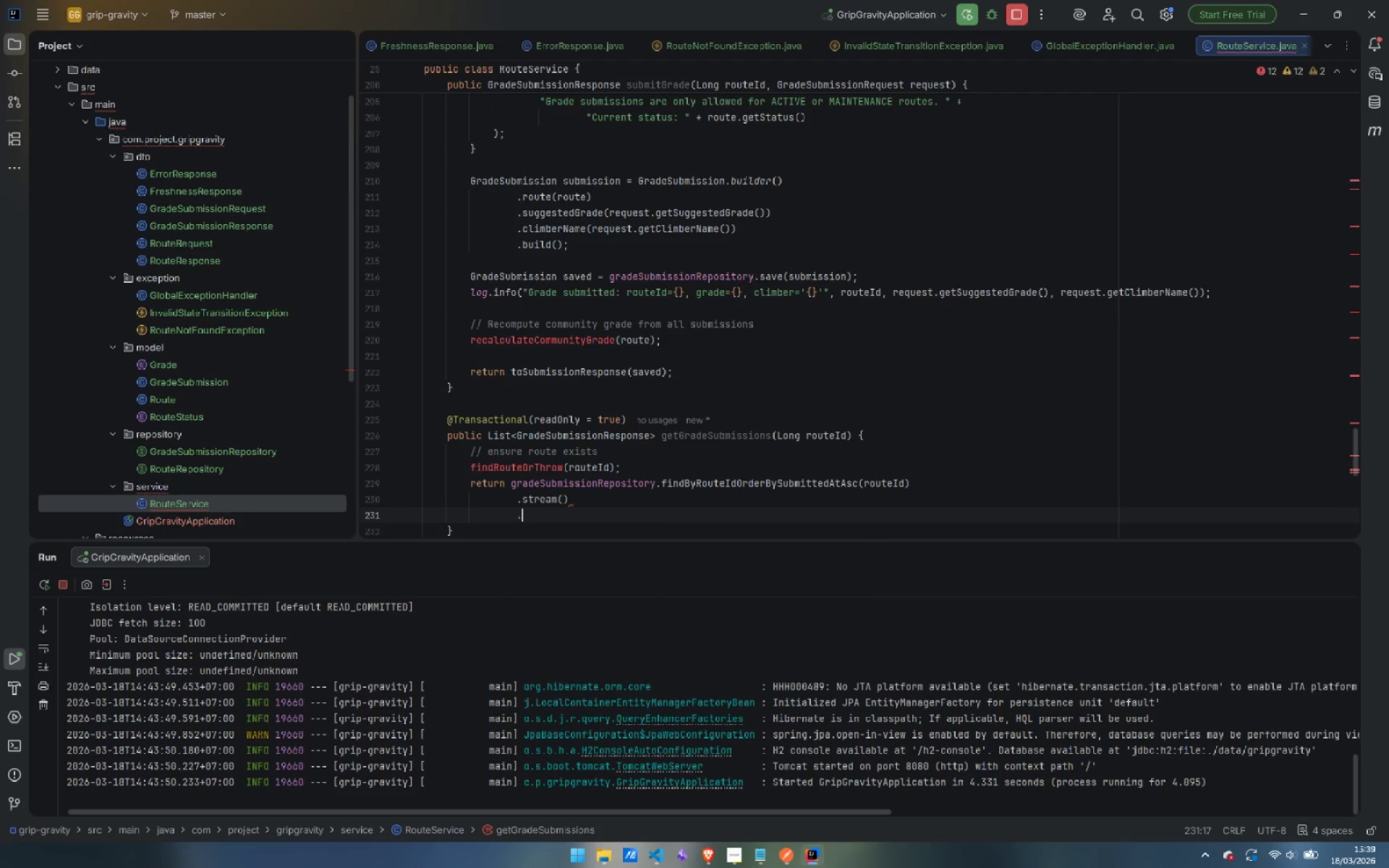 
type(.map)
 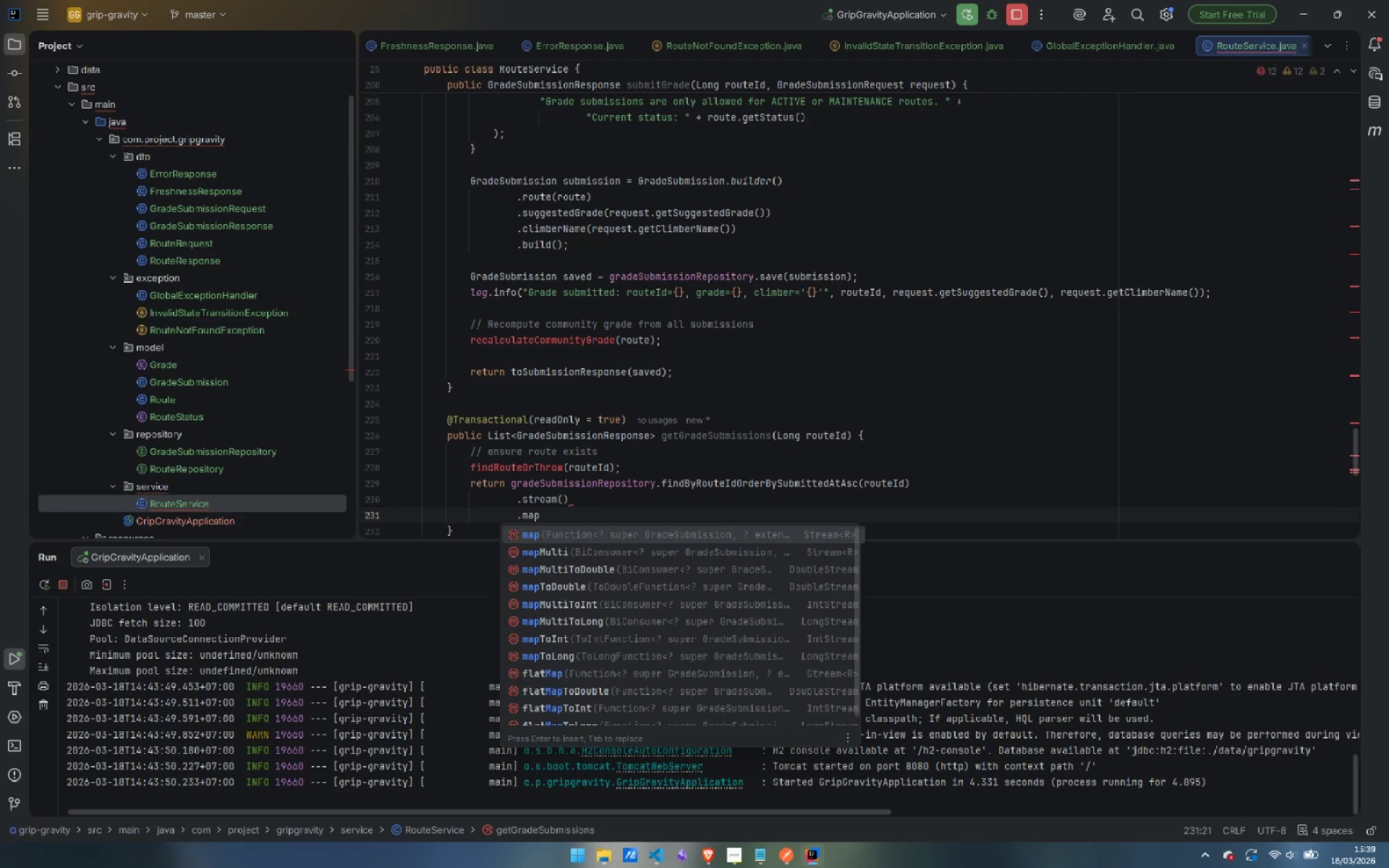 
key(Enter)
 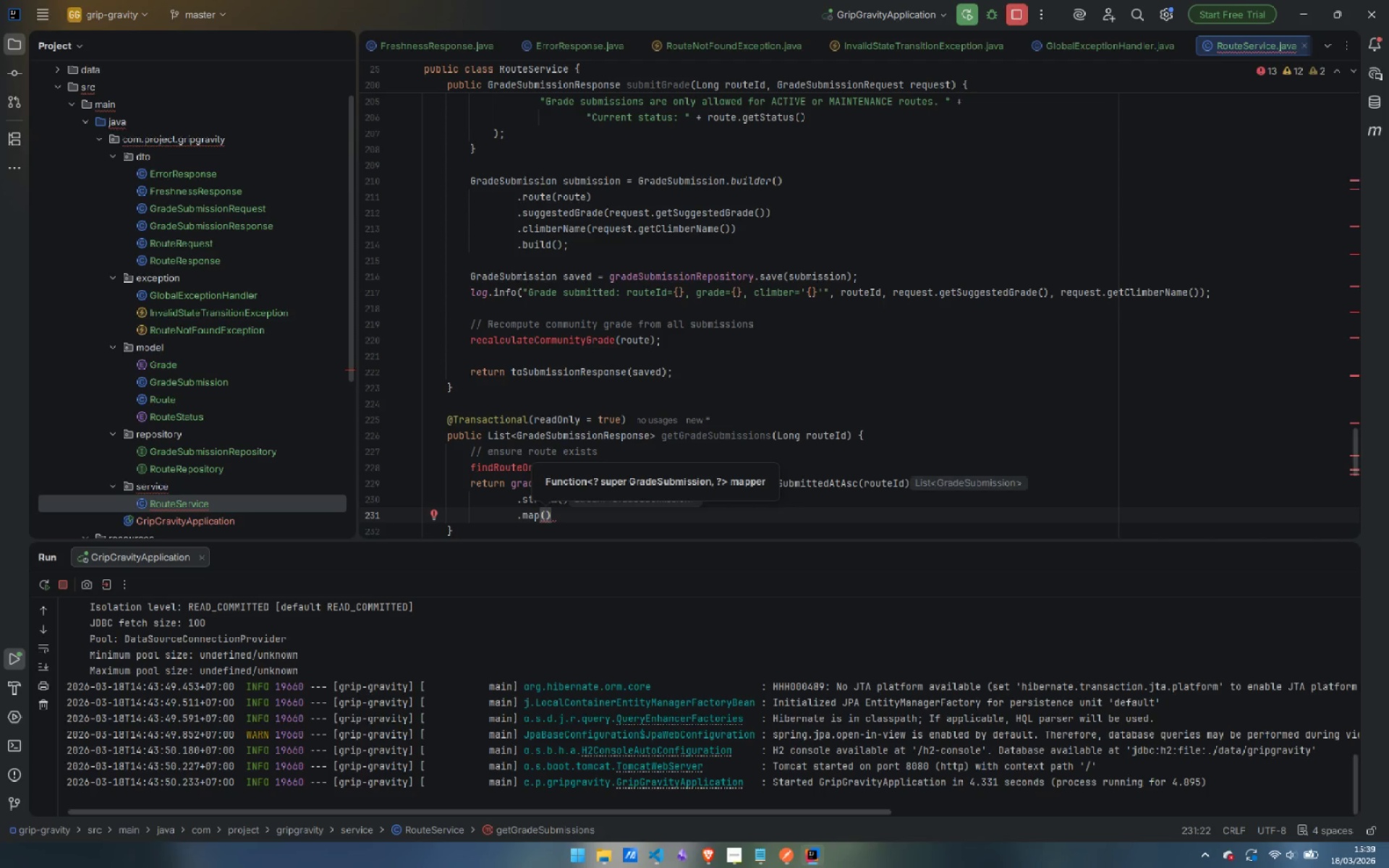 
type(this::sub)
 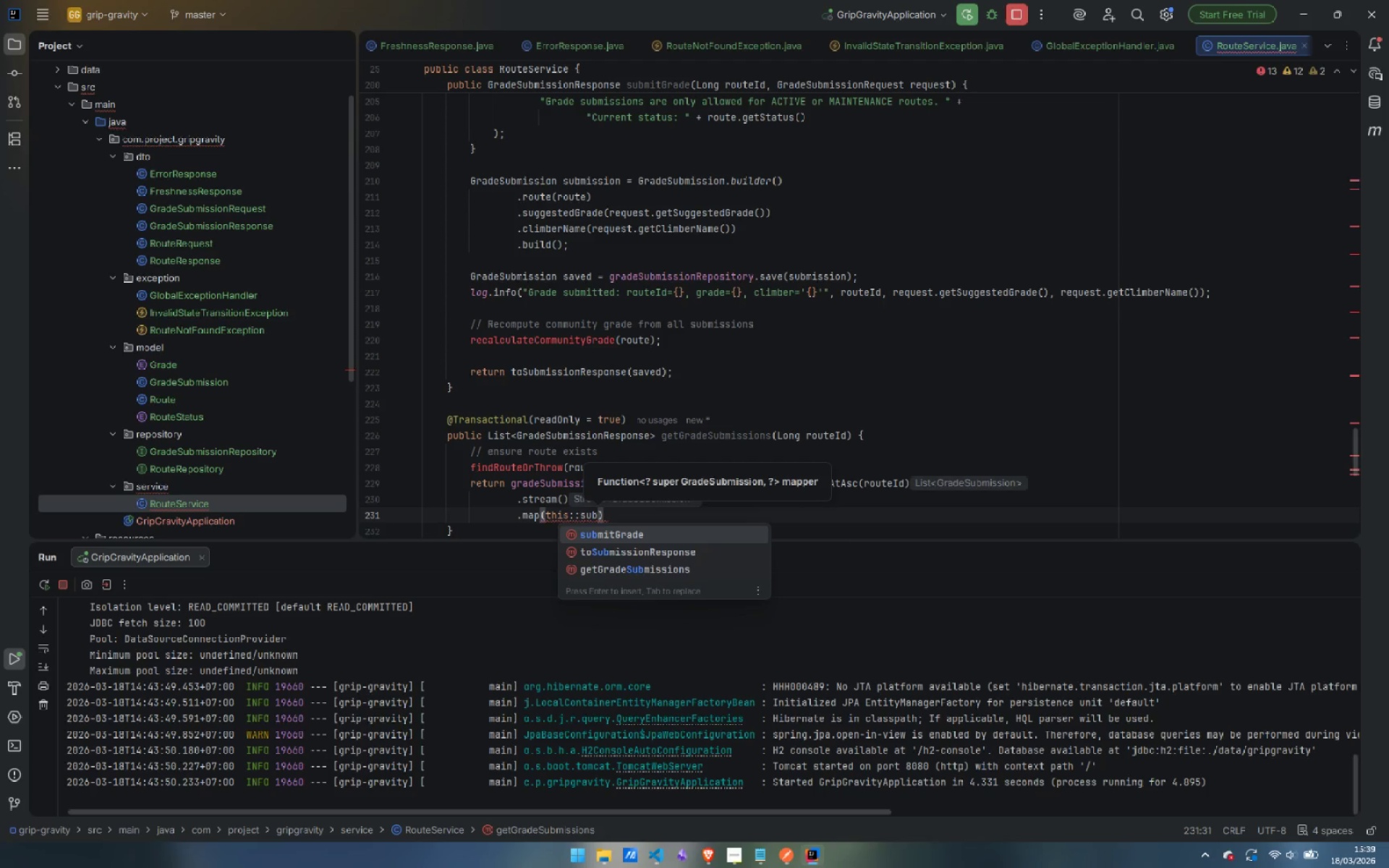 
key(ArrowDown)
 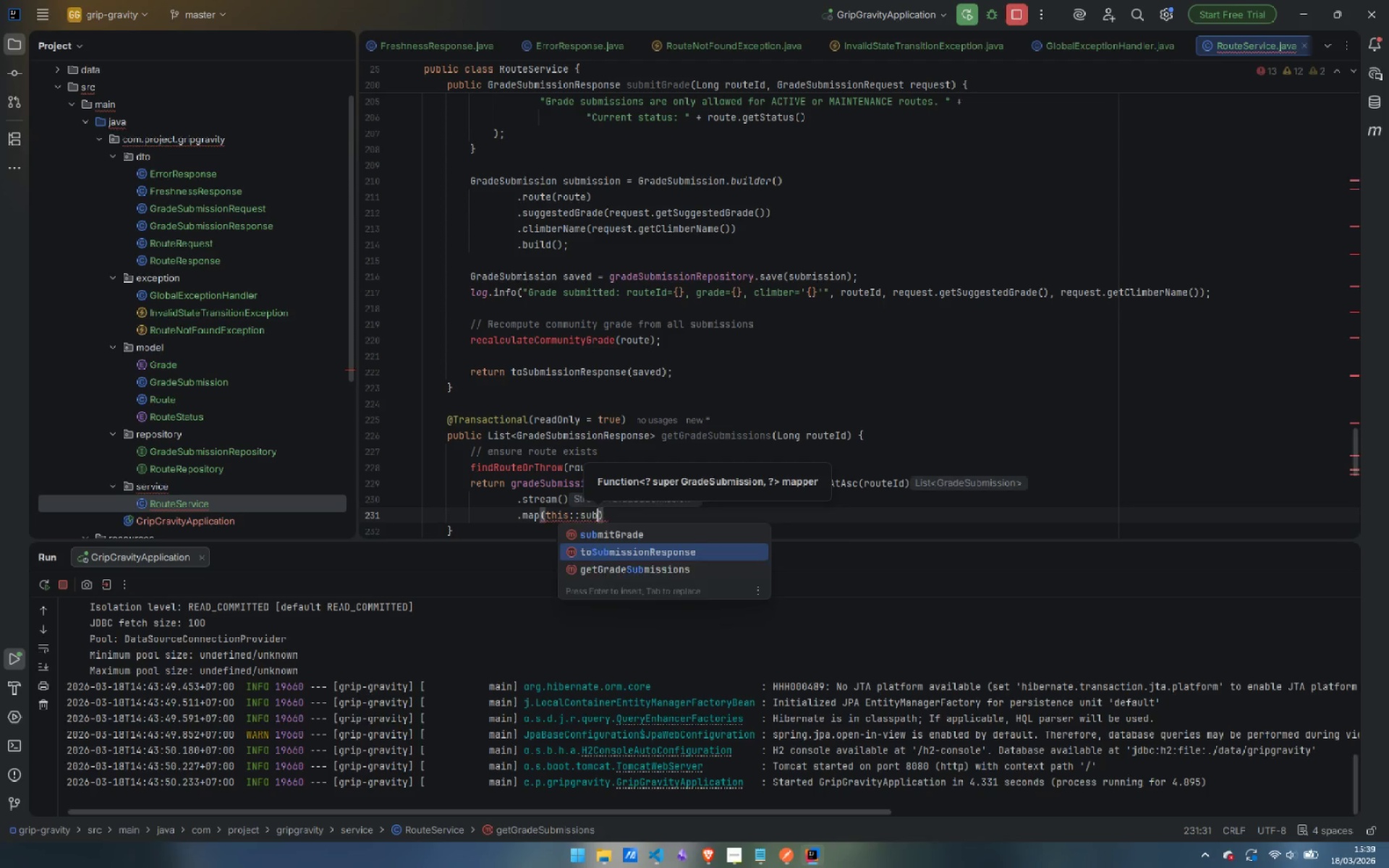 
key(Enter)
 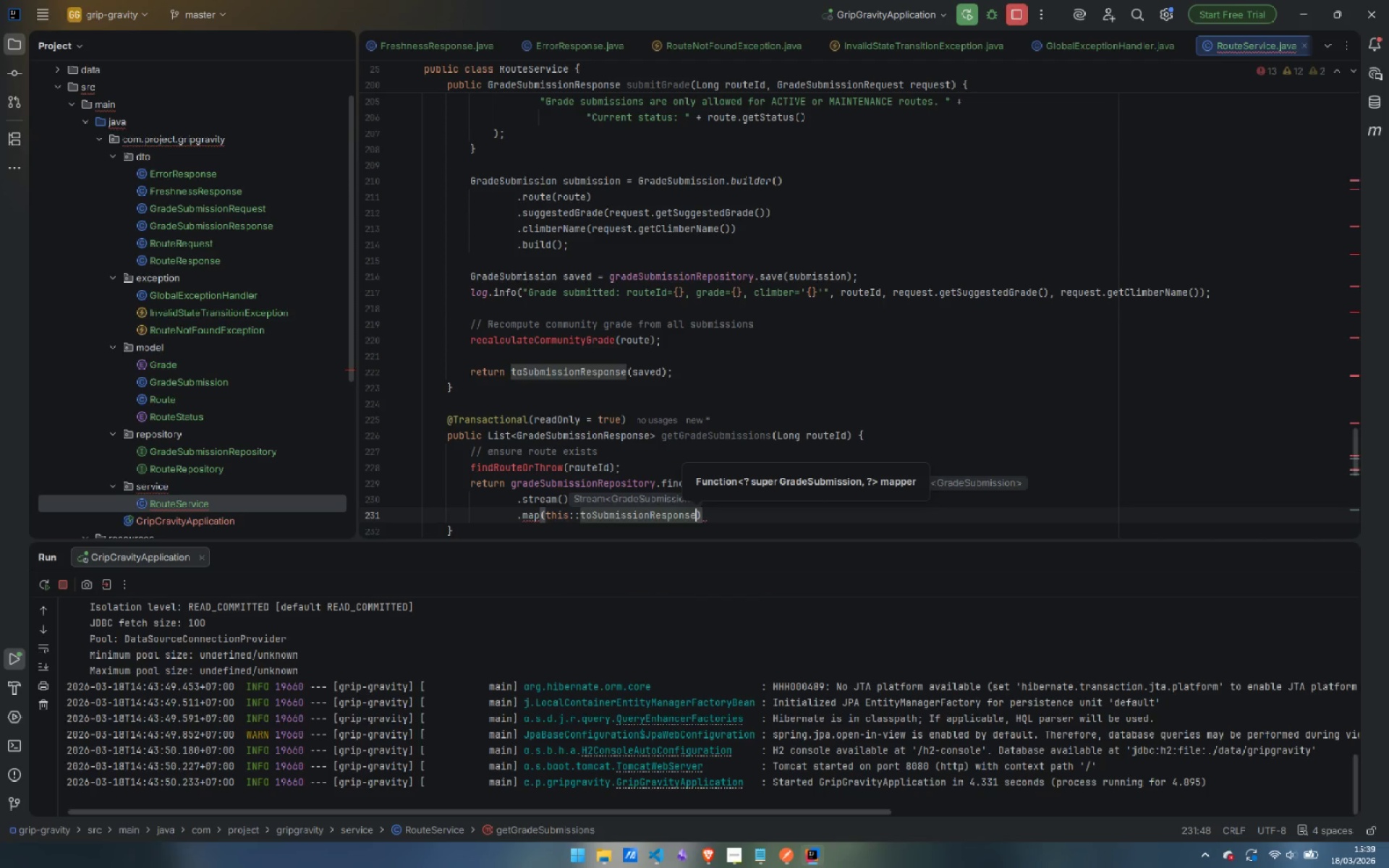 
key(ArrowRight)
 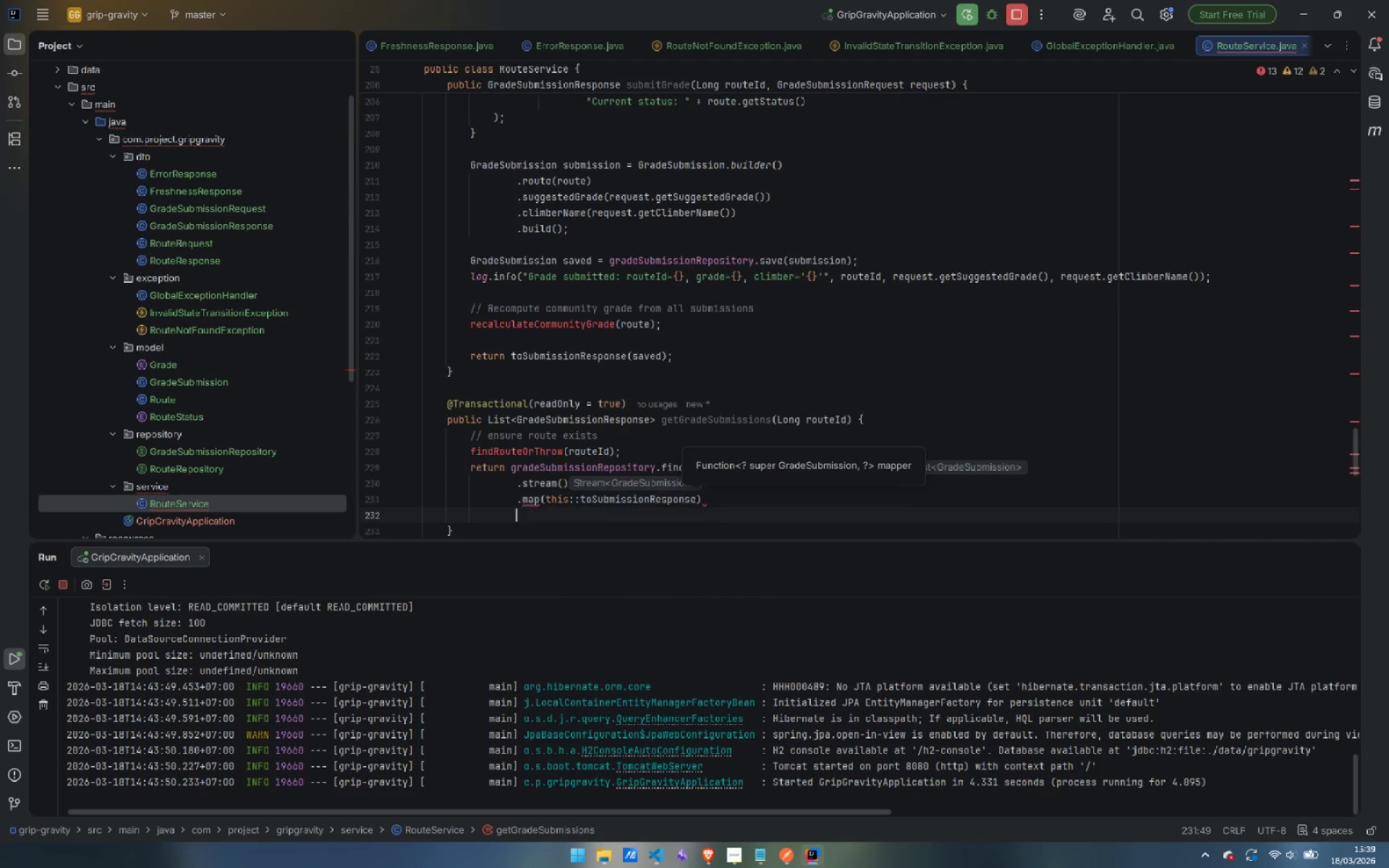 
key(Enter)
 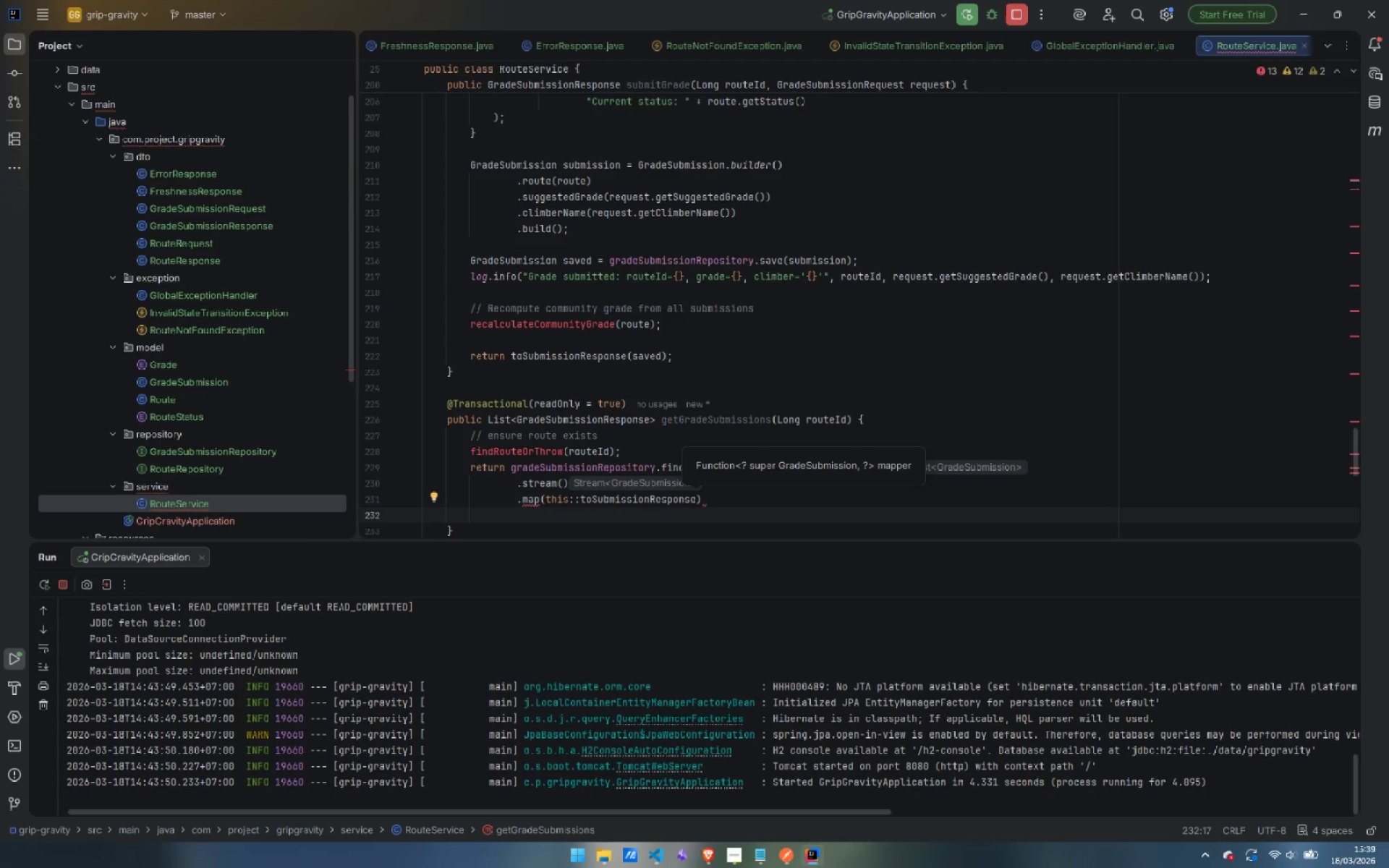 
type(.coll)
 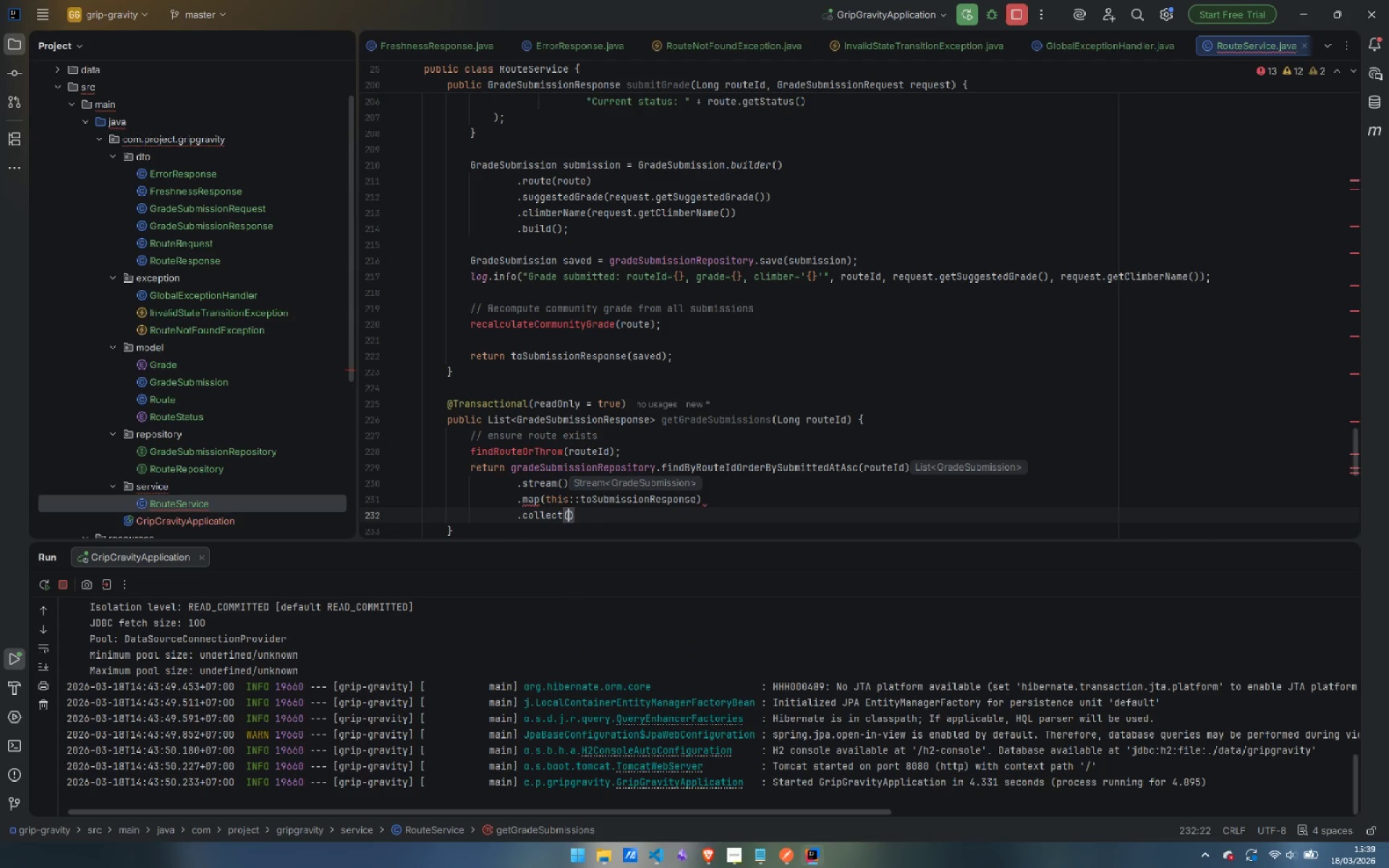 
key(Enter)
 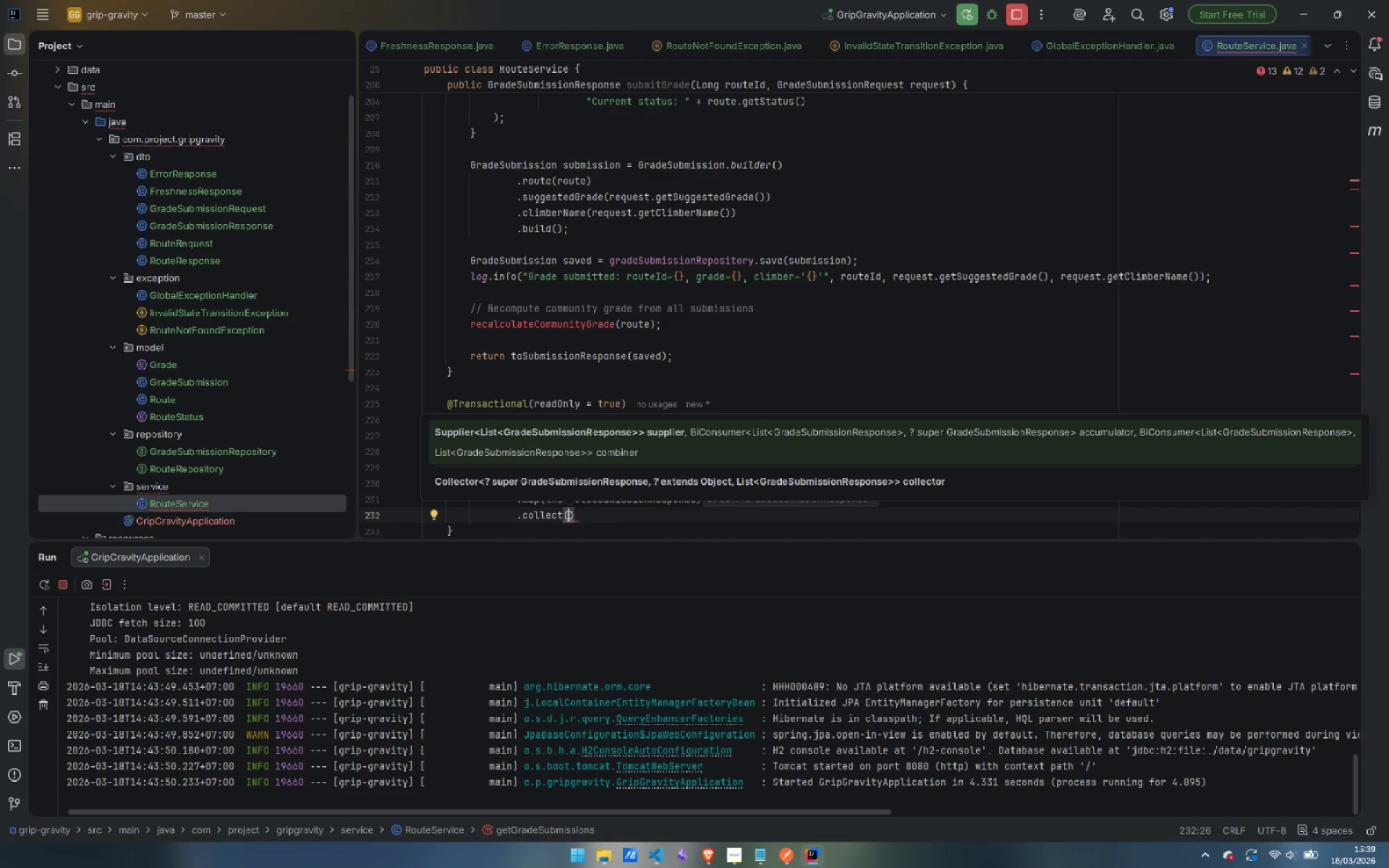 
type(Colec)
key(Backspace)
key(Backspace)
 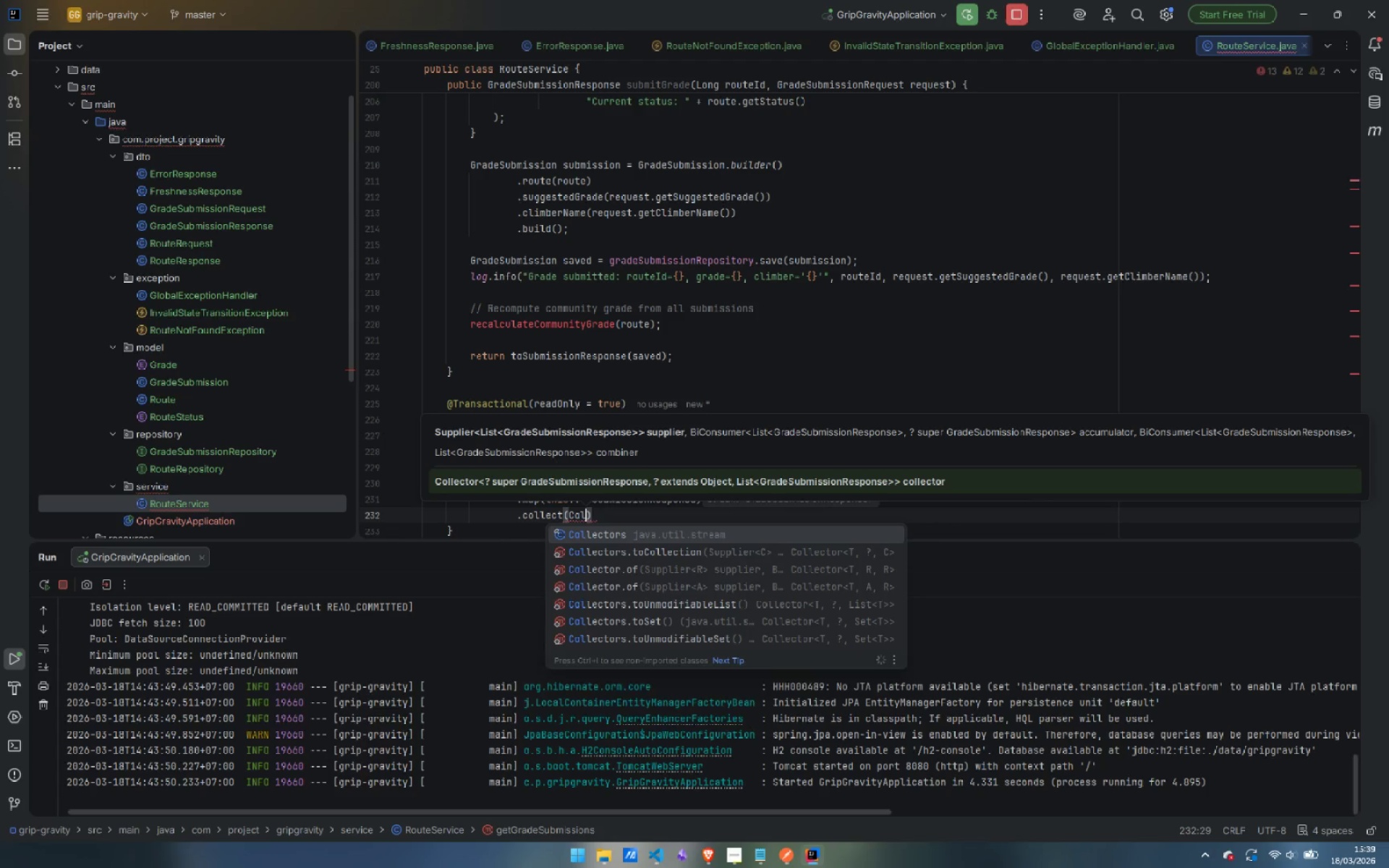 
key(Enter)
 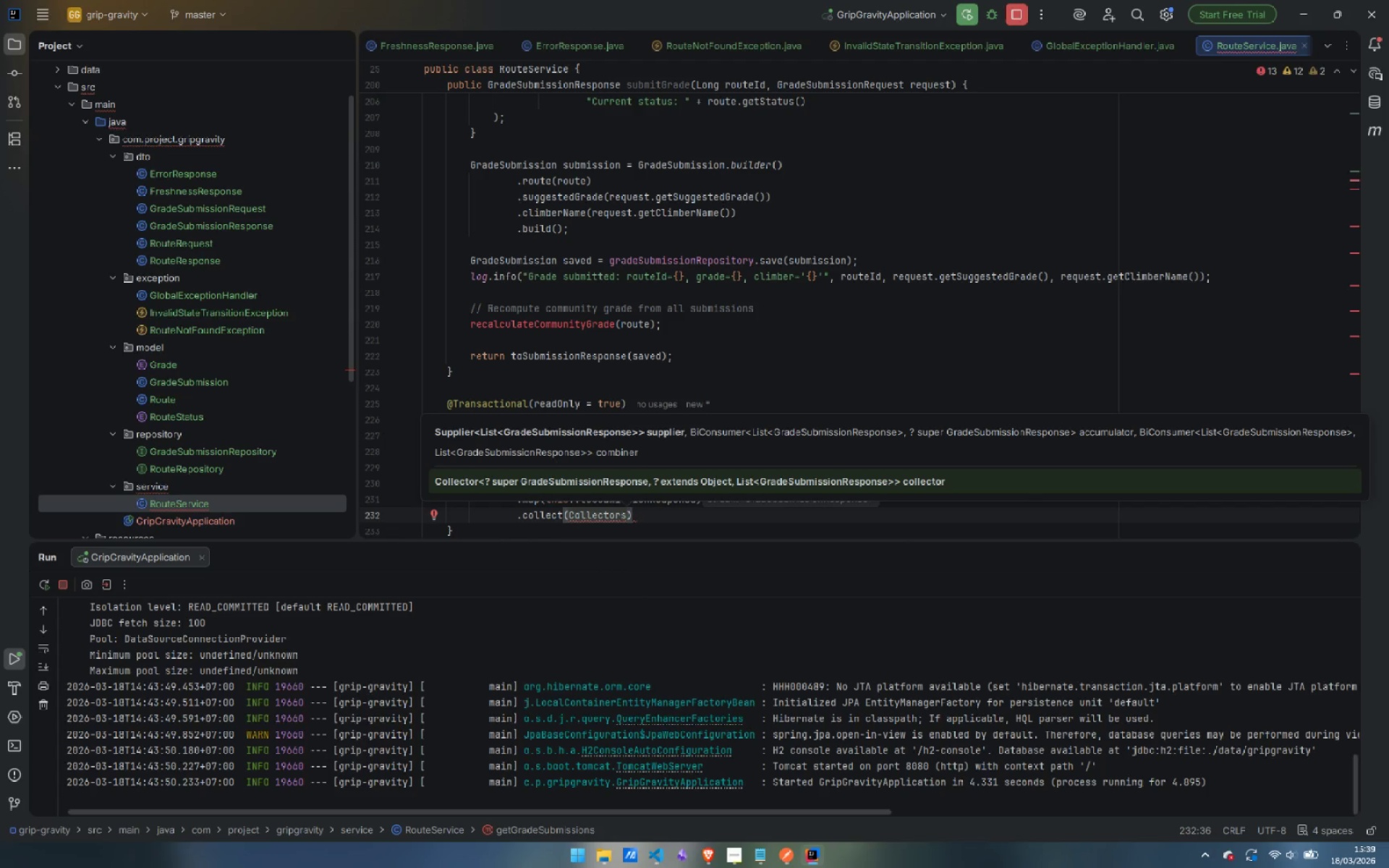 
key(Period)
 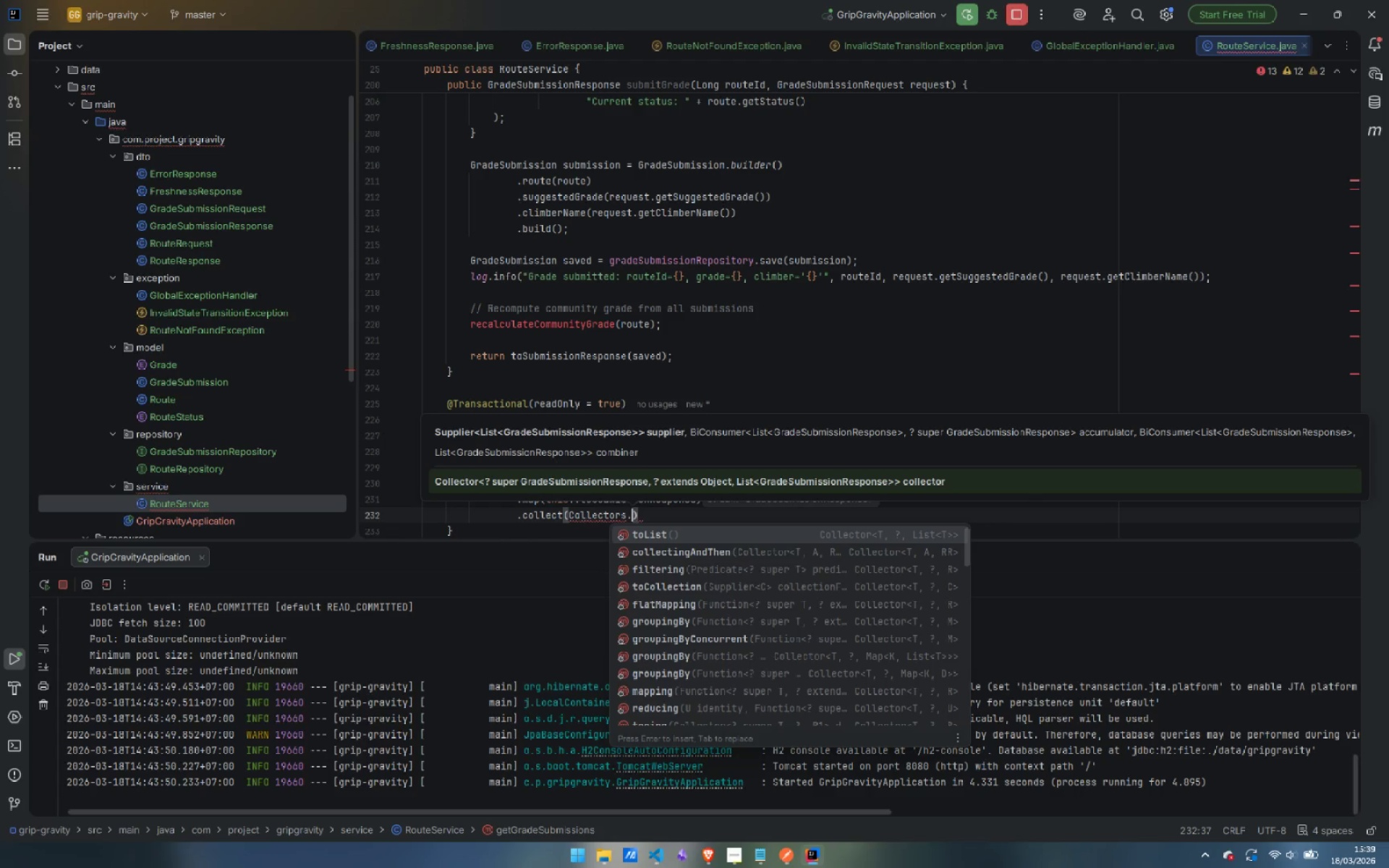 
key(Shift+ShiftLeft)
 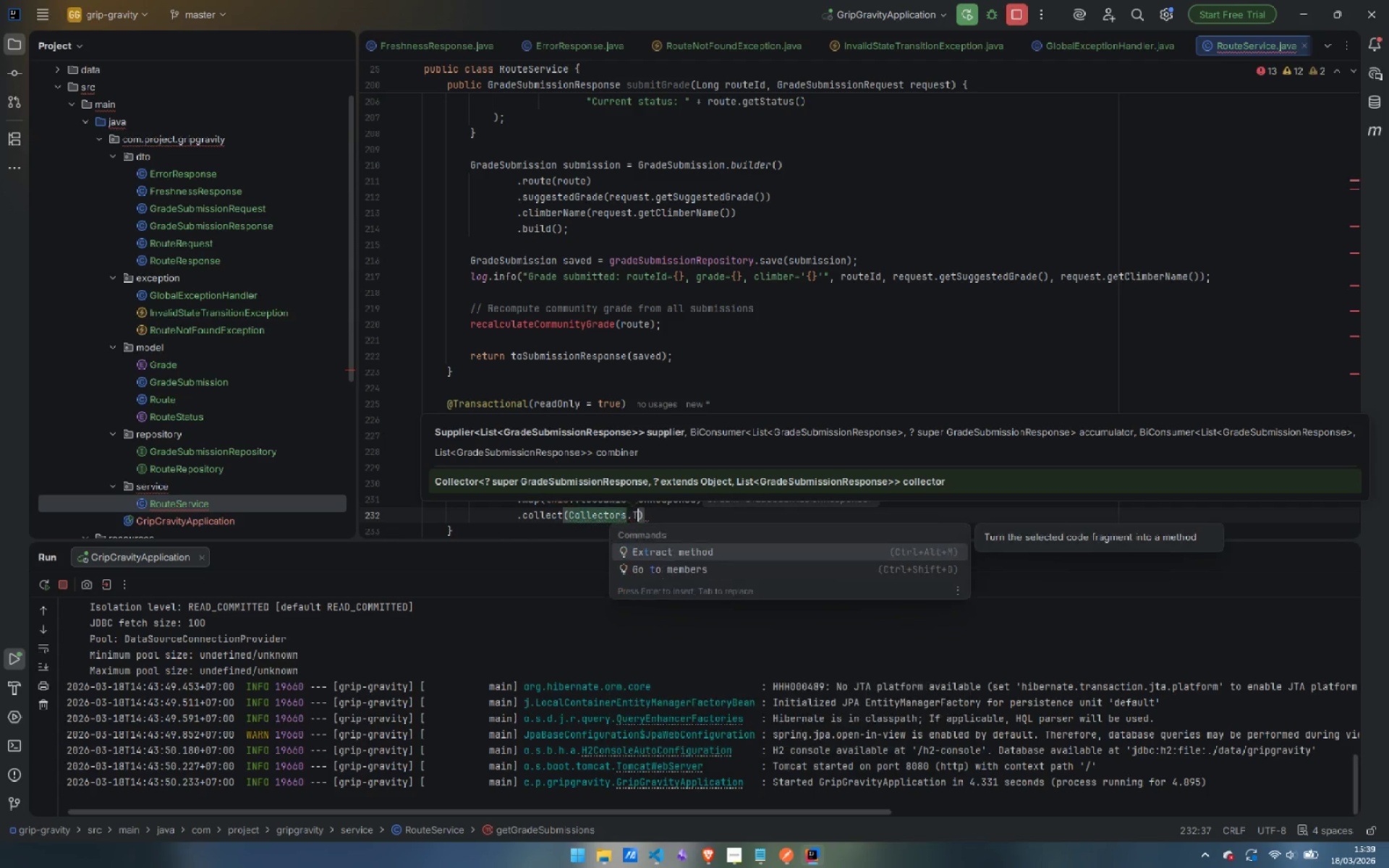 
key(Shift+T)
 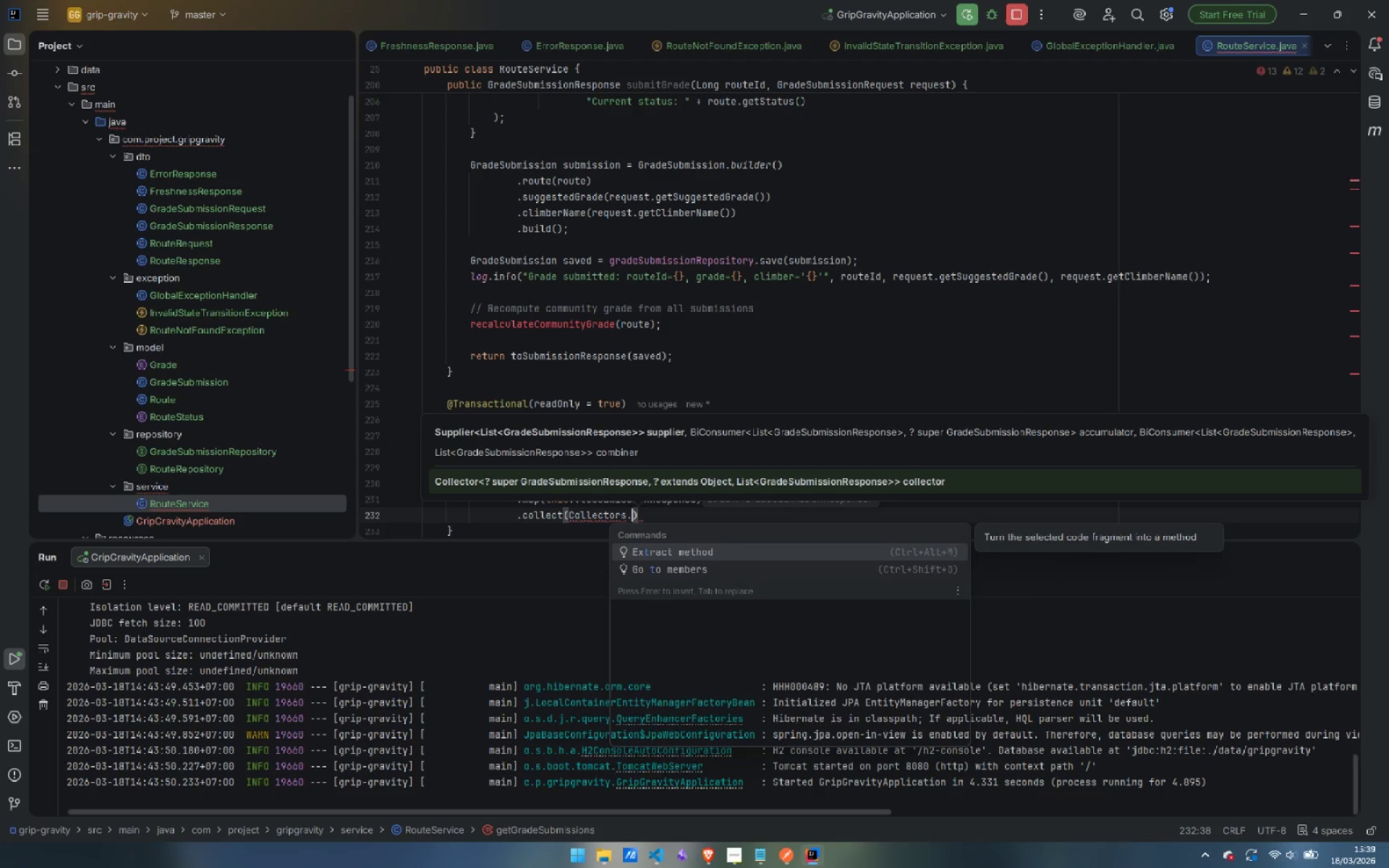 
key(Backspace)
 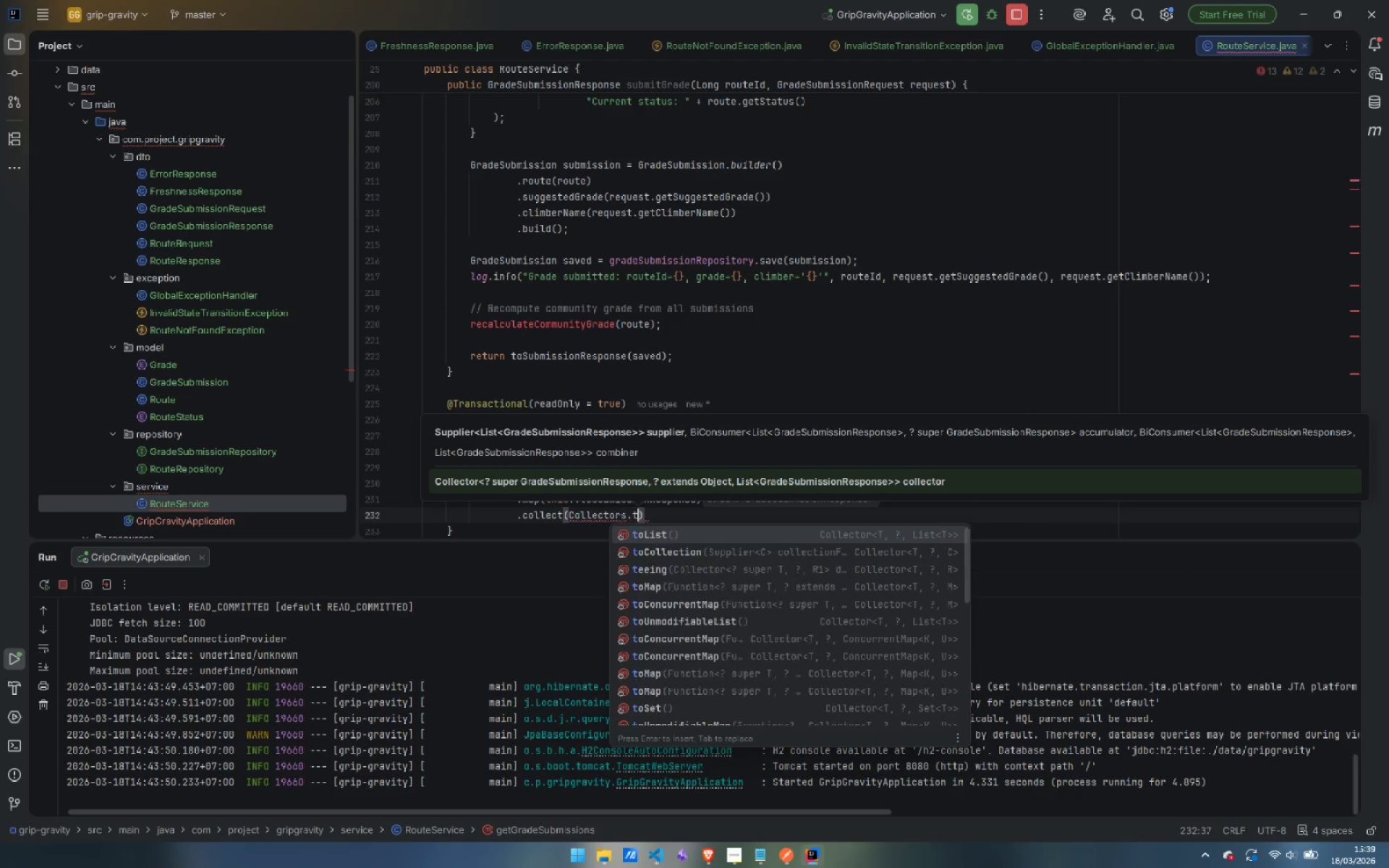 
key(T)
 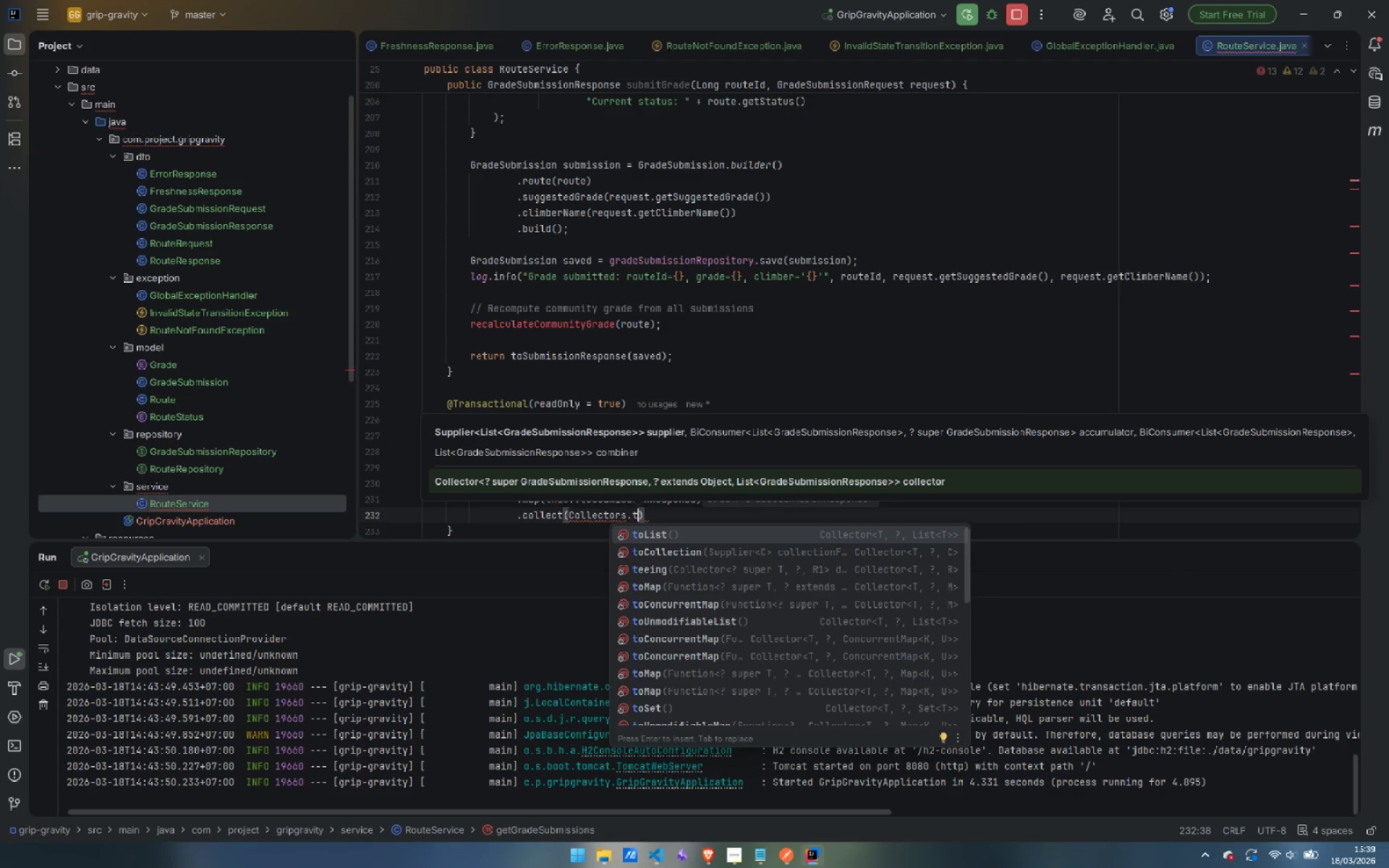 
key(Enter)
 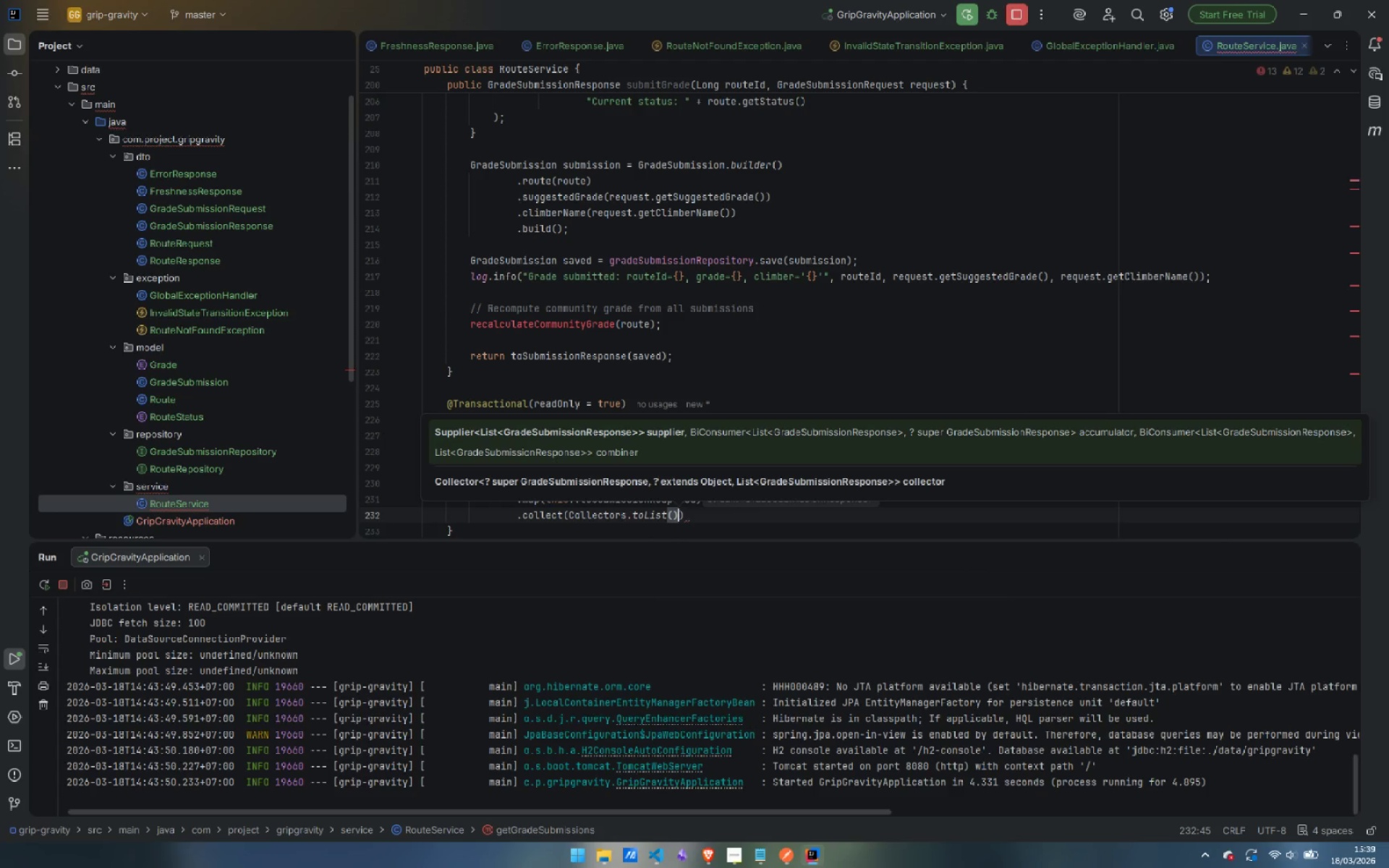 
key(ArrowRight)
 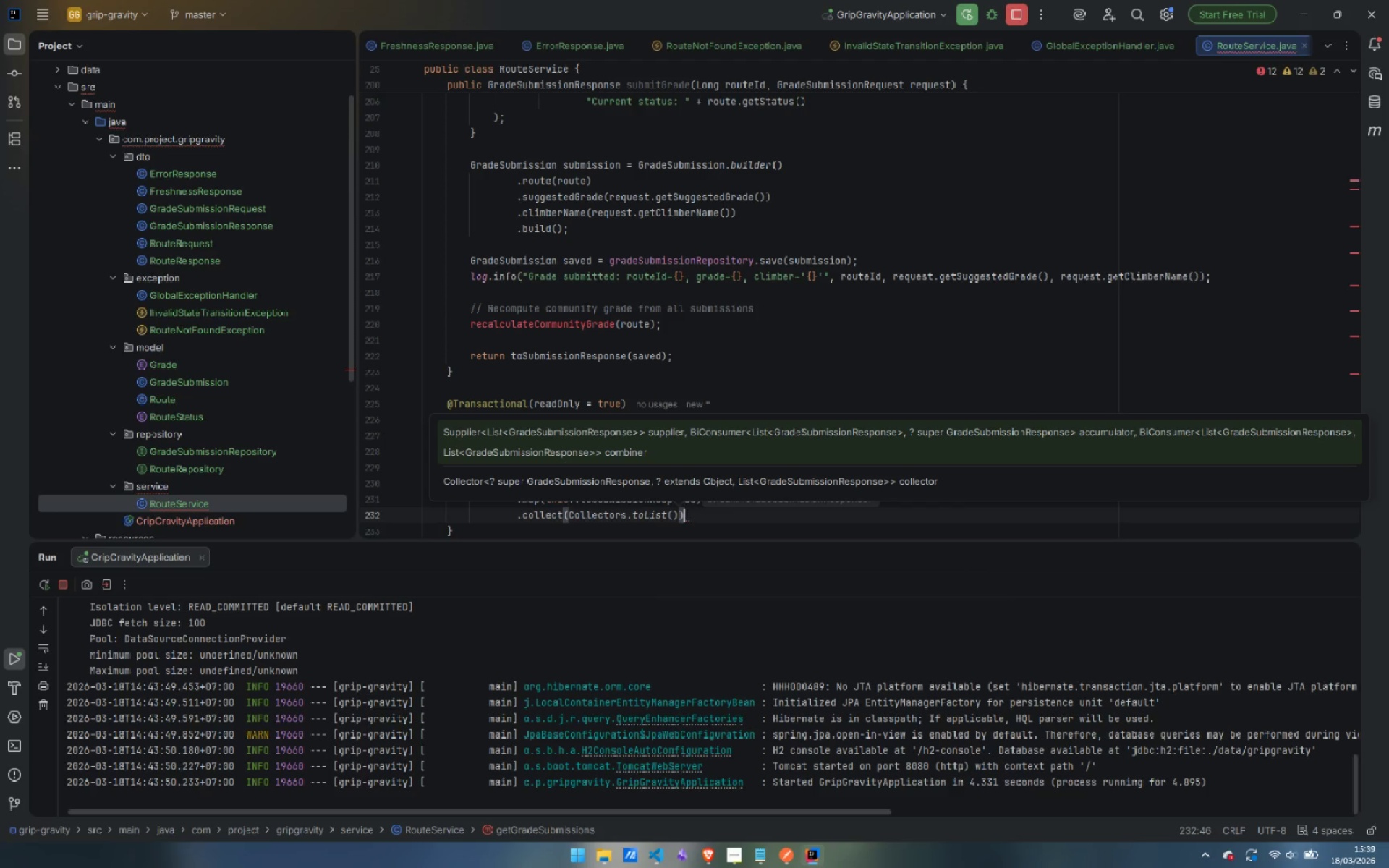 
key(Semicolon)
 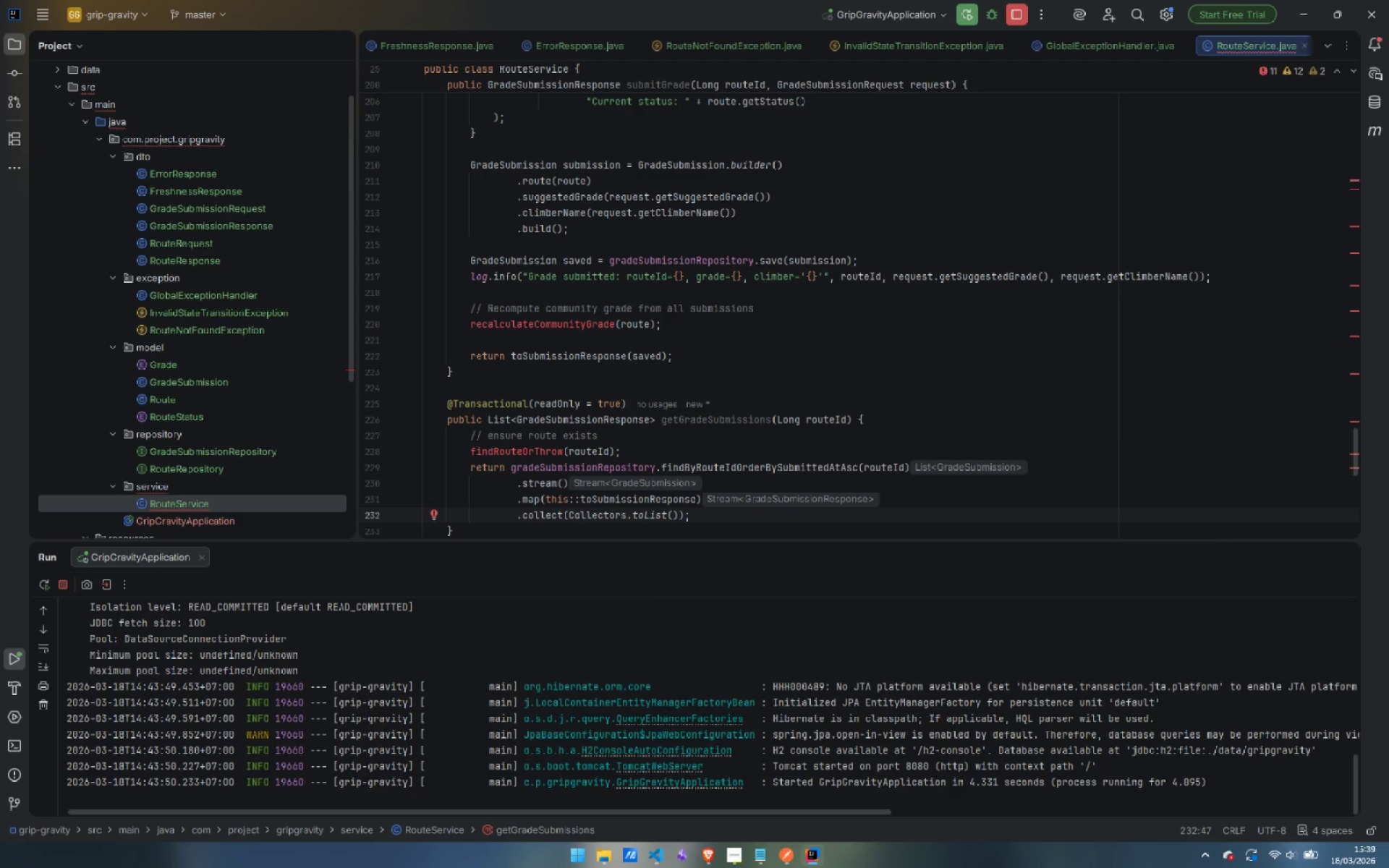 
key(ArrowDown)
 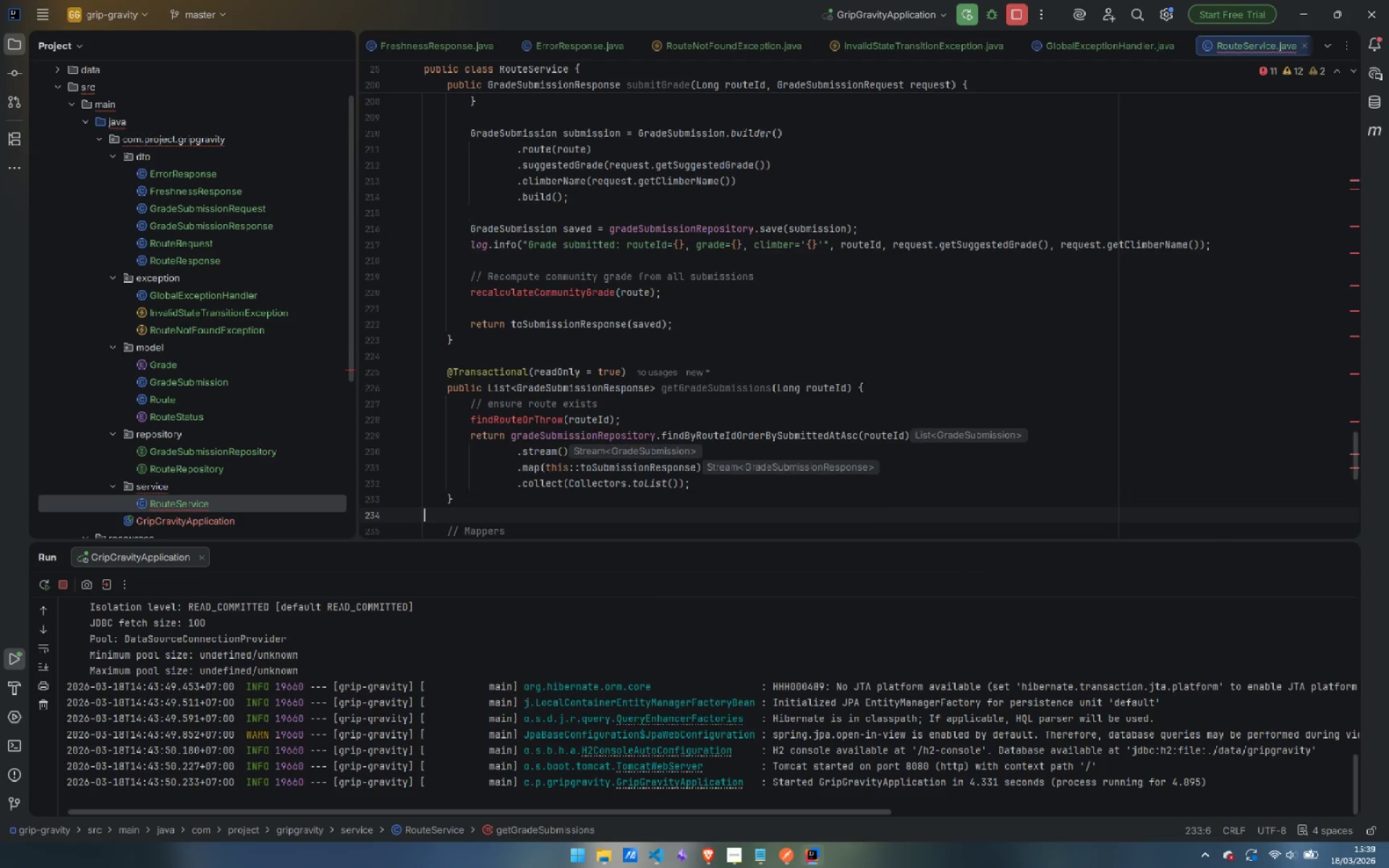 
key(ArrowDown)
 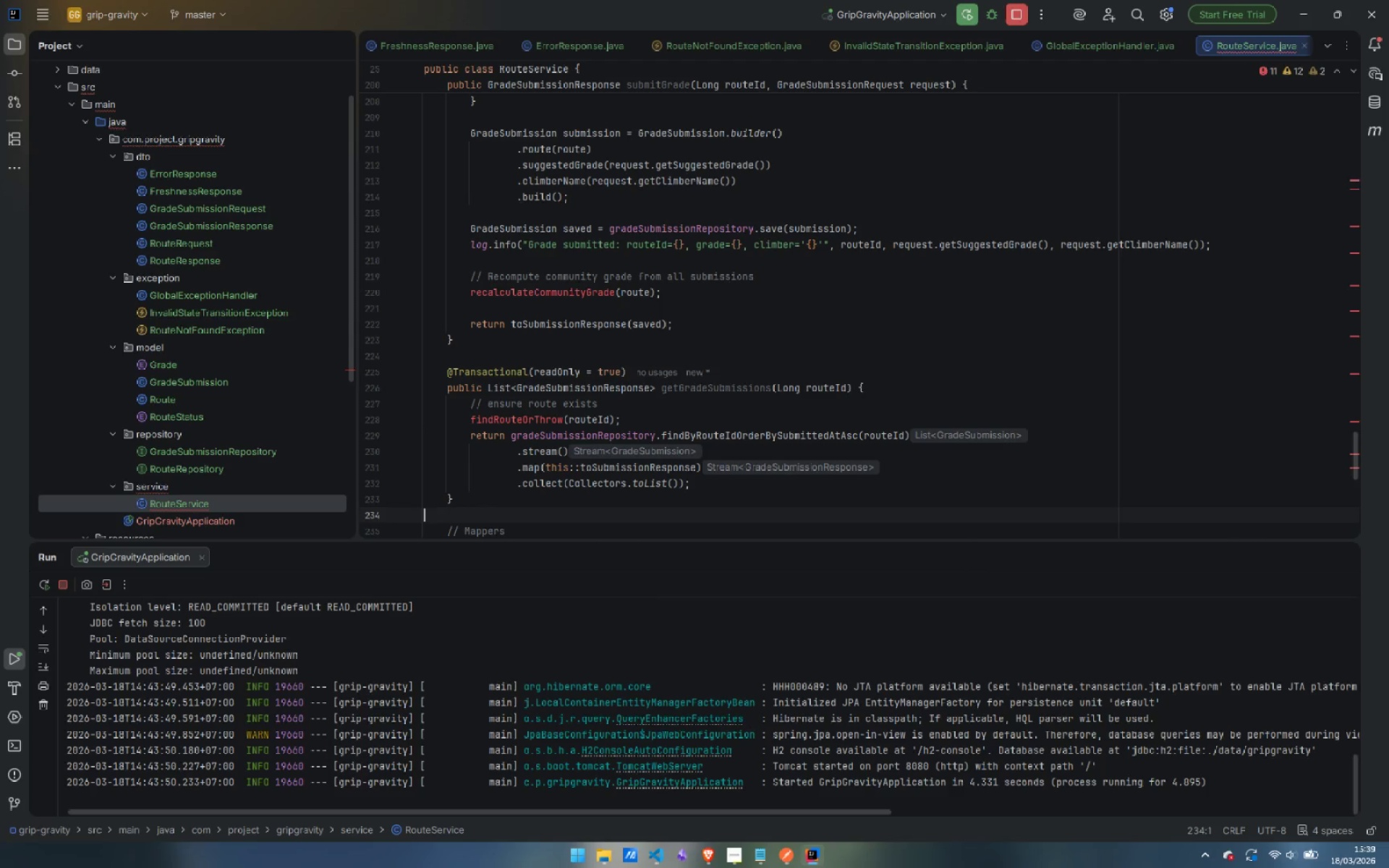 
key(ArrowUp)
 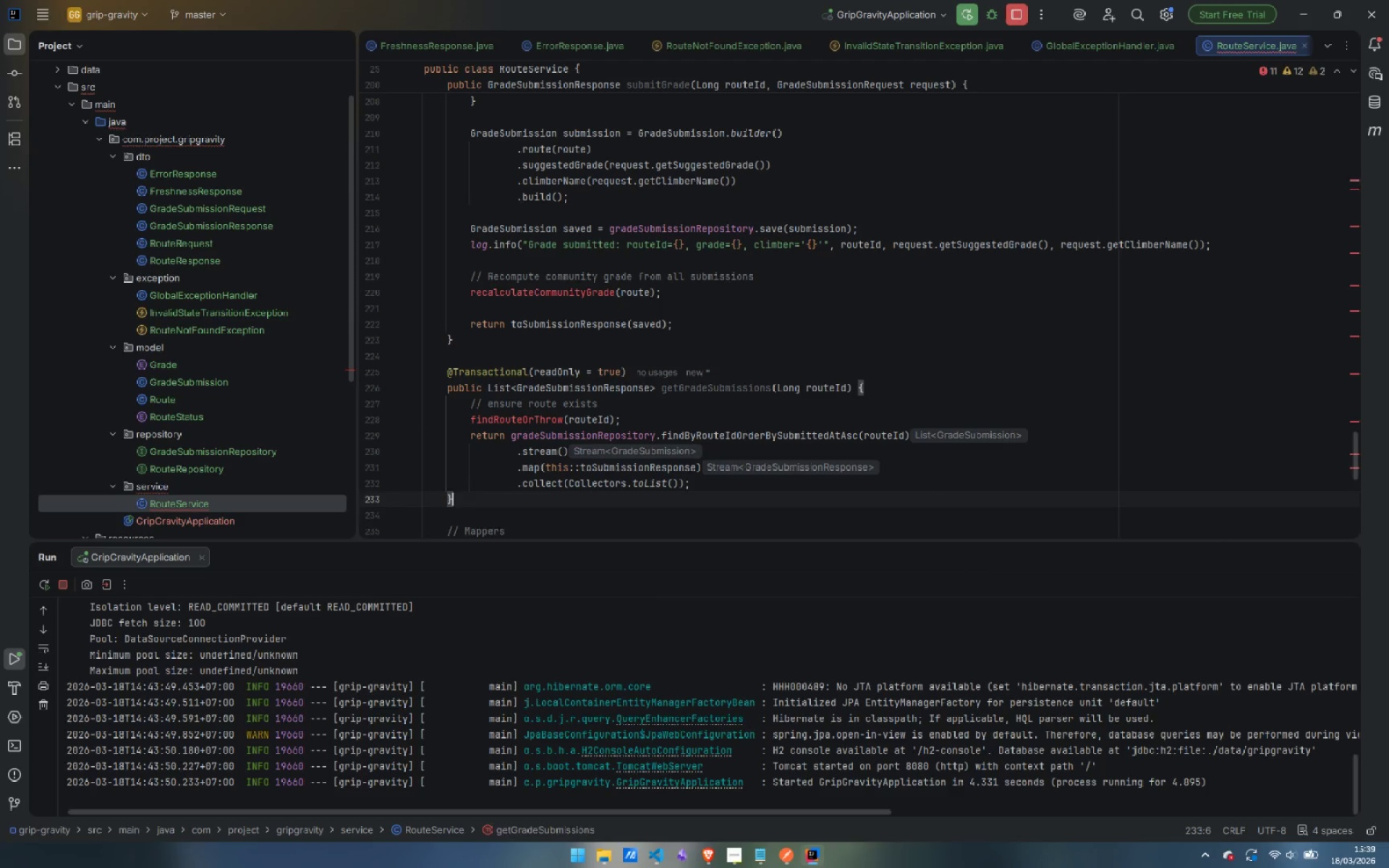 
key(Enter)
 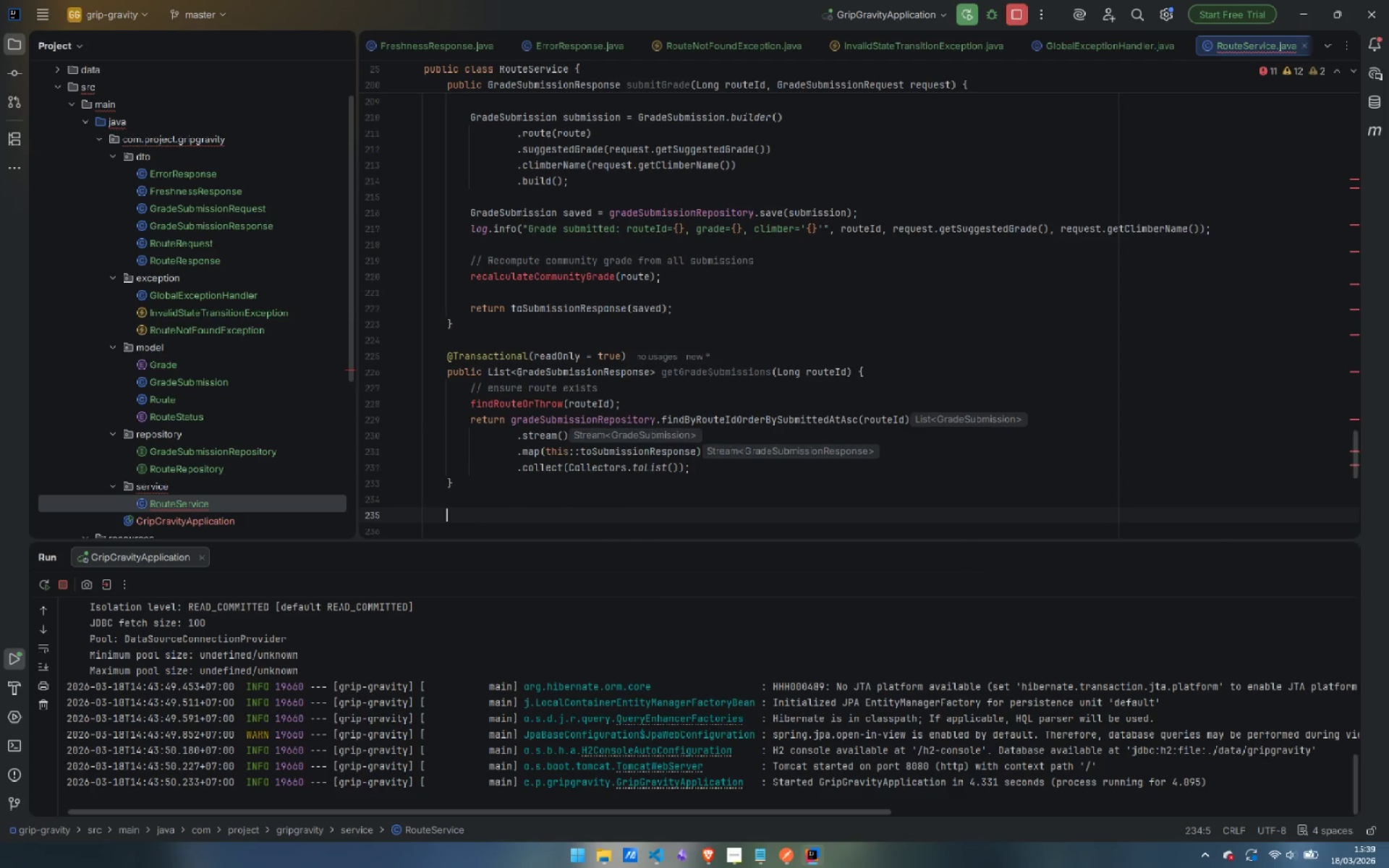 
key(Enter)
 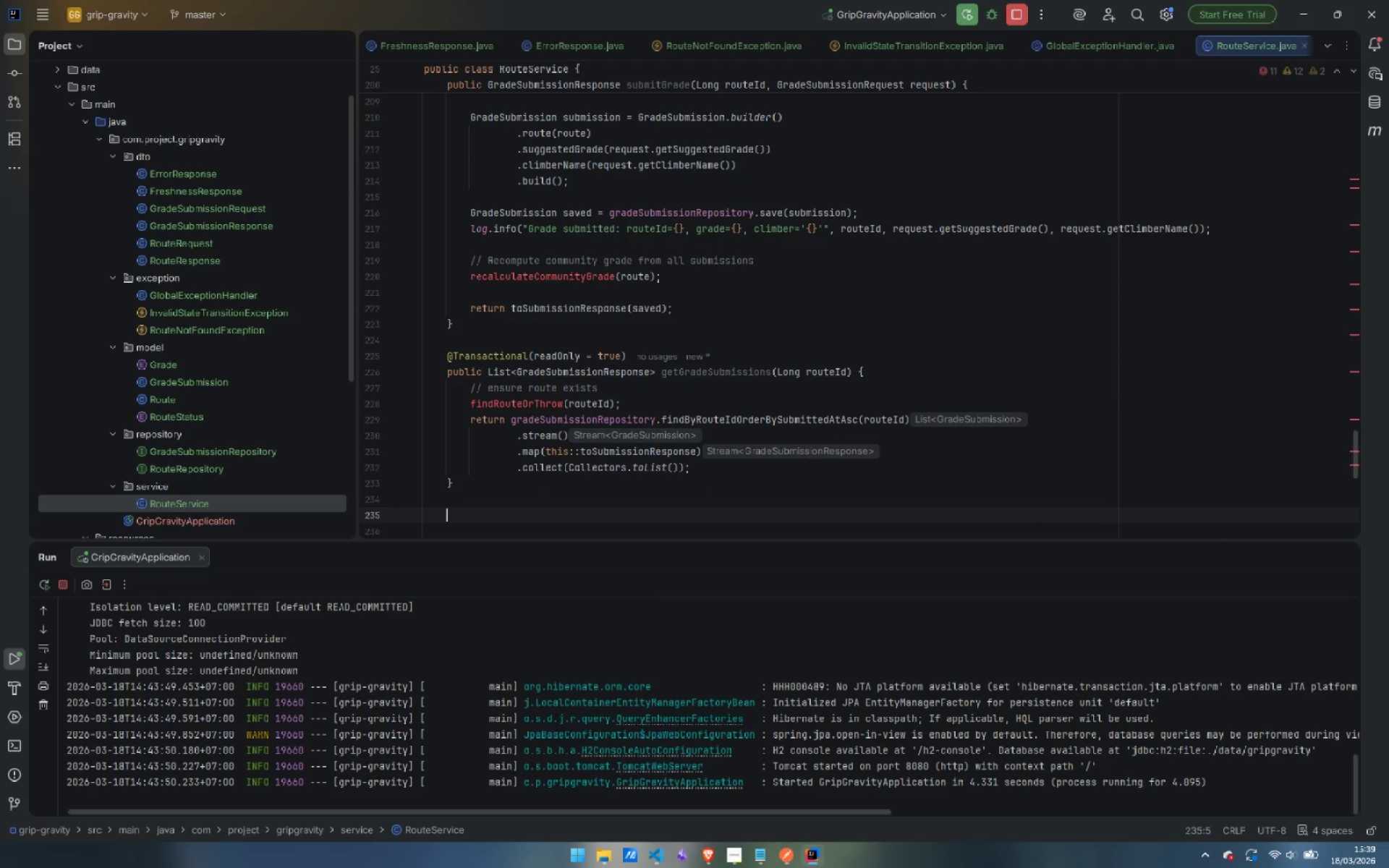 
type(// Internal Helpr)
key(Backspace)
type(ers)
 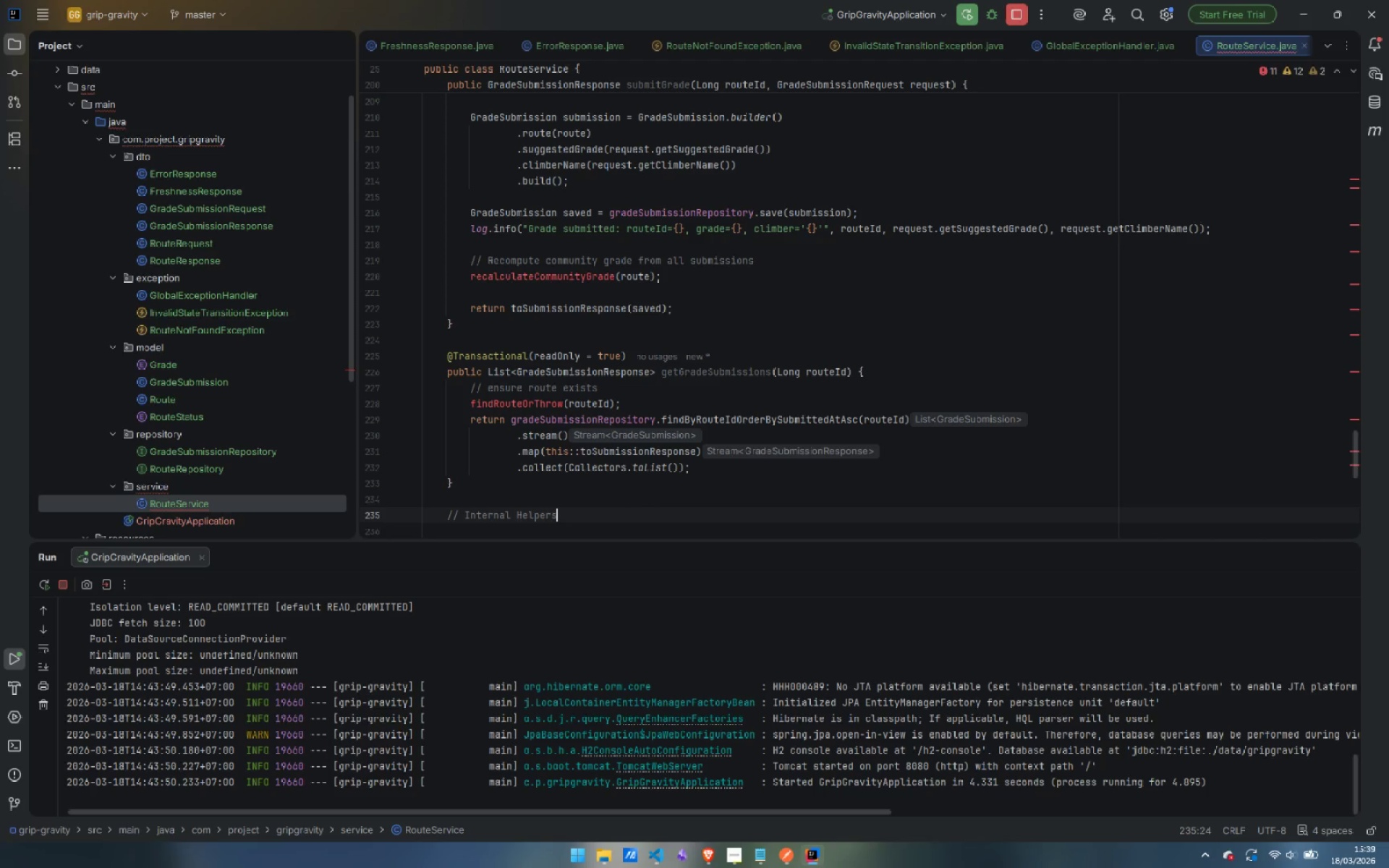 
key(Enter)
 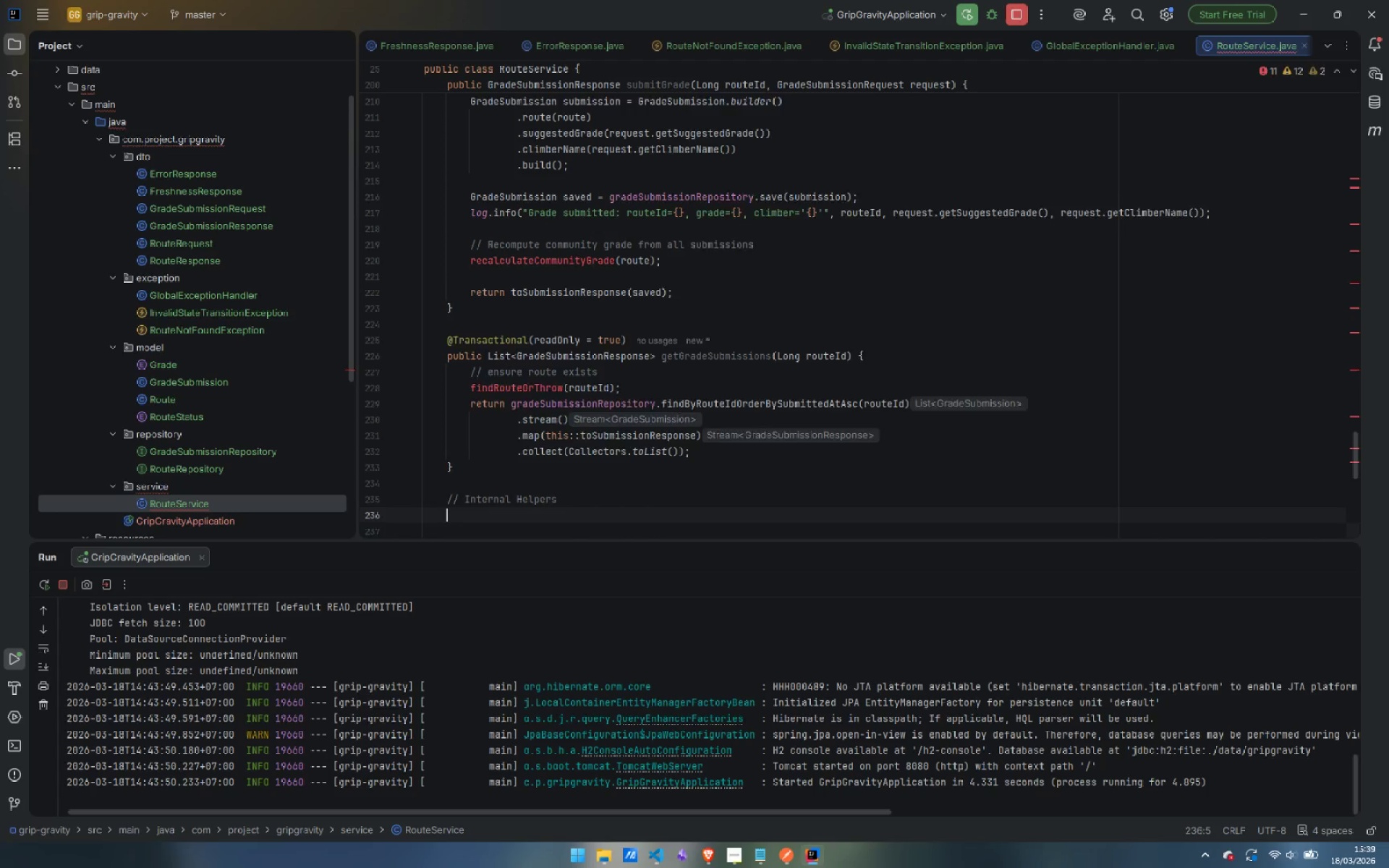 
key(Enter)
 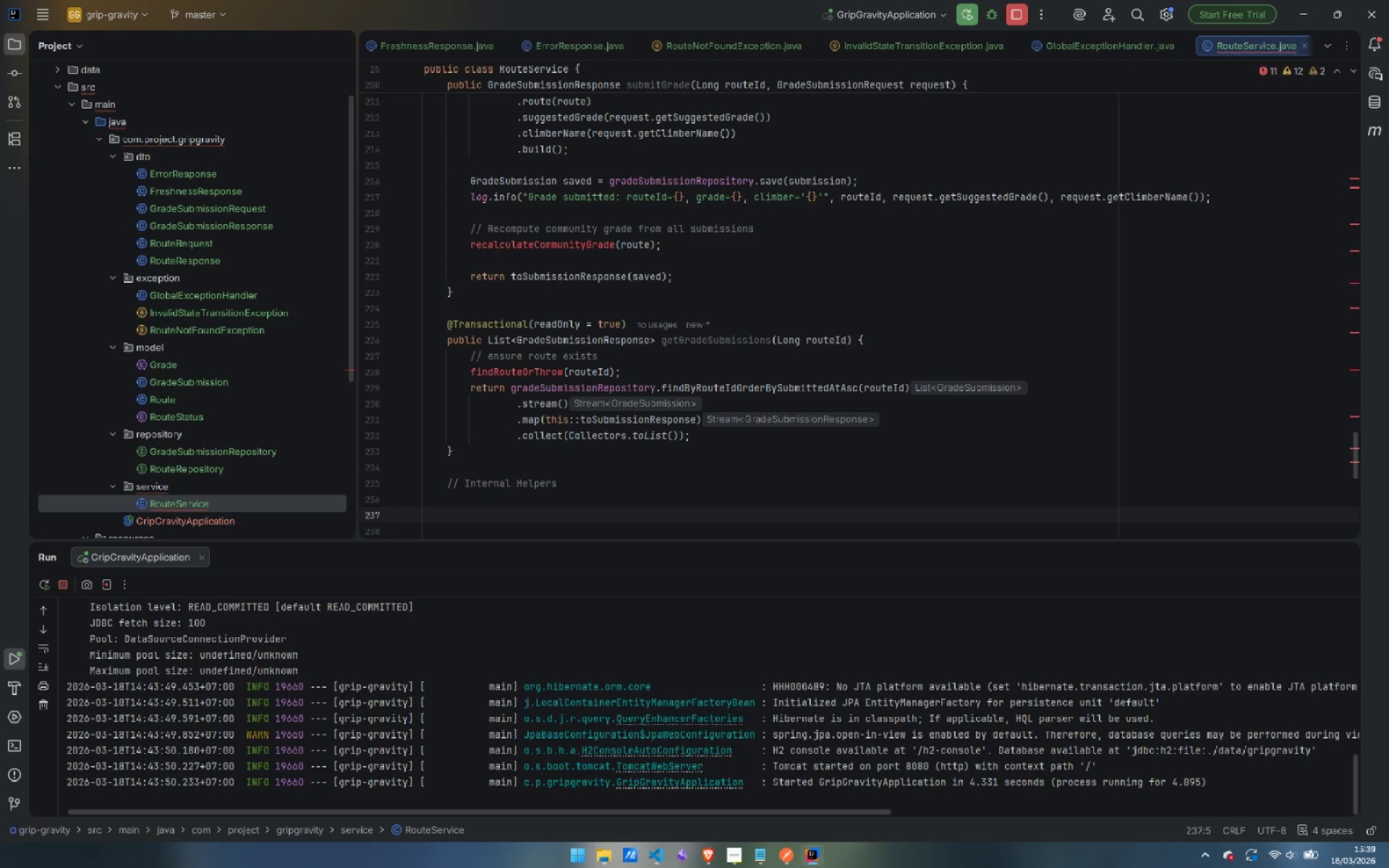 
wait(9.33)
 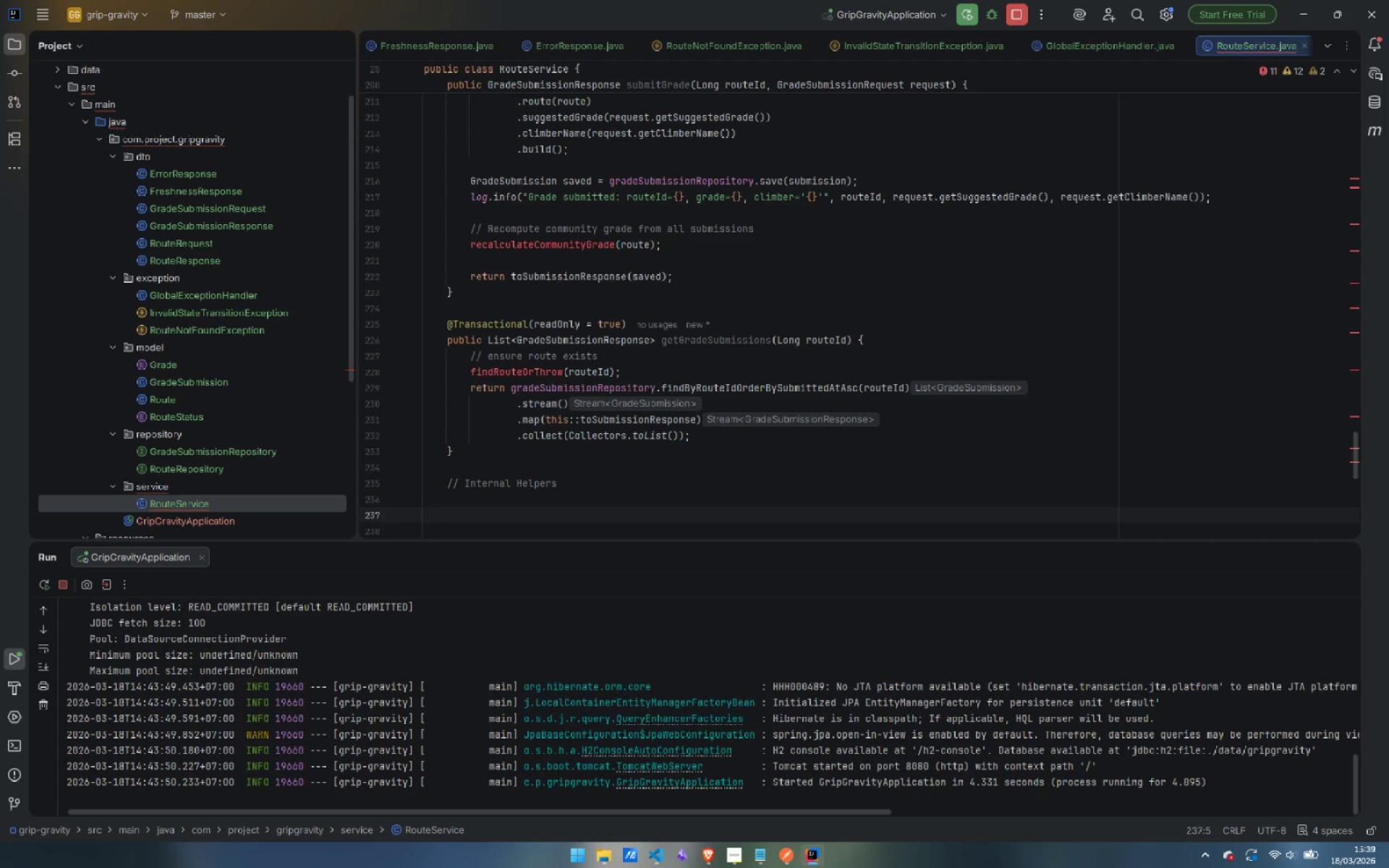 
type(private r)
key(Backspace)
type(Rote)
key(Backspace)
key(Backspace)
type(ute find)
 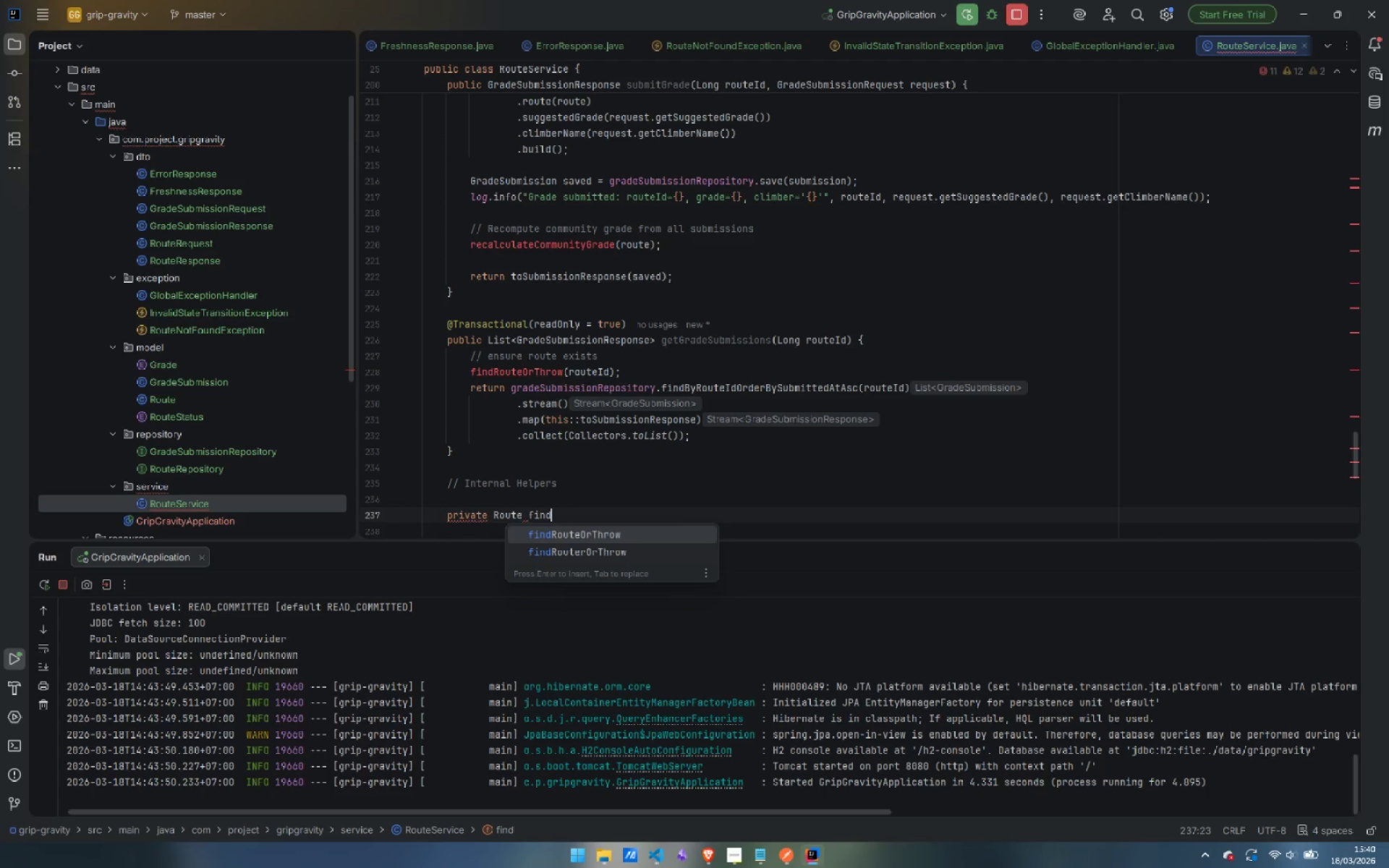 
hold_key(key=ShiftLeft, duration=0.47)
 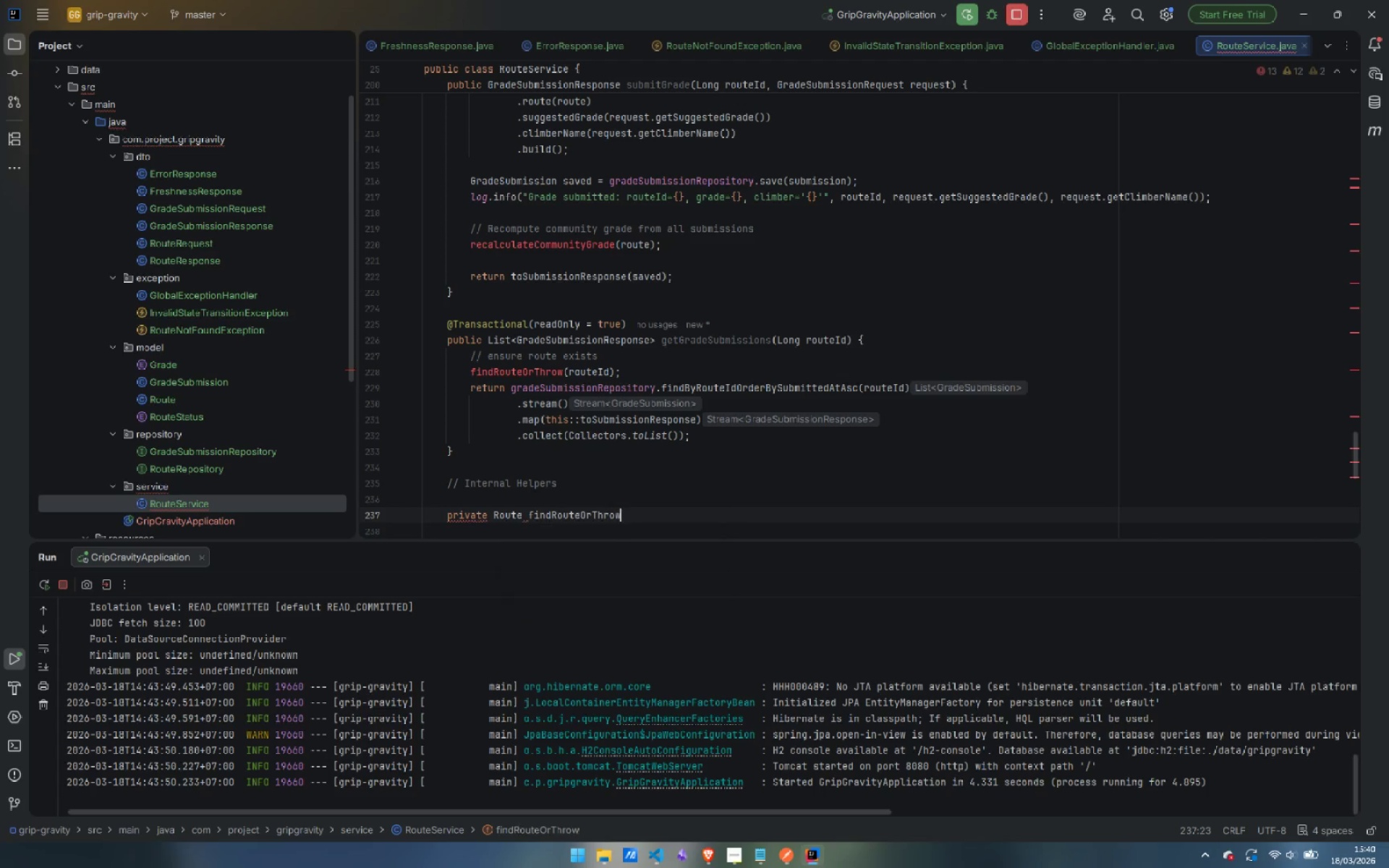 
key(Enter)
 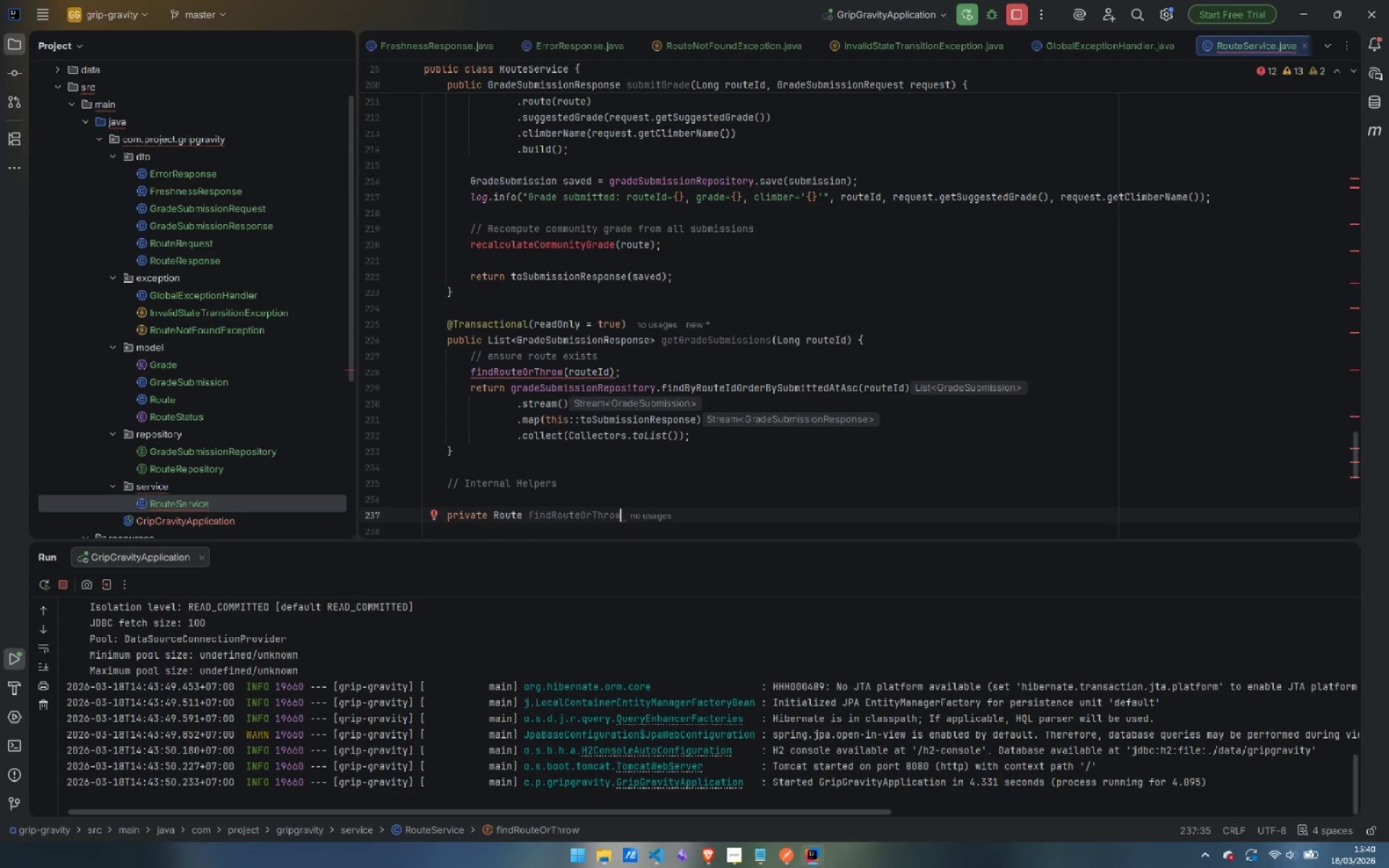 
key(Control+Z)
 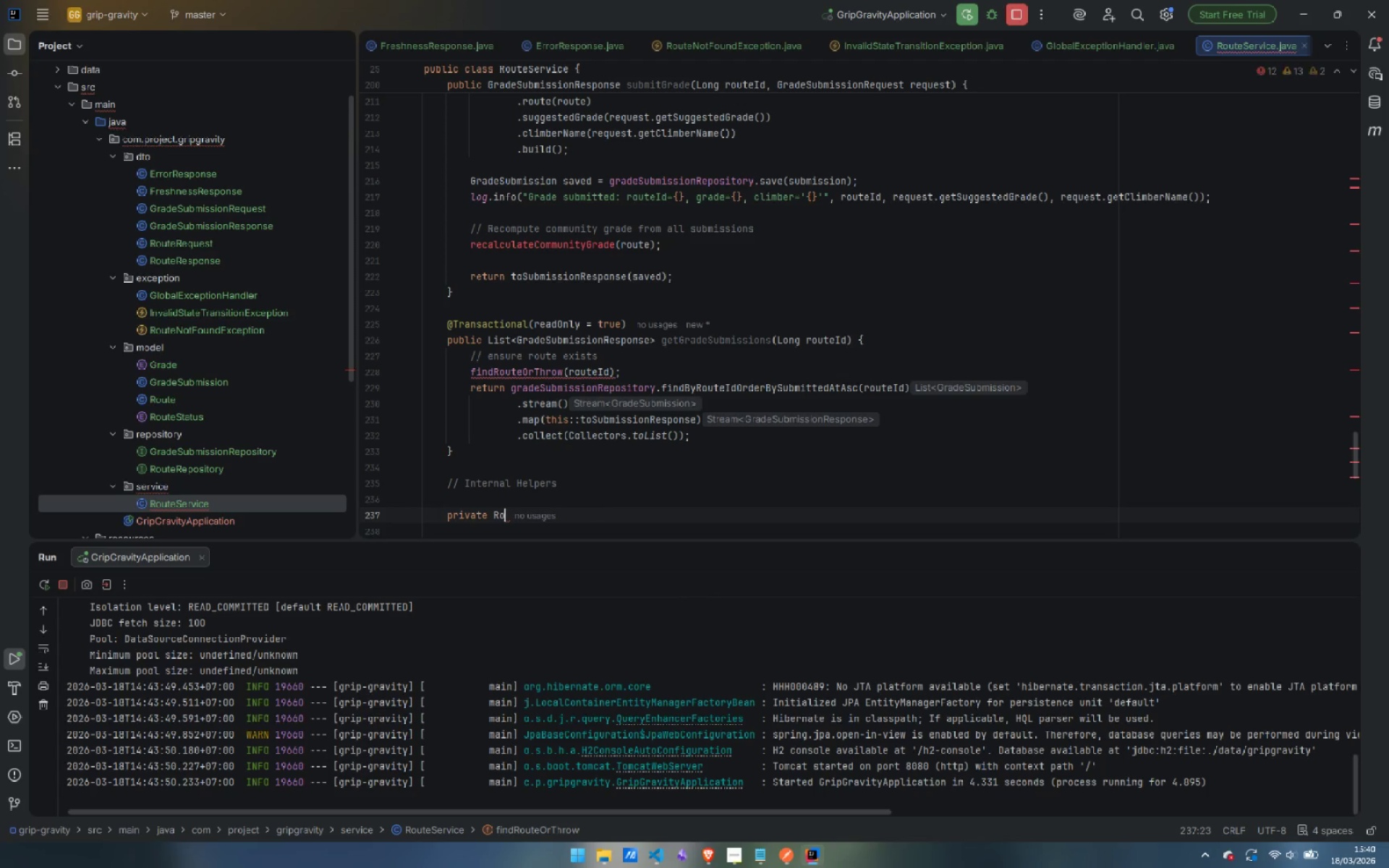 
key(Control+Z)
 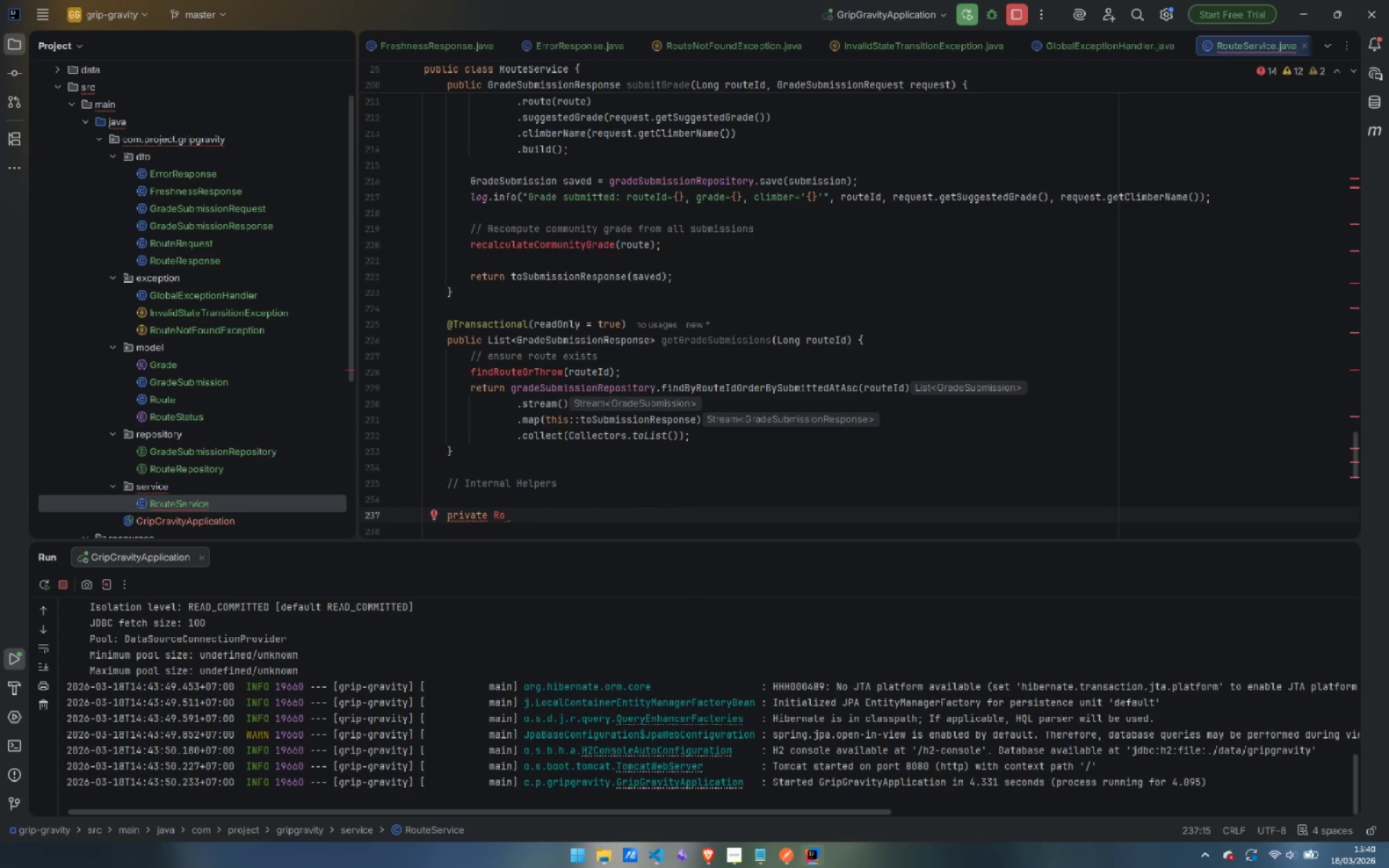 
type(ute find)
 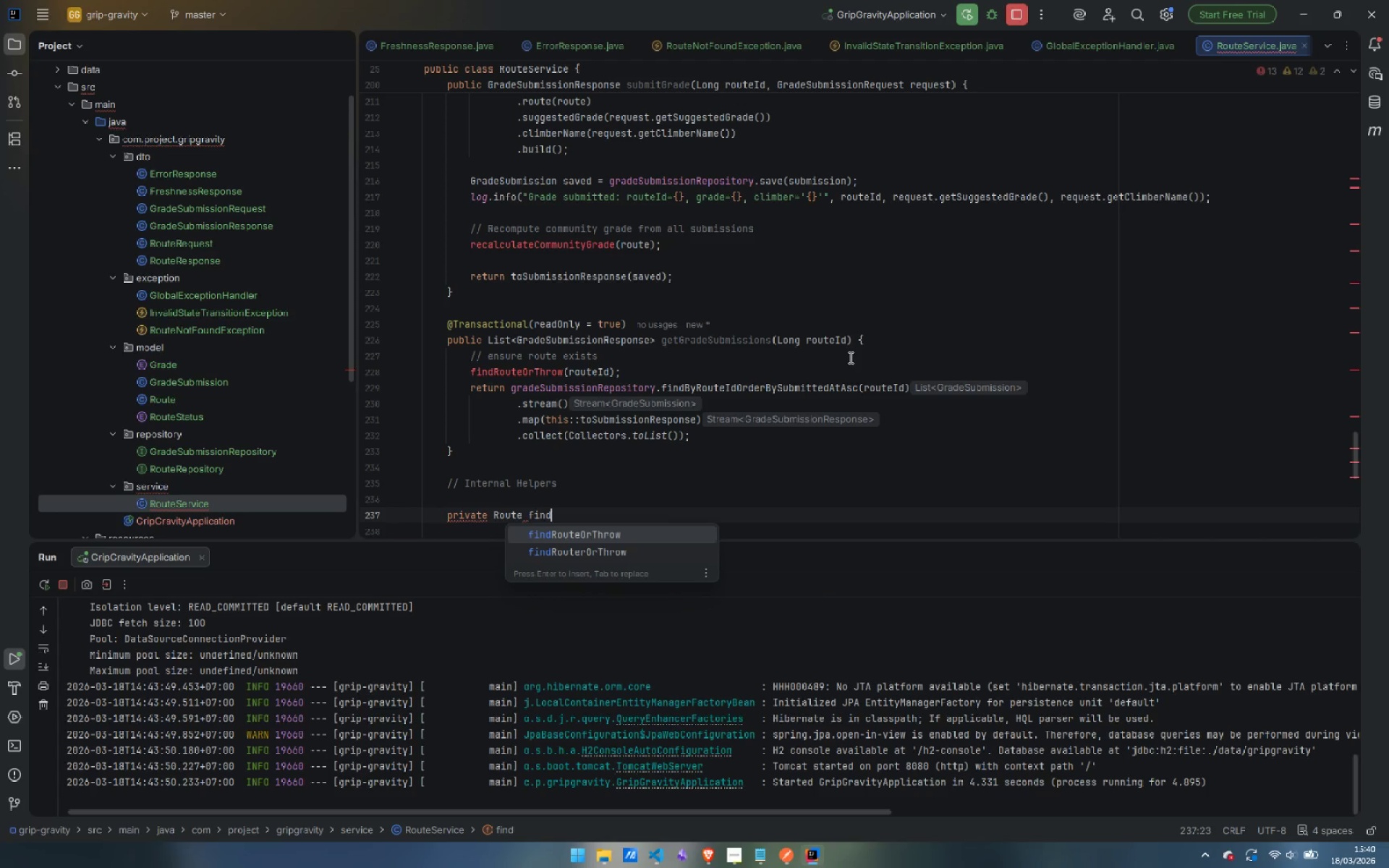 
left_click([706, 430])
 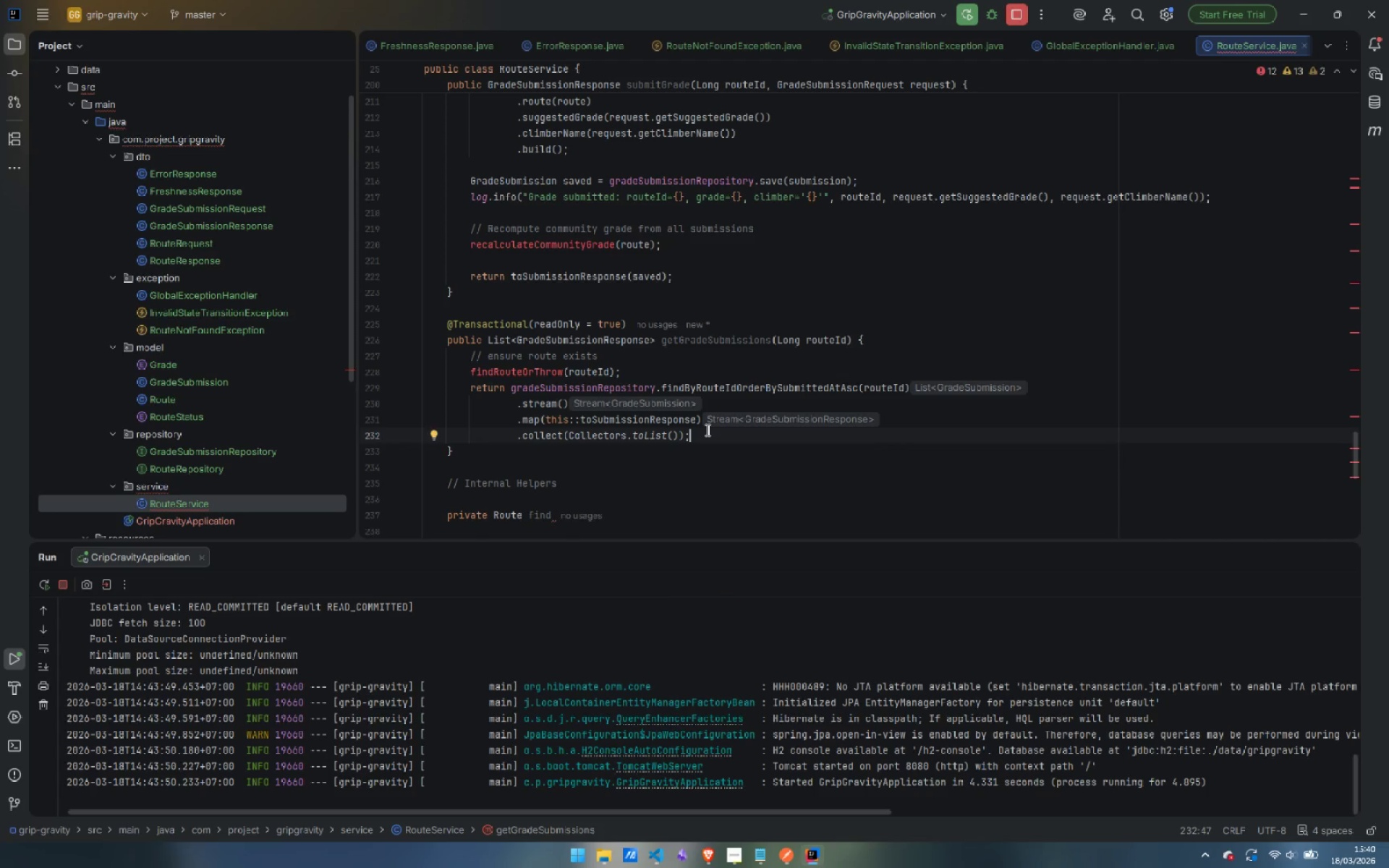 
key(Control+ControlLeft)
 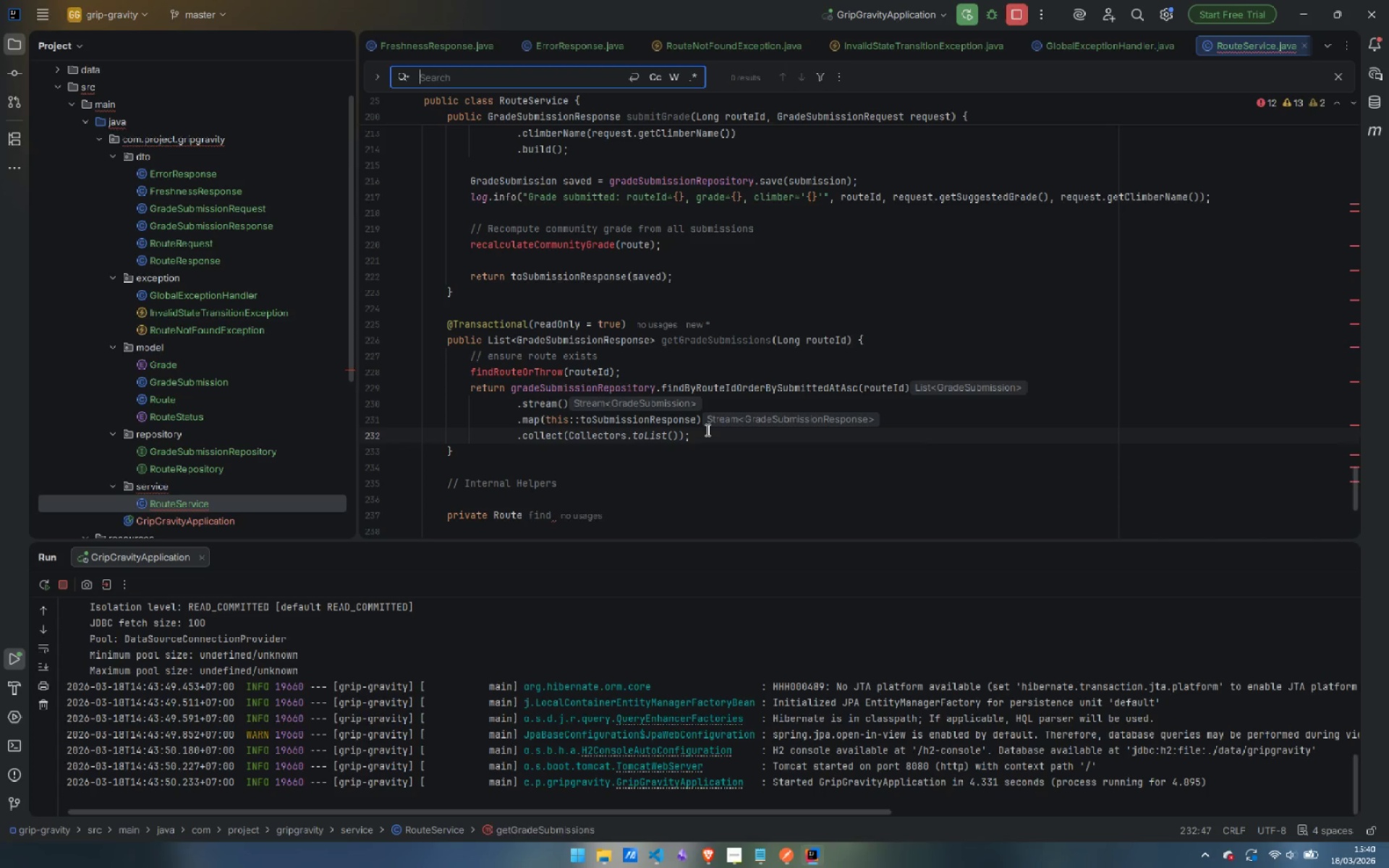 
key(Control+F)
 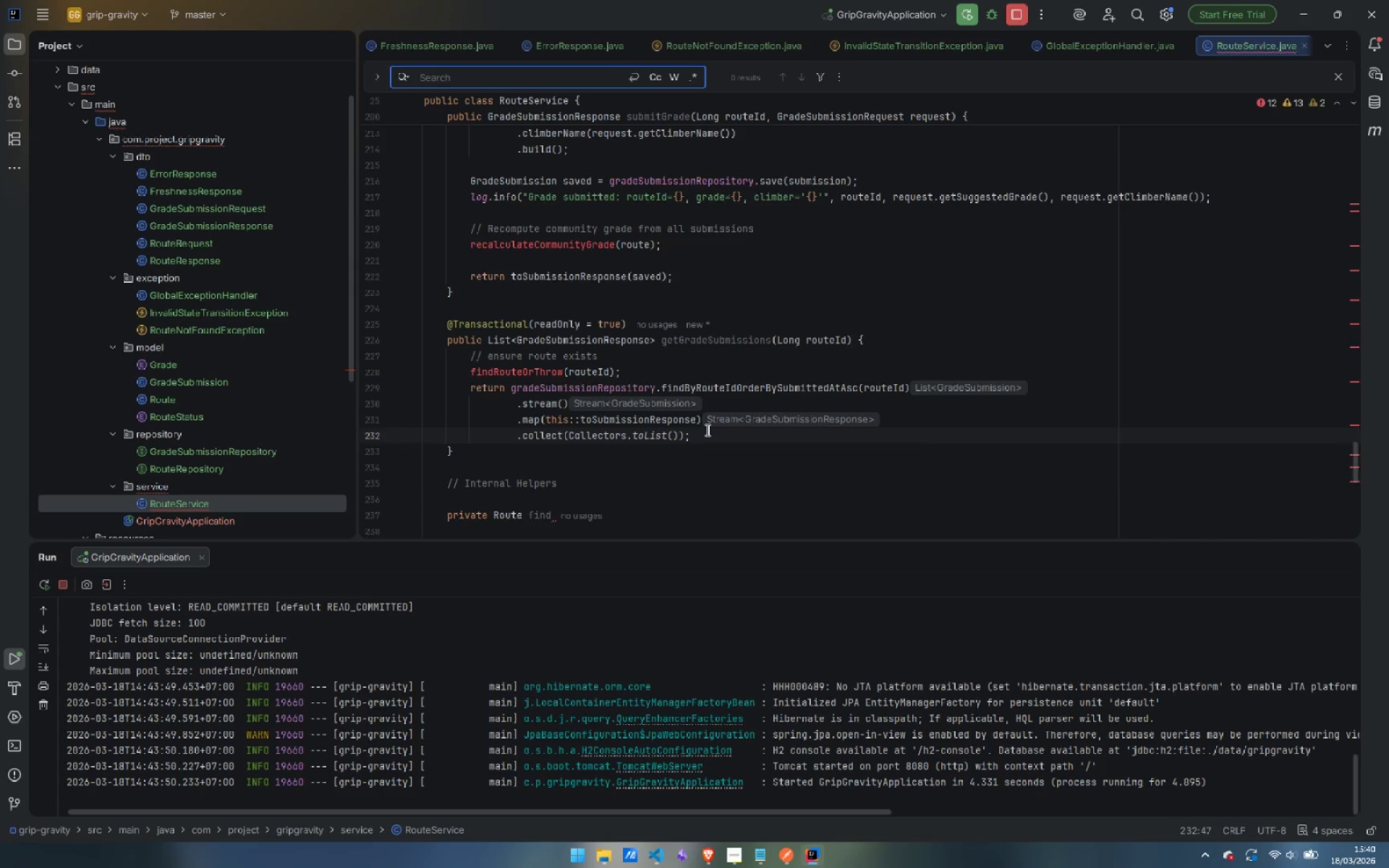 
type(findRouter)
 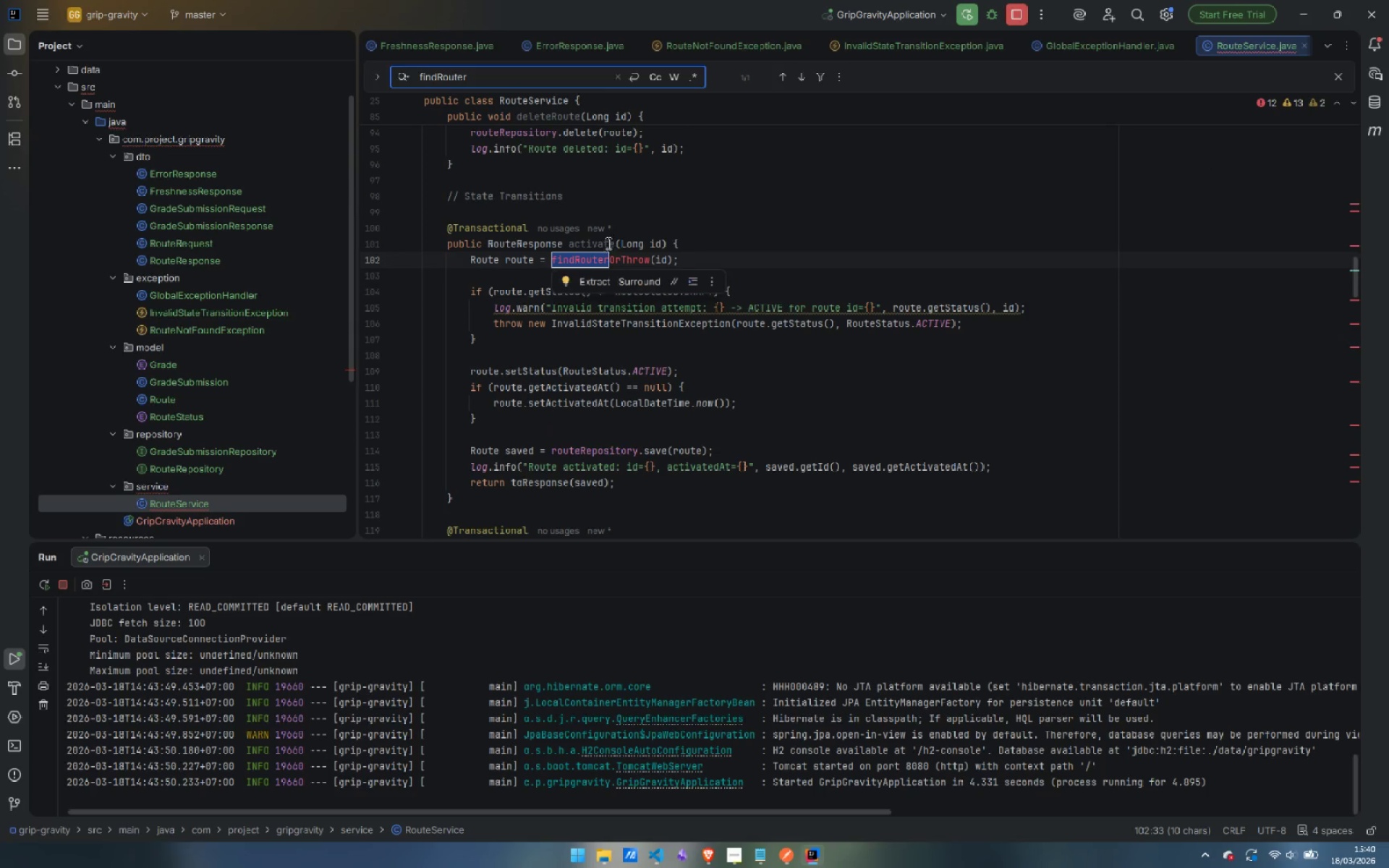 
left_click([607, 255])
 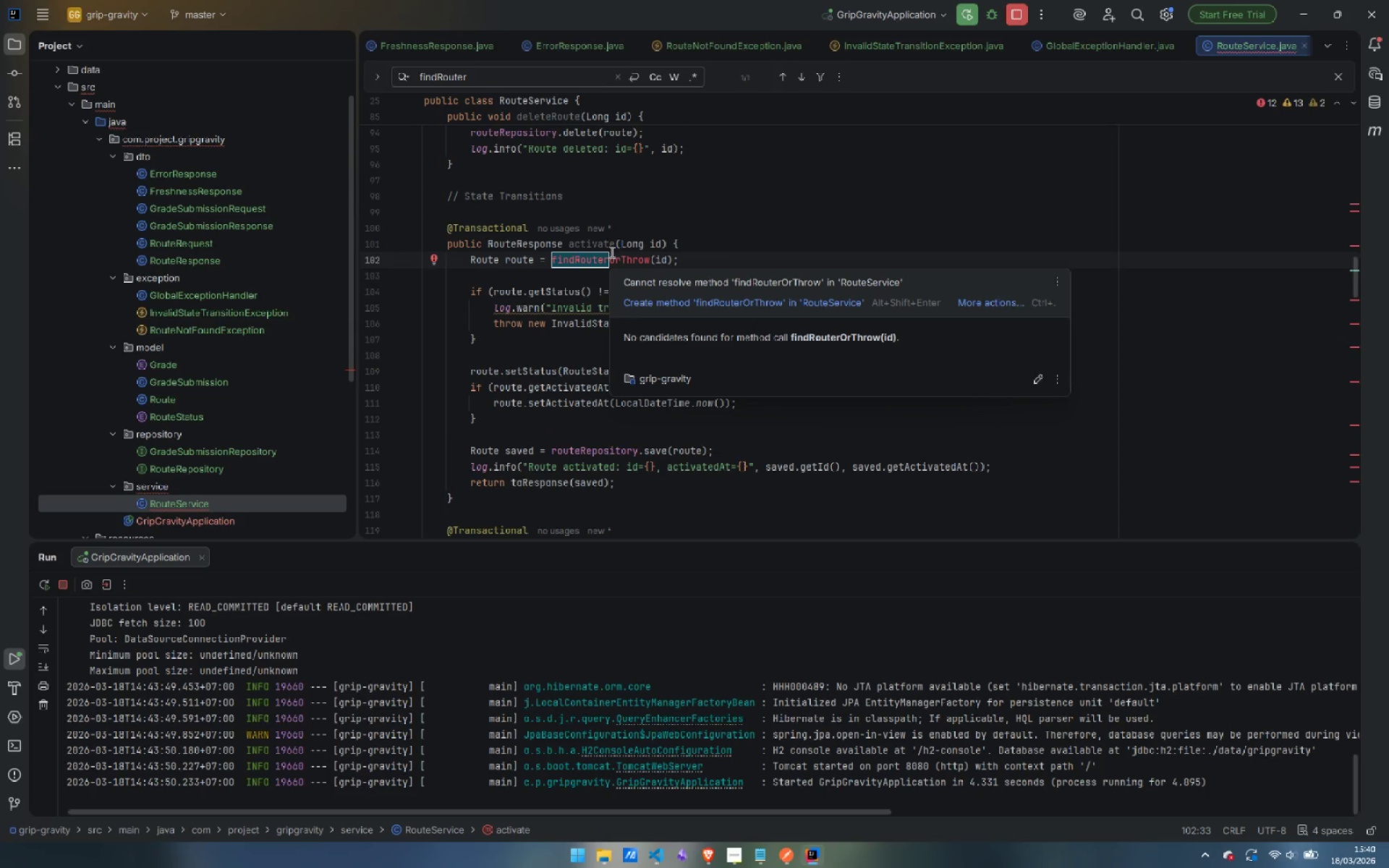 
key(ArrowRight)
 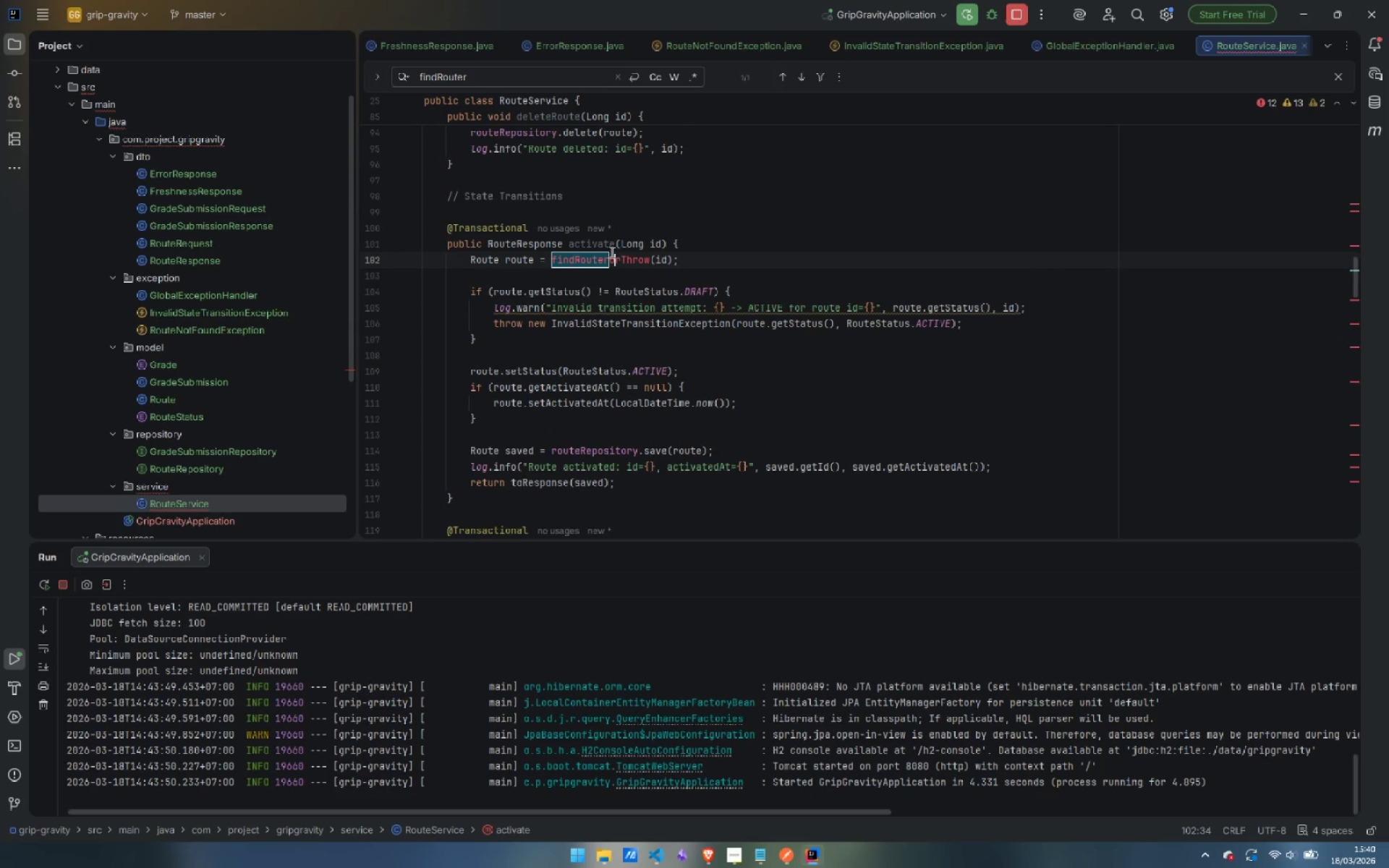 
key(ArrowRight)
 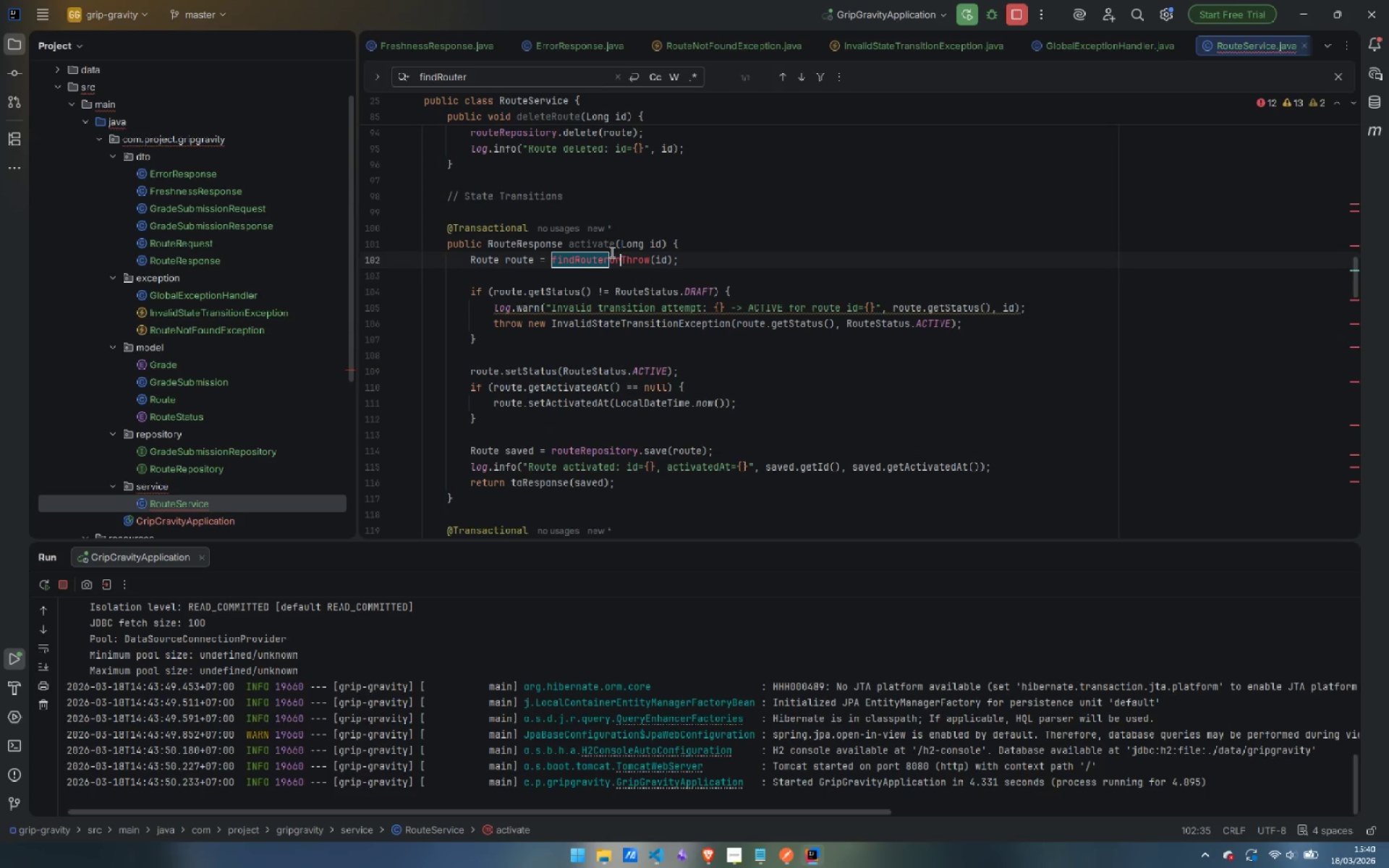 
key(ArrowDown)
 